 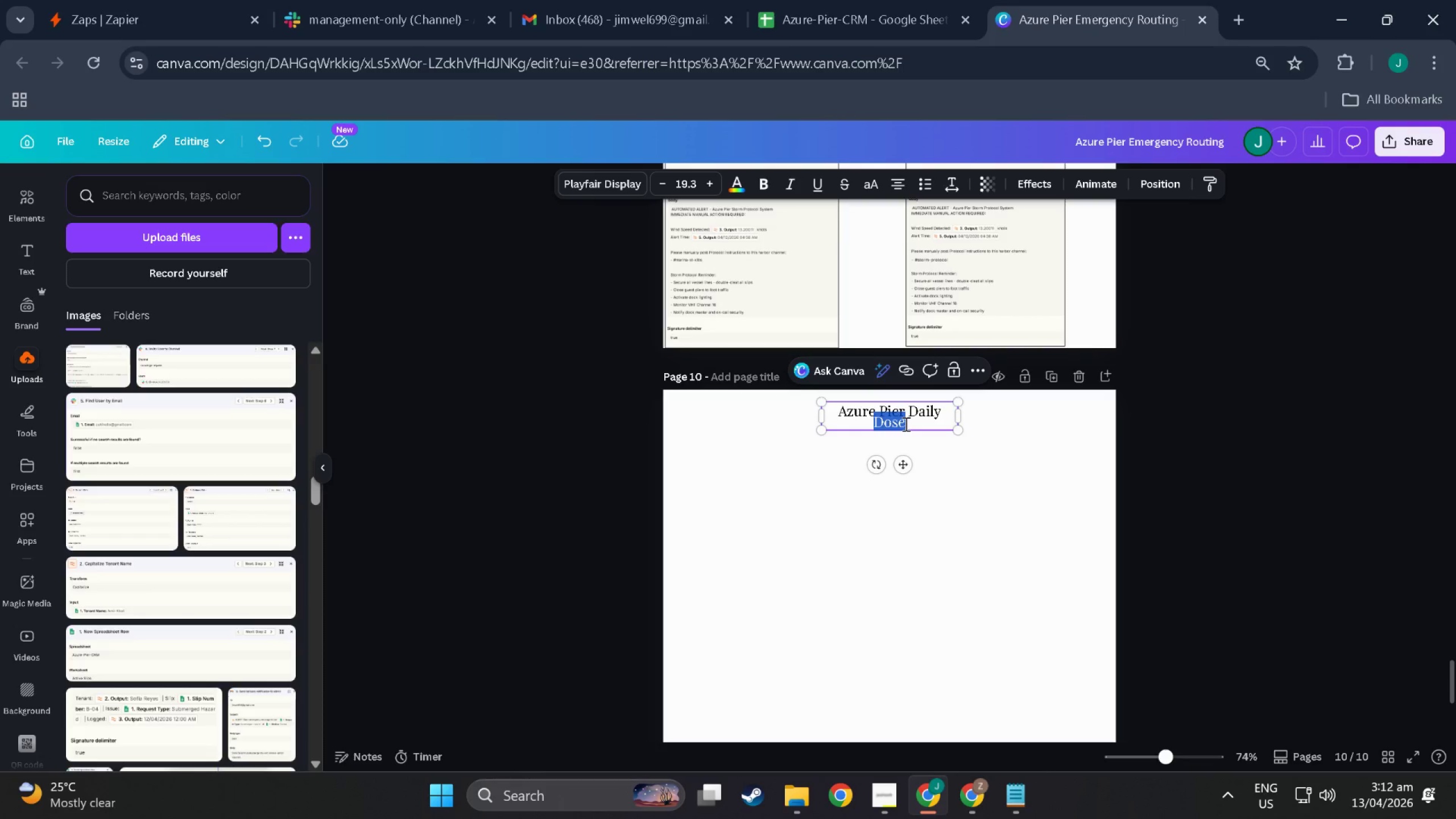 
type(Slio)
key(Backspace)
type(p)
key(Backspace)
key(Backspace)
key(Backspace)
key(Backspace)
type(Digest)
 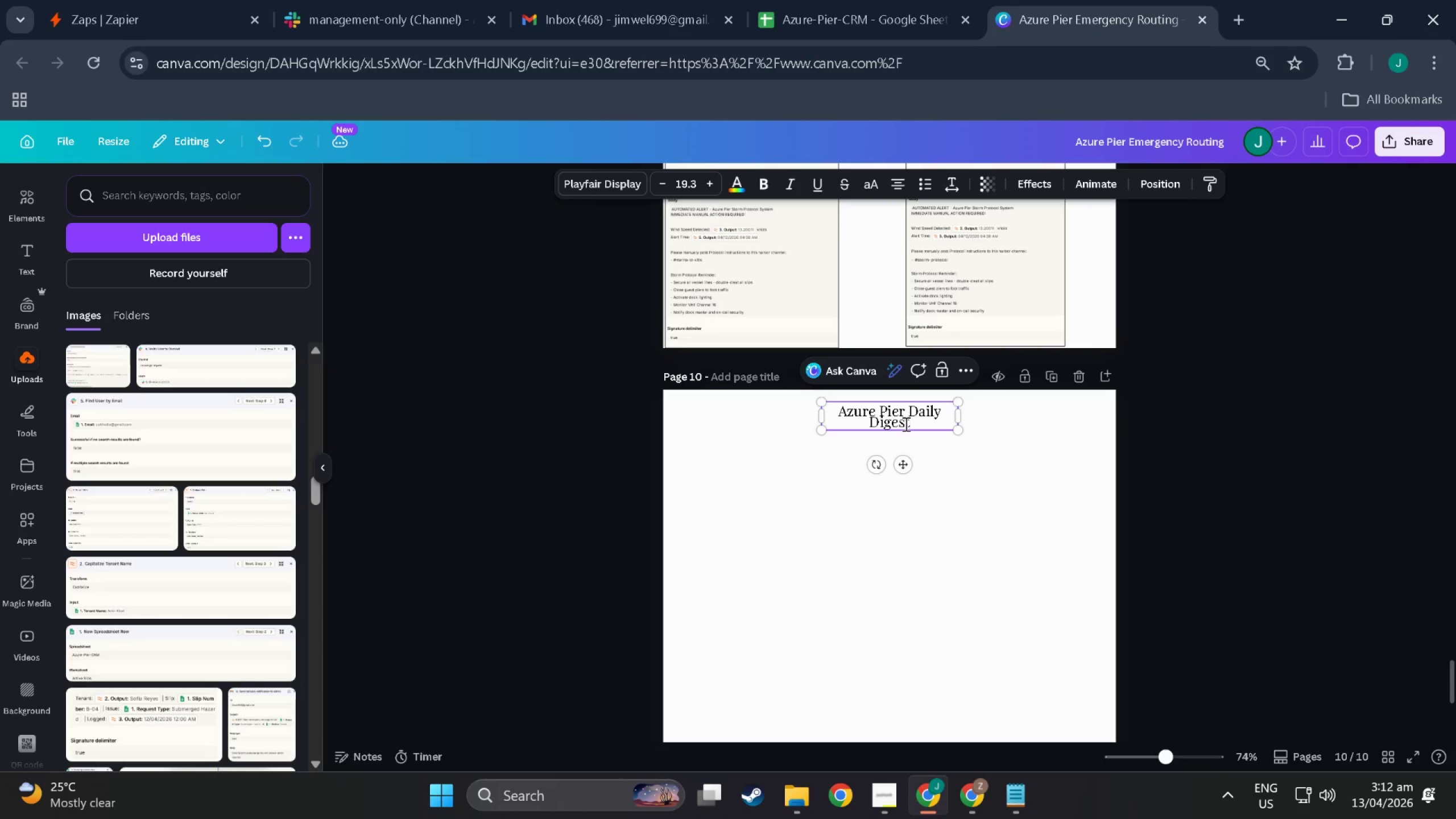 
left_click([199, 0])
 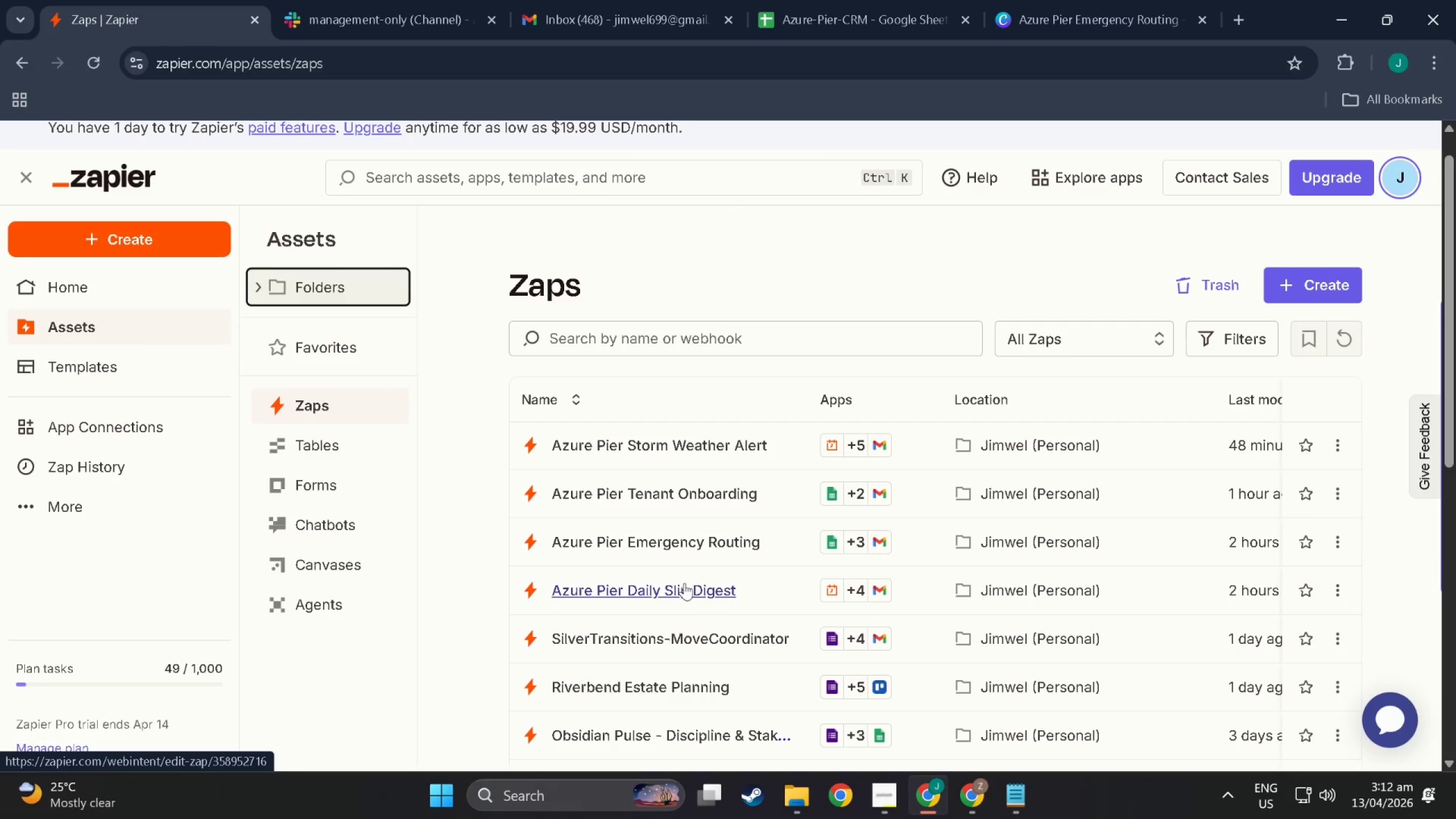 
left_click([685, 584])
 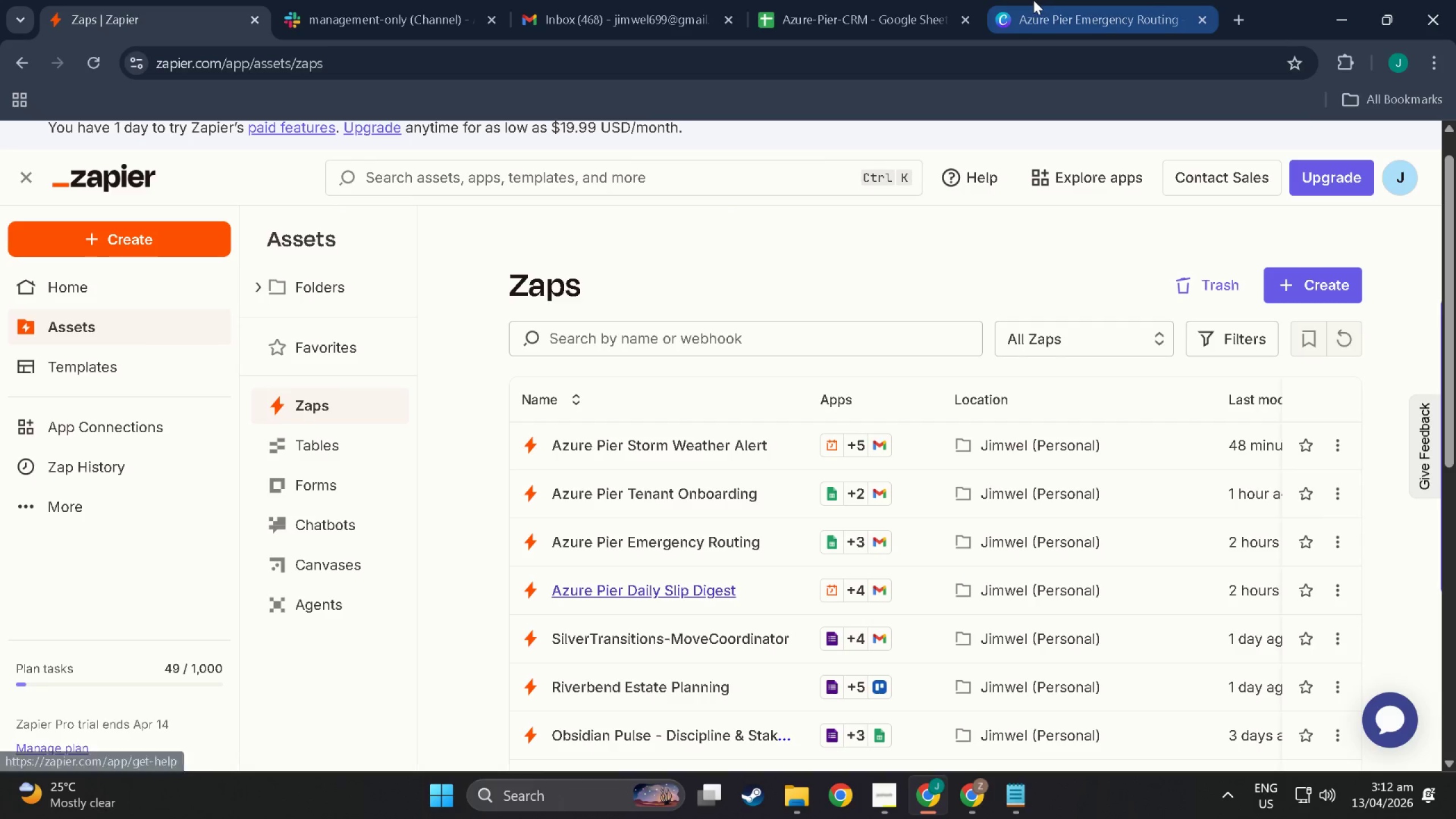 
left_click([1053, 5])
 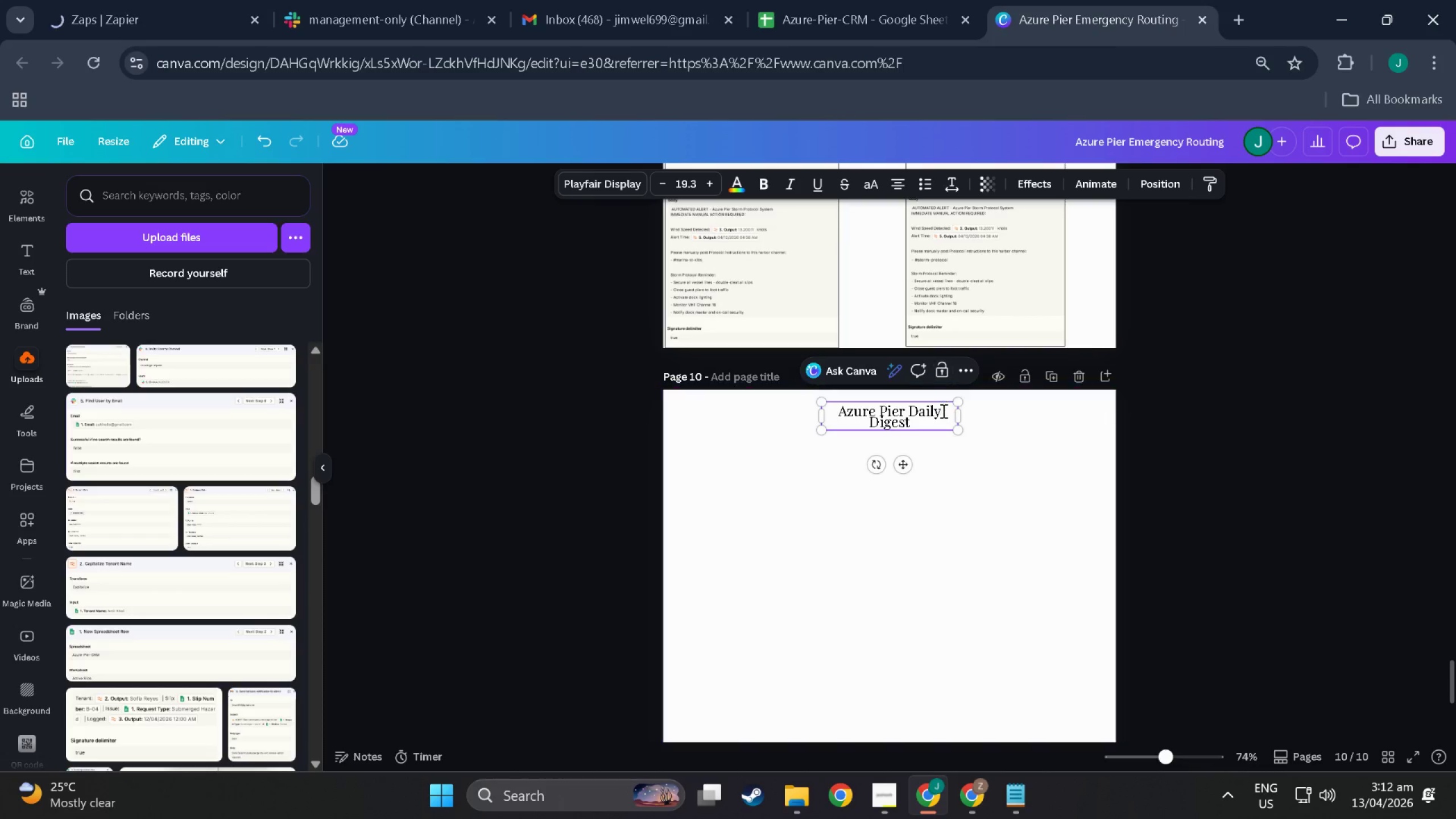 
double_click([942, 411])
 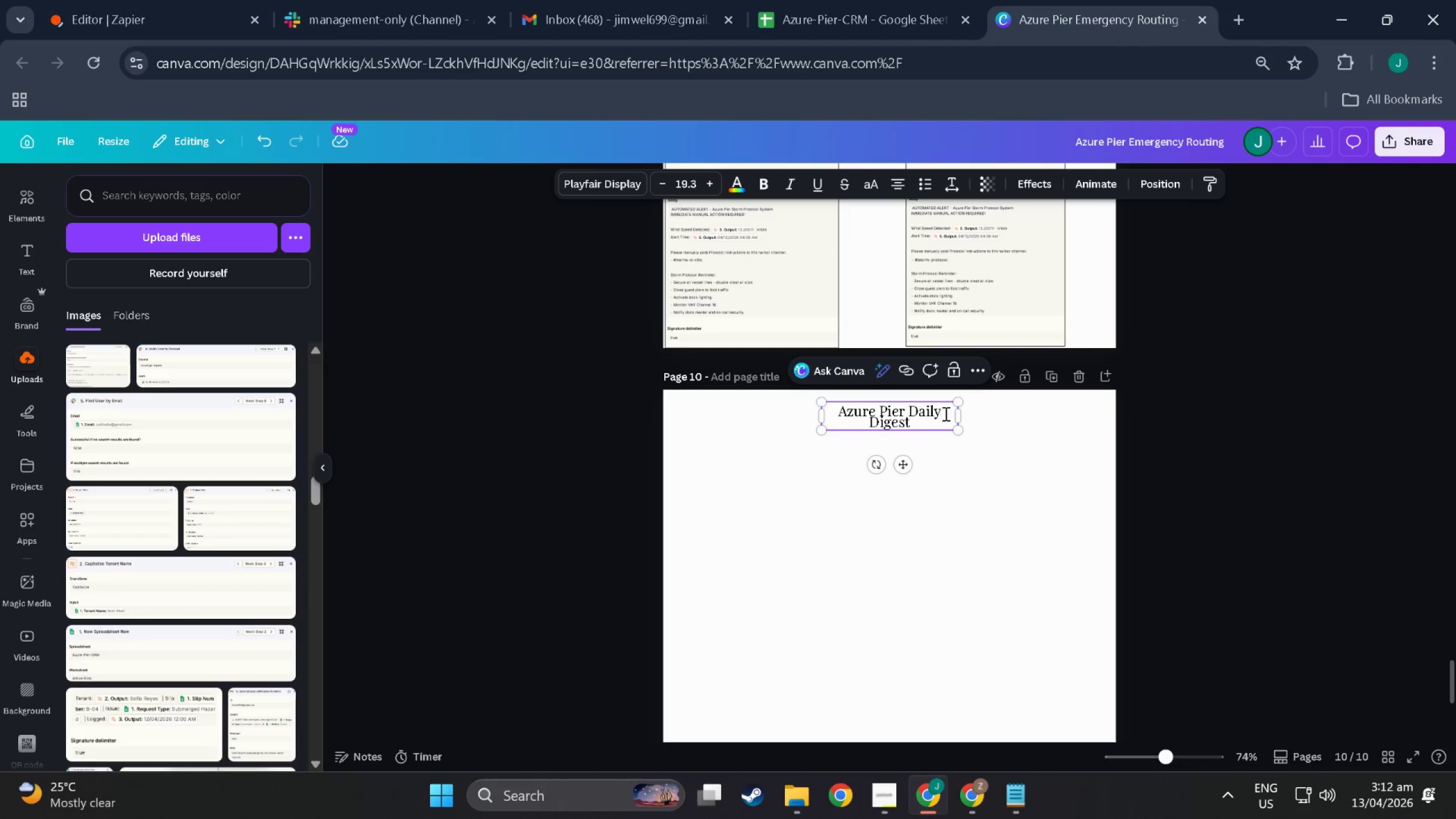 
left_click([943, 413])
 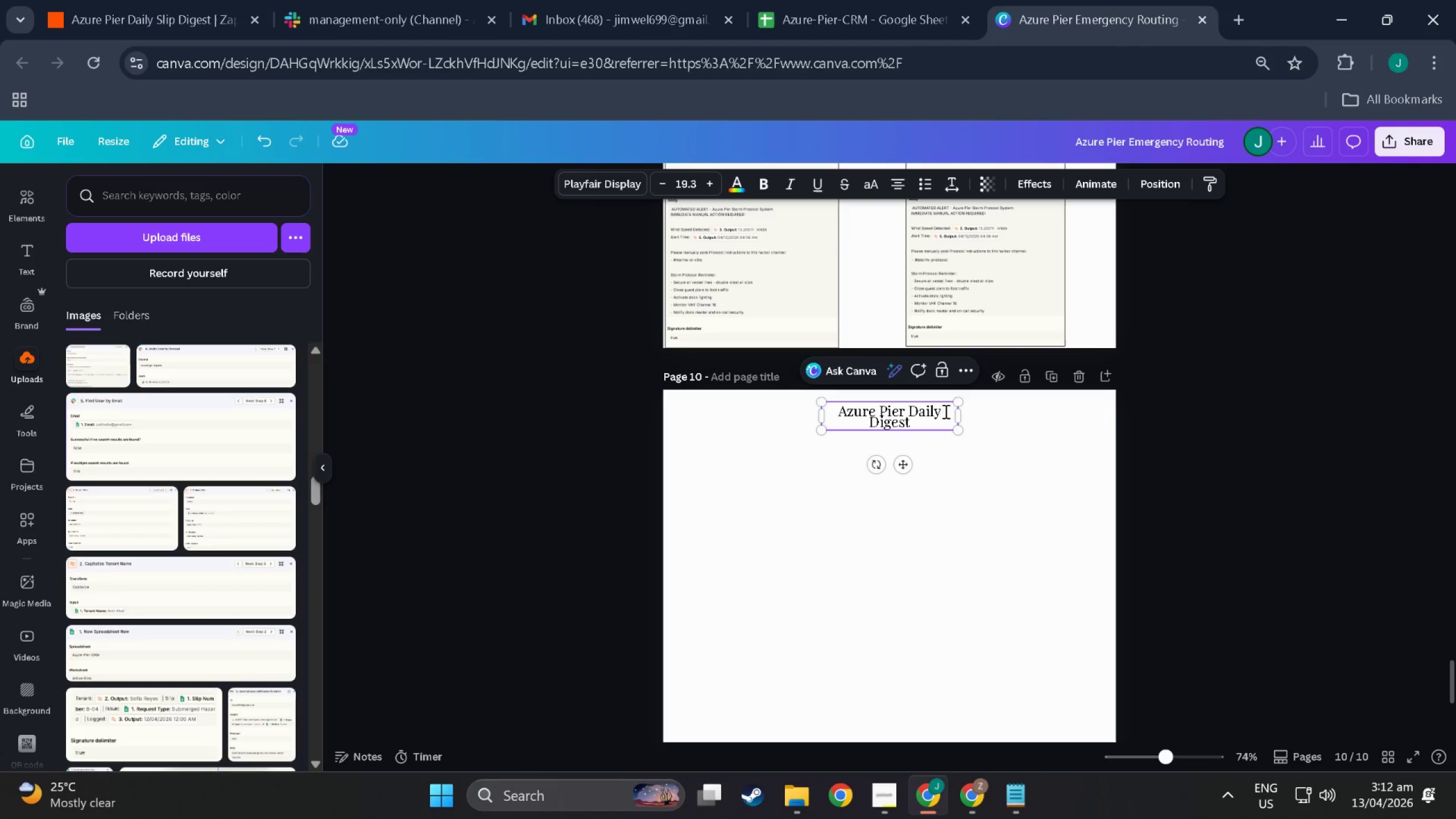 
type( Slip)
 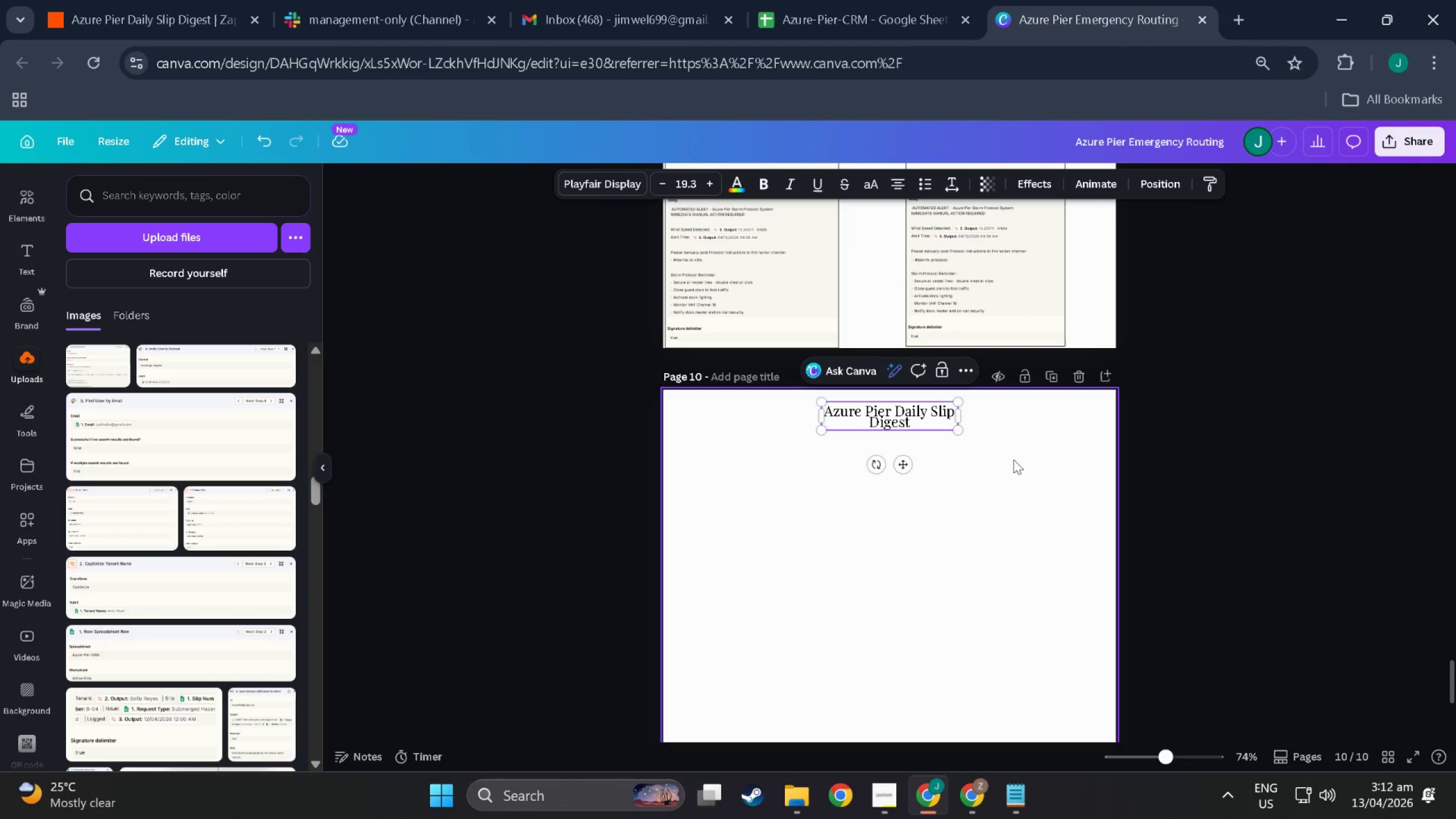 
left_click([1049, 487])
 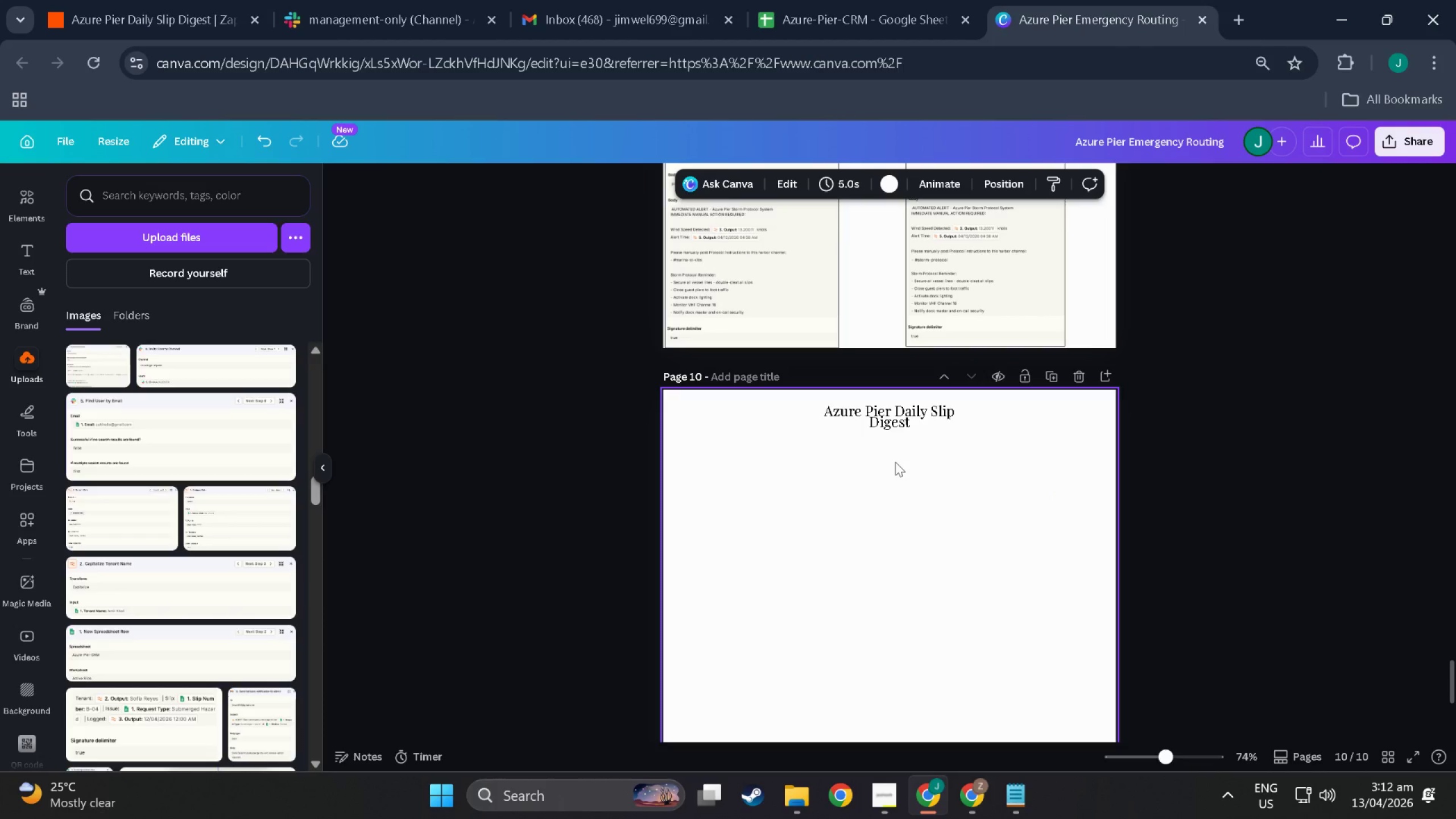 
left_click([901, 420])
 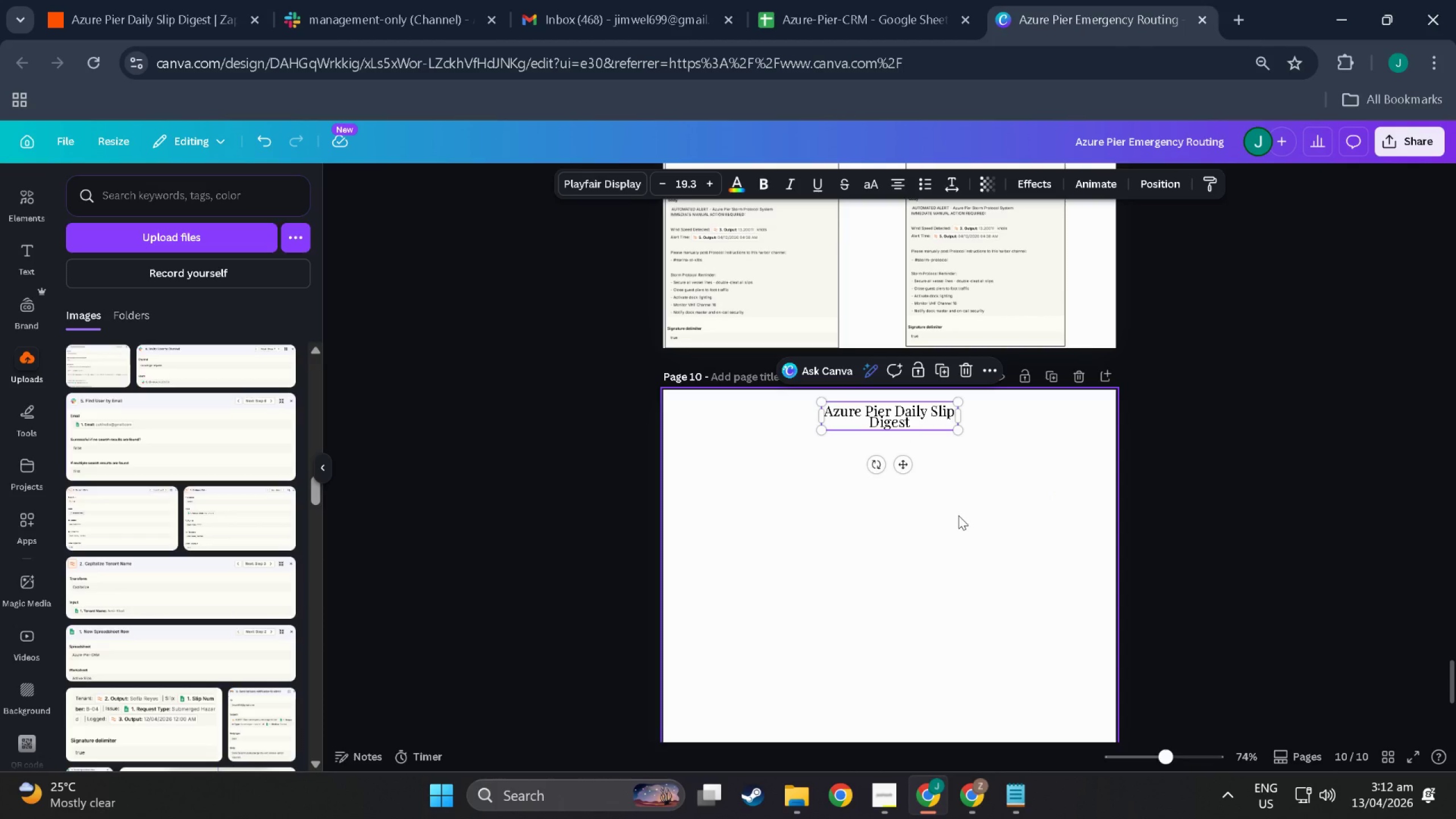 
hold_key(key=ControlLeft, duration=0.58)
scroll: coordinate [954, 505], scroll_direction: up, amount: 6.0
 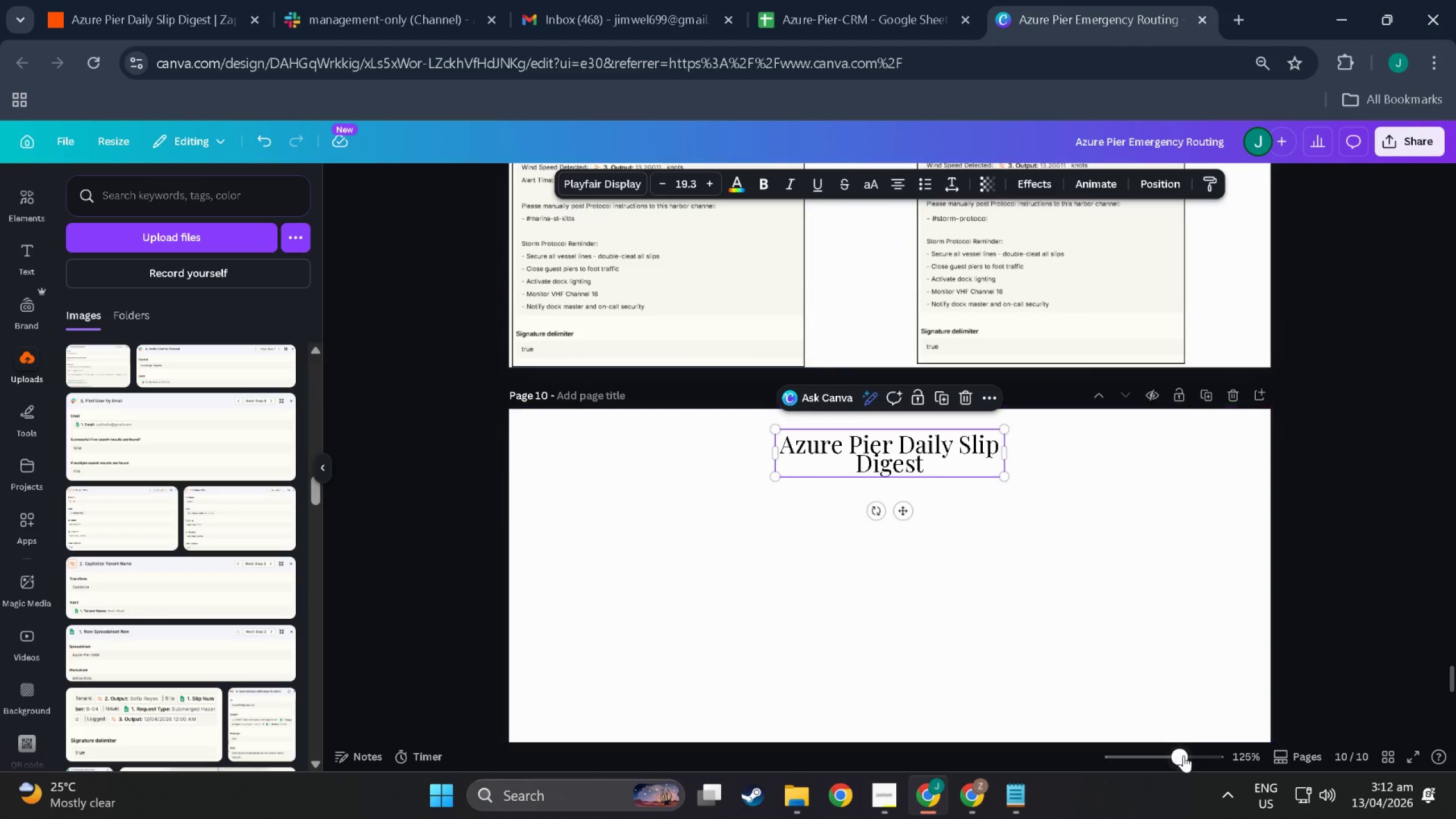 
left_click_drag(start_coordinate=[1186, 745], to_coordinate=[1174, 746])
 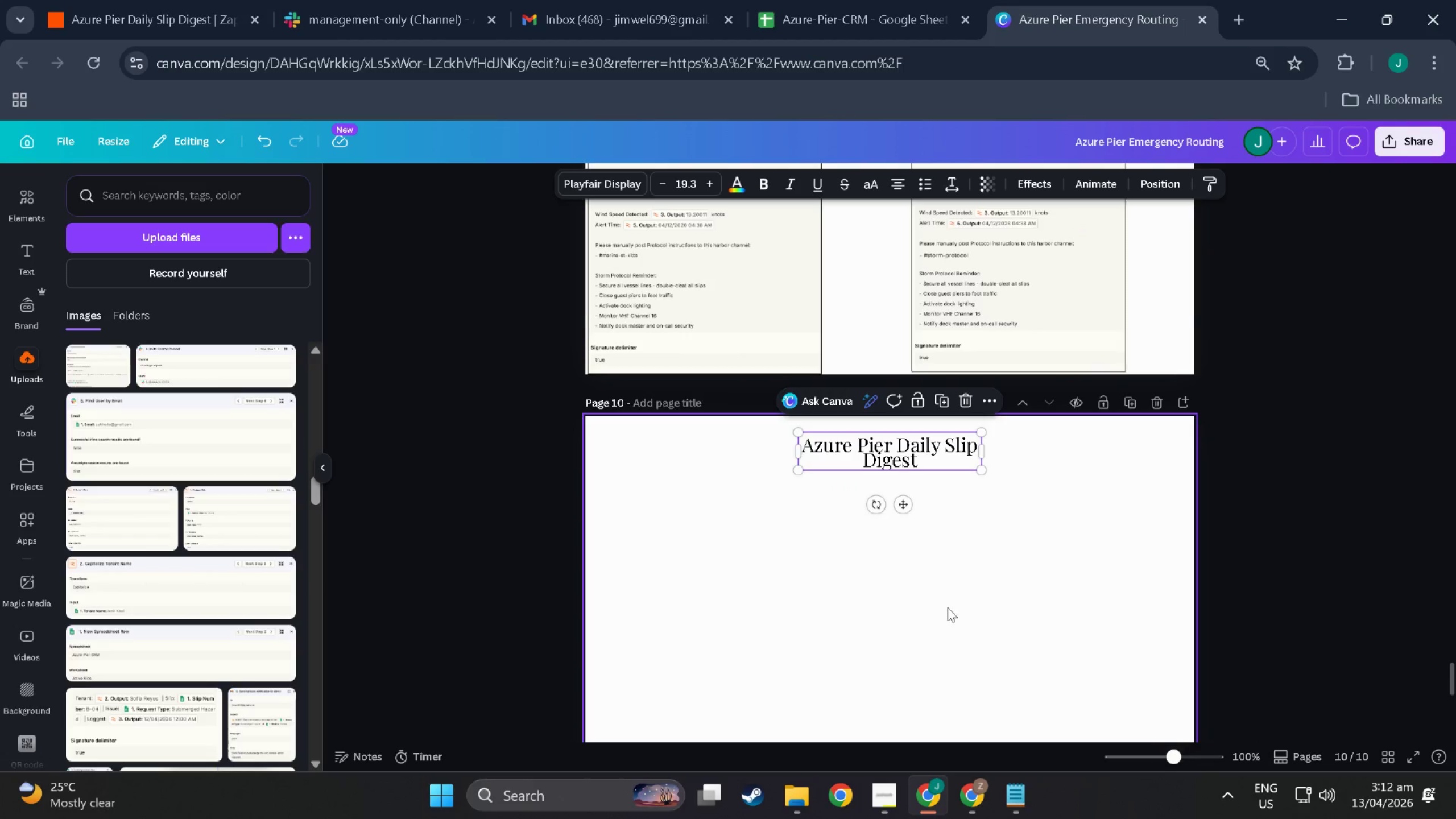 
left_click([899, 527])
 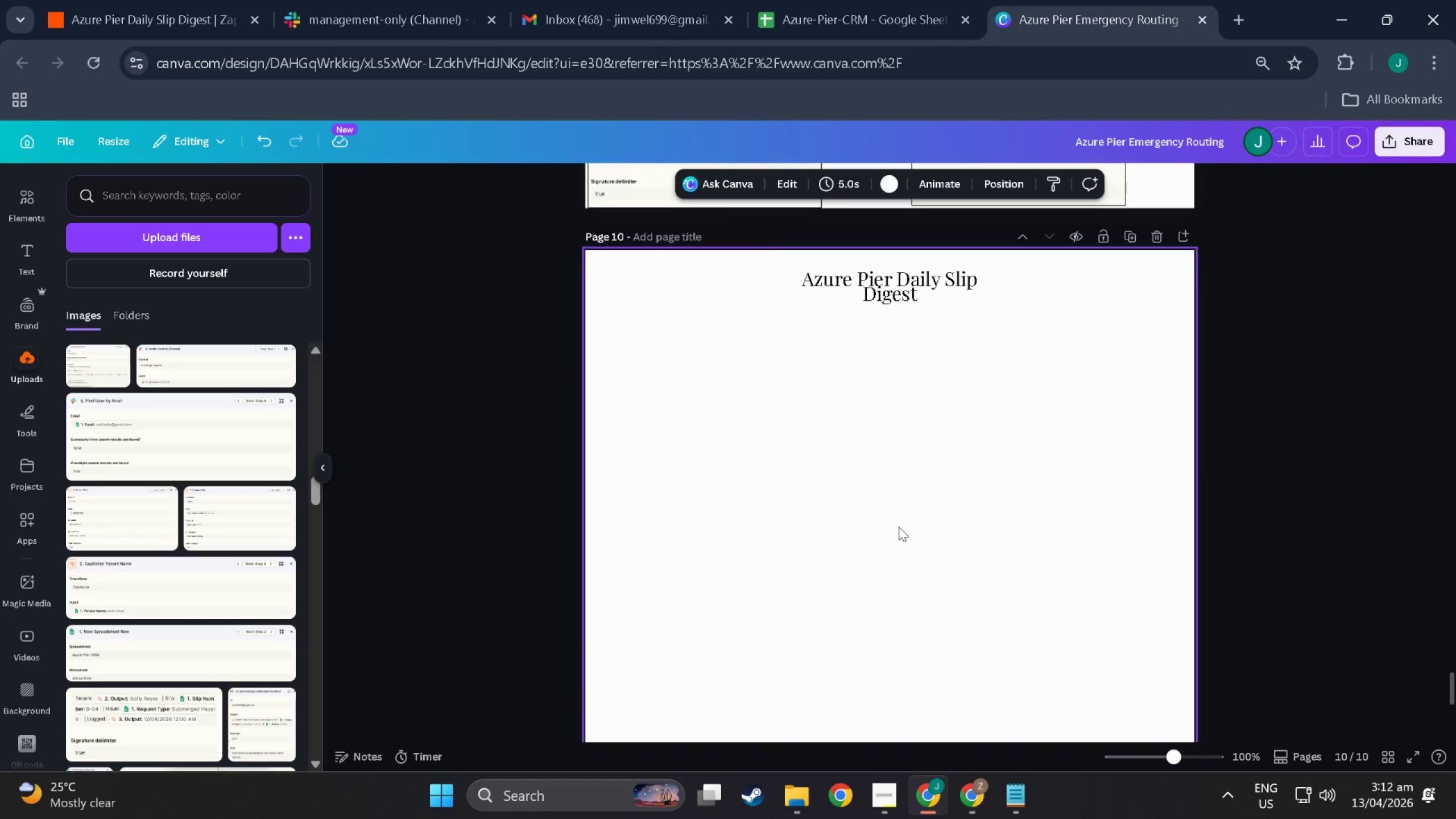 
scroll: coordinate [948, 607], scroll_direction: down, amount: 5.0
 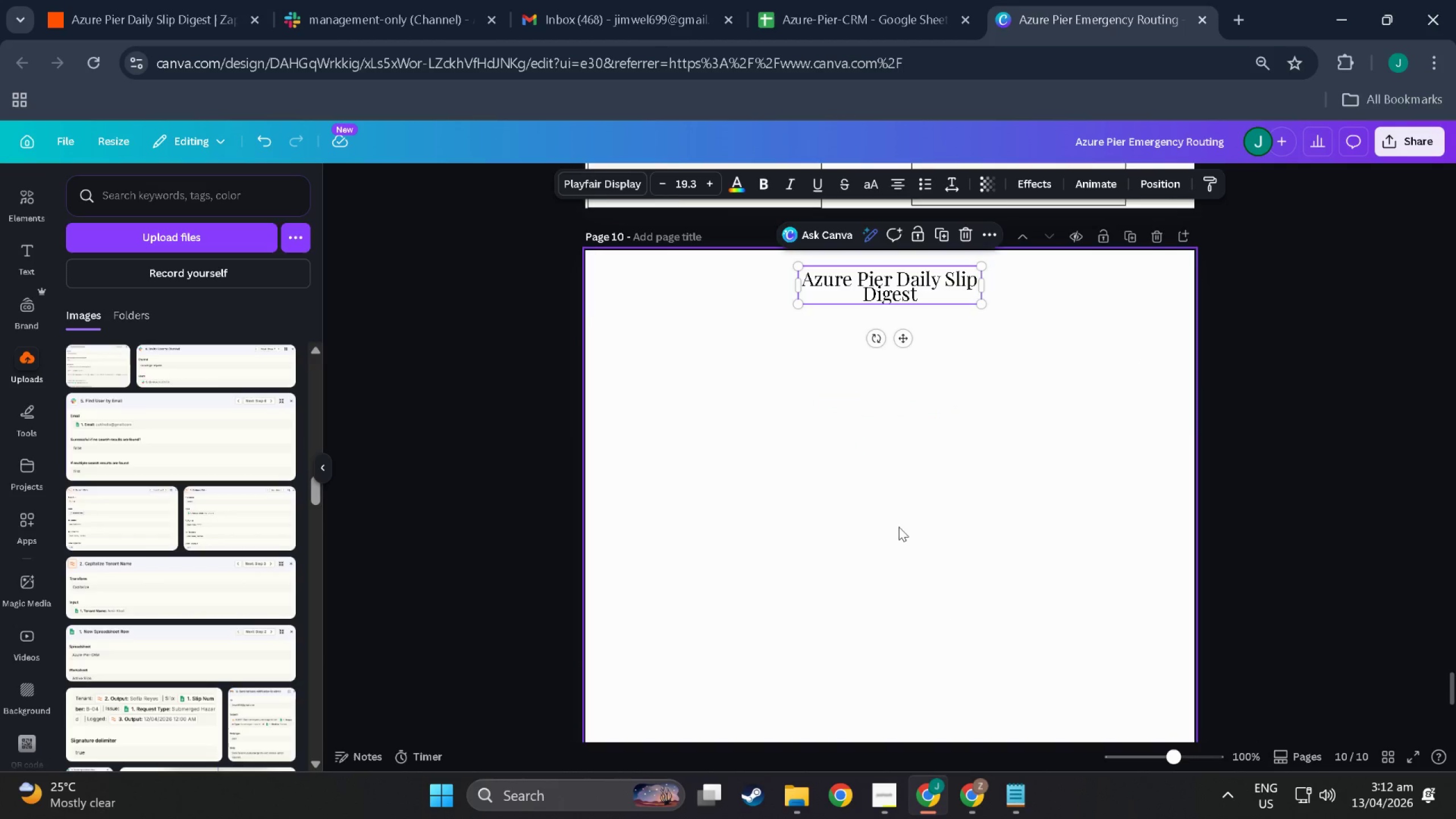 
scroll: coordinate [887, 531], scroll_direction: up, amount: 12.0
 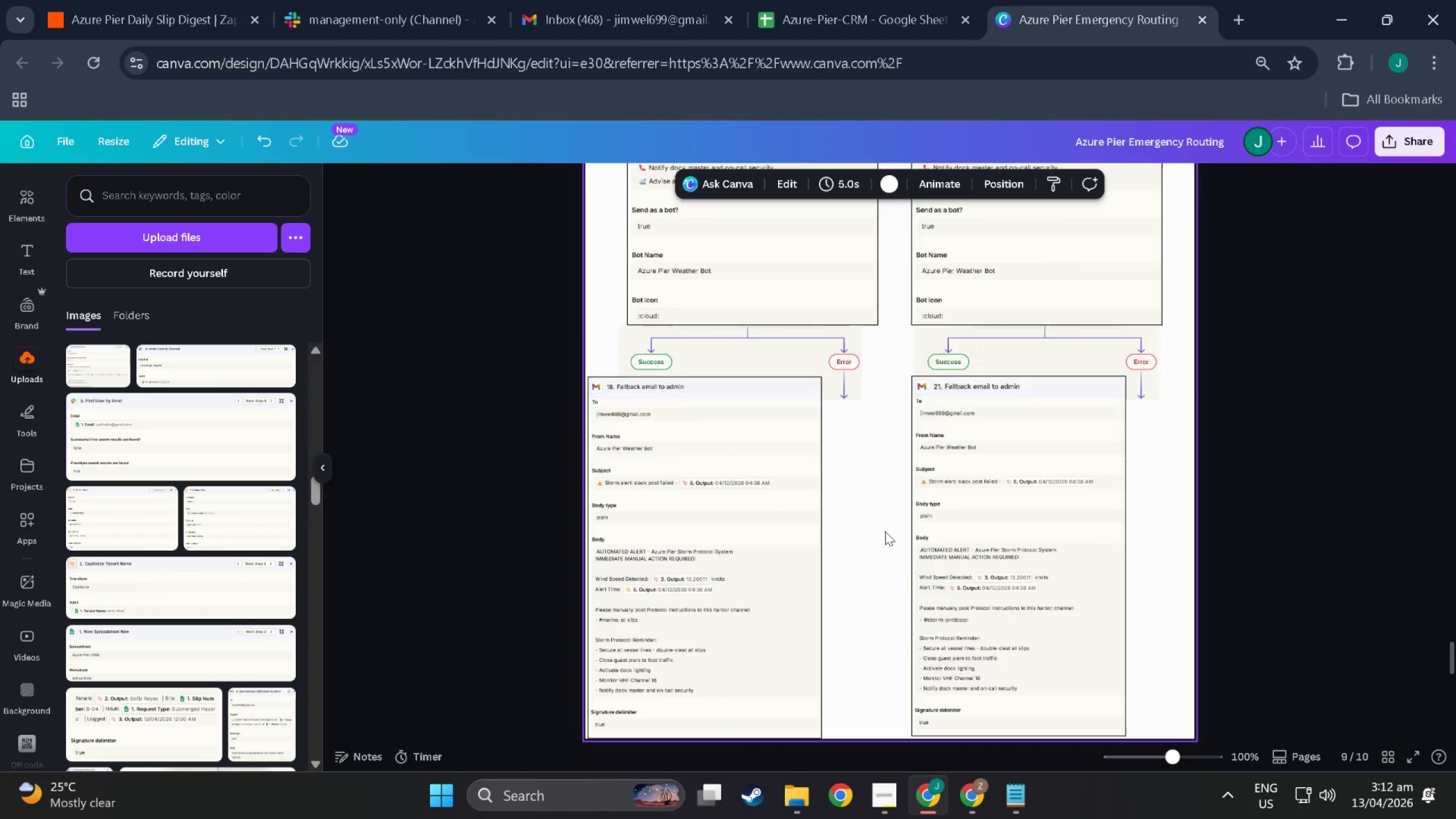 
scroll: coordinate [885, 531], scroll_direction: down, amount: 14.0
 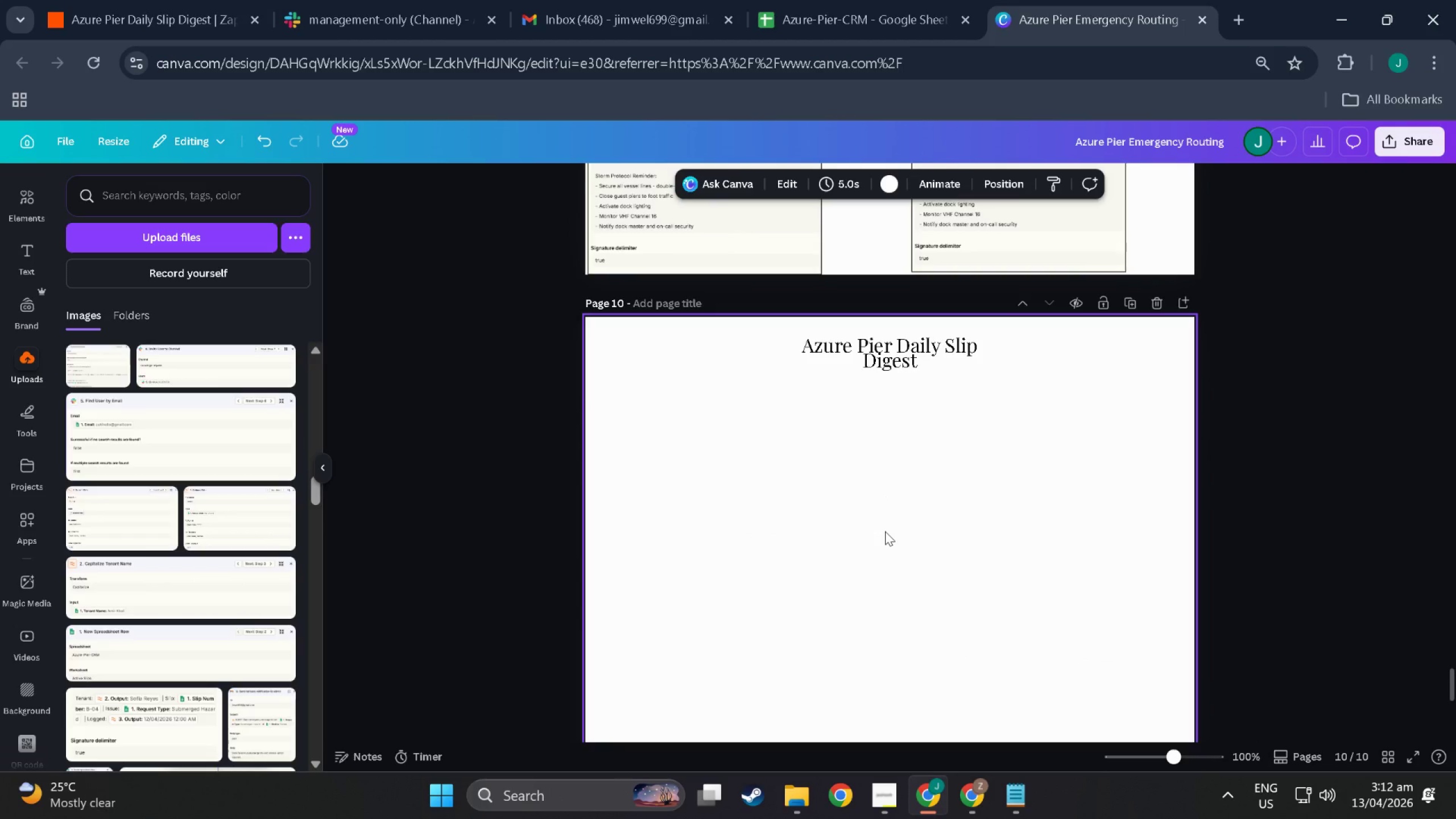 
hold_key(key=ControlLeft, duration=0.99)
scroll: coordinate [696, 287], scroll_direction: up, amount: 6.0
 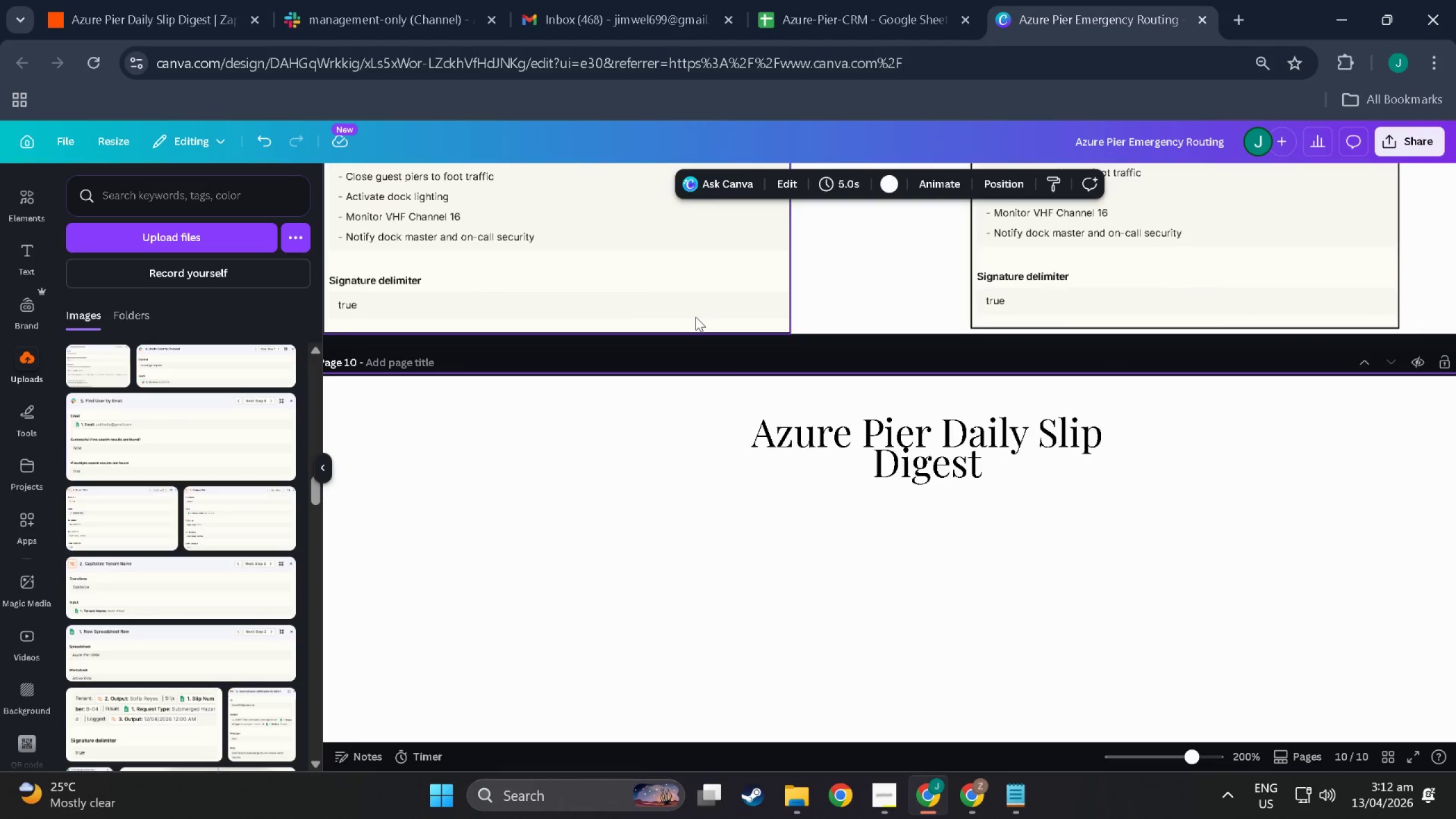 
hold_key(key=ControlLeft, duration=0.37)
hold_key(key=ControlLeft, duration=1.38)
scroll: coordinate [715, 380], scroll_direction: up, amount: 8.0
 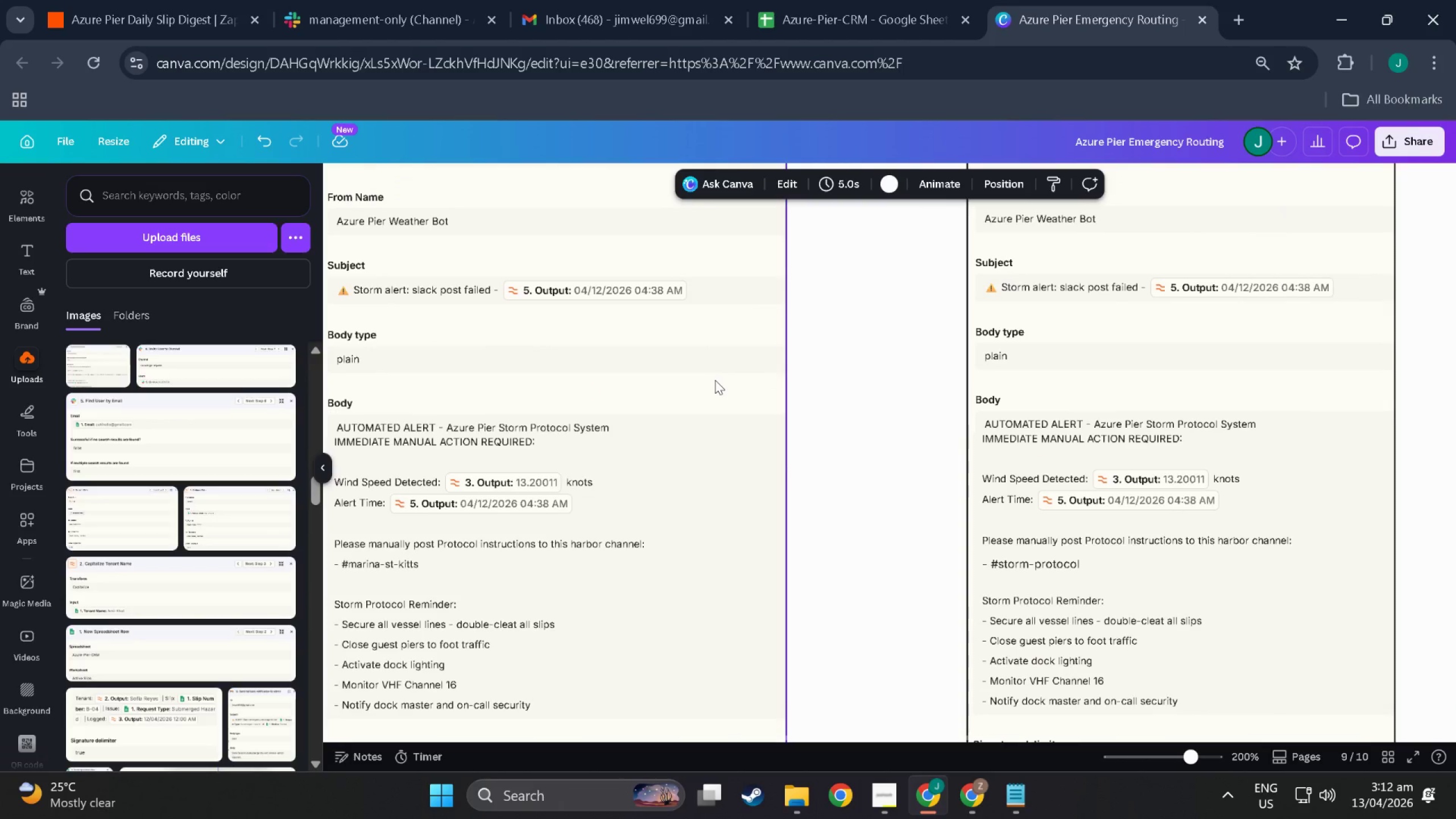 
scroll: coordinate [721, 399], scroll_direction: down, amount: 13.0
 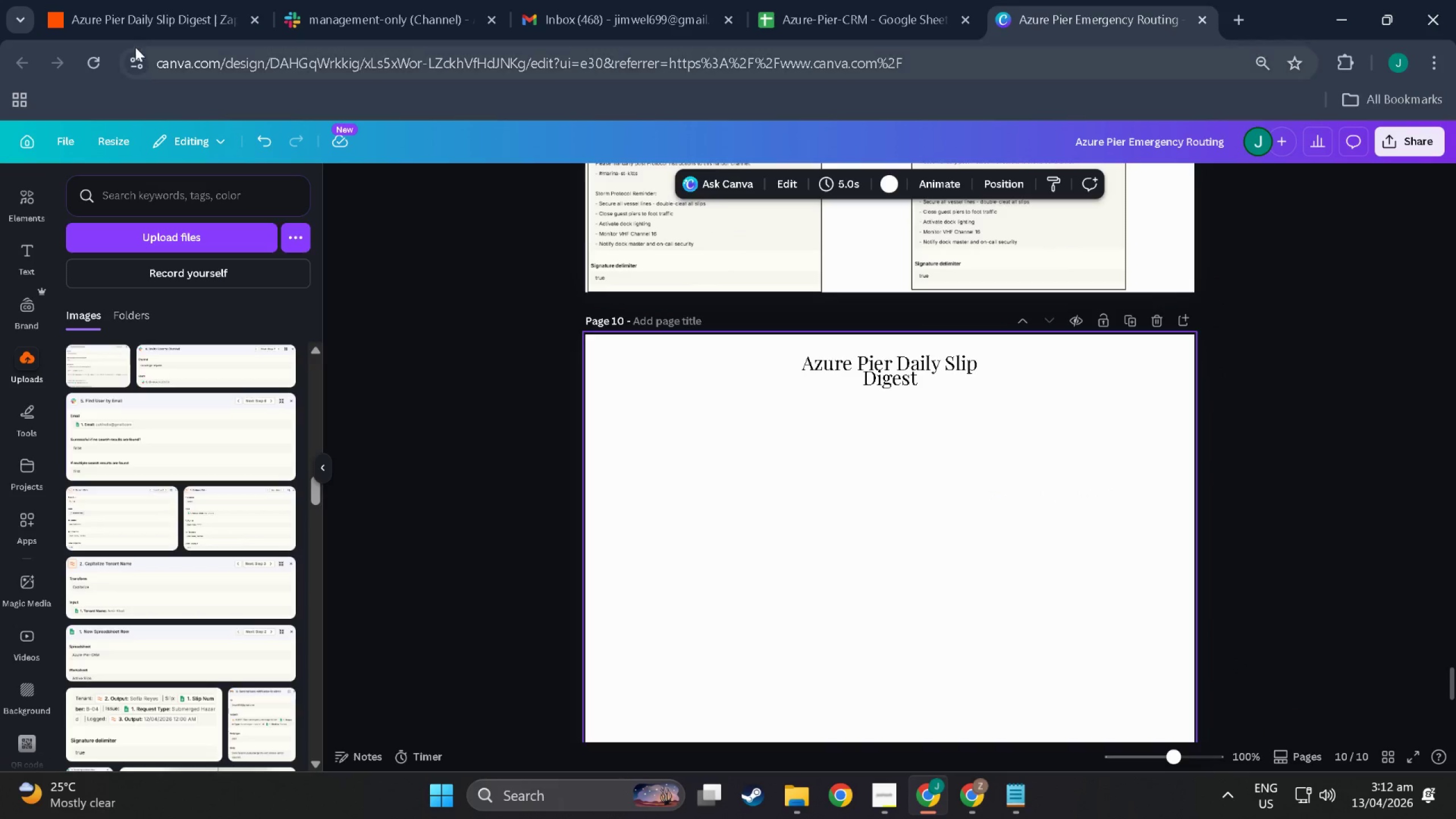 
left_click([138, 15])
 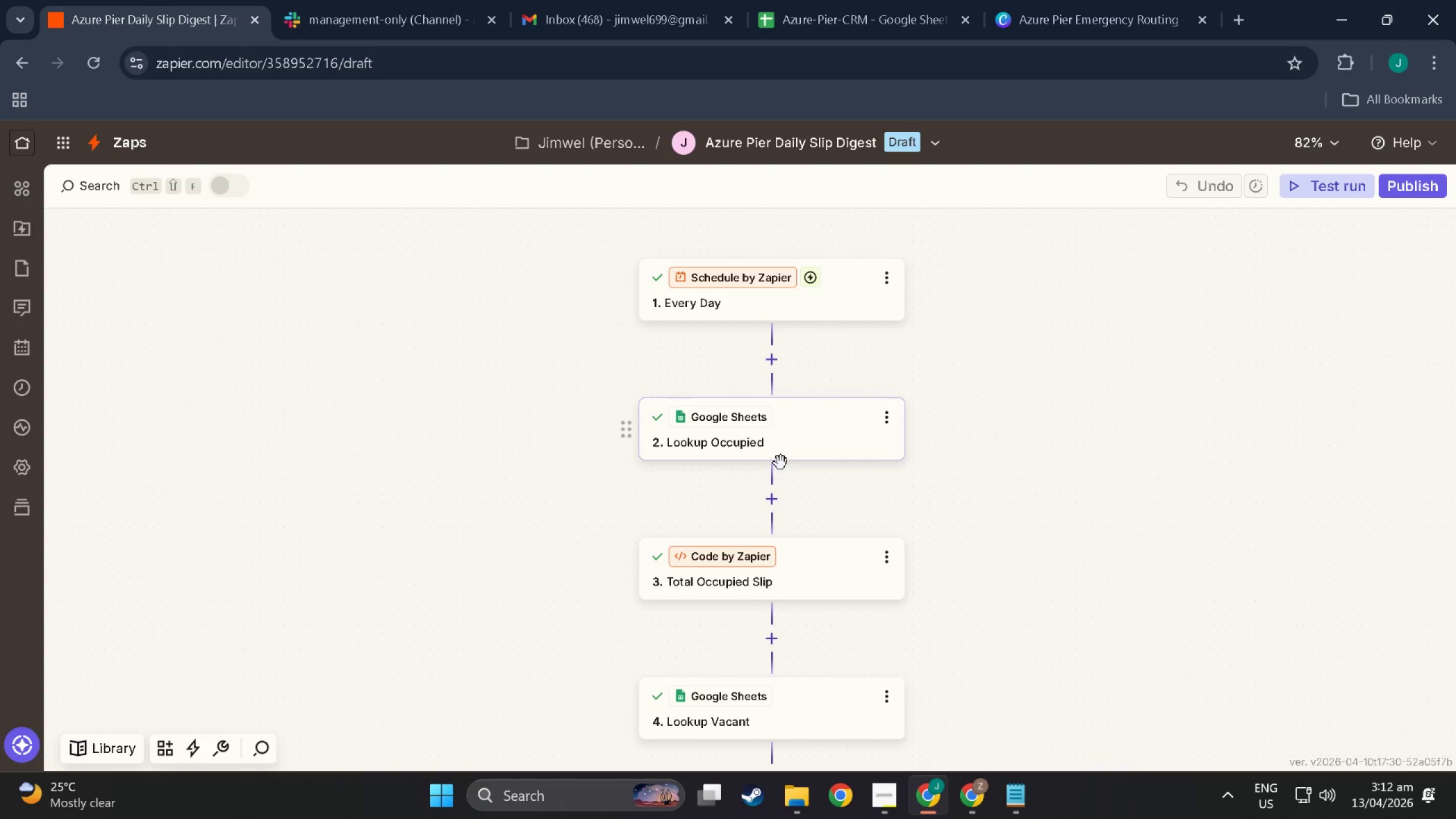 
left_click_drag(start_coordinate=[532, 473], to_coordinate=[506, 181])
 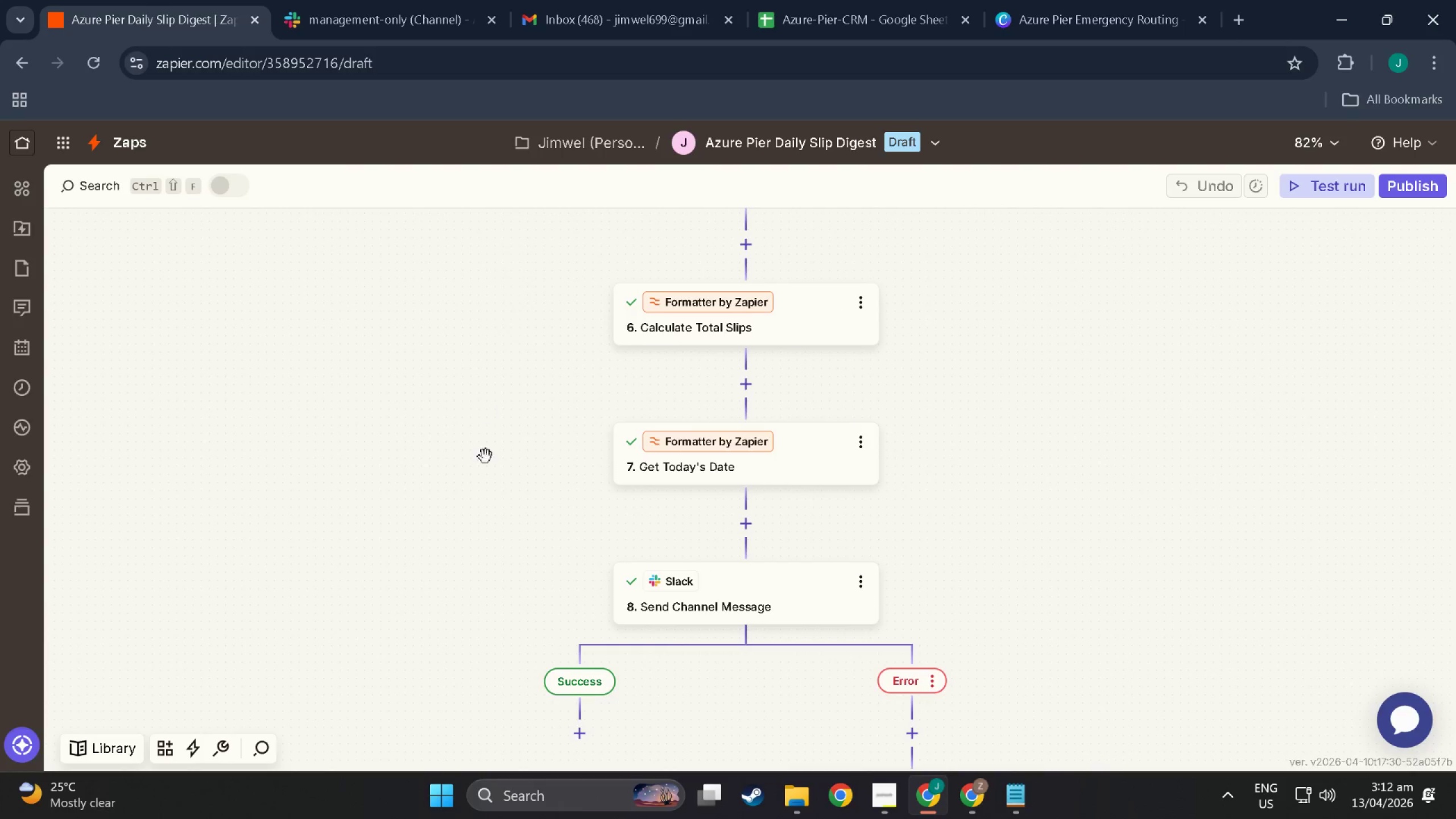 
scroll: coordinate [529, 458], scroll_direction: down, amount: 23.0
 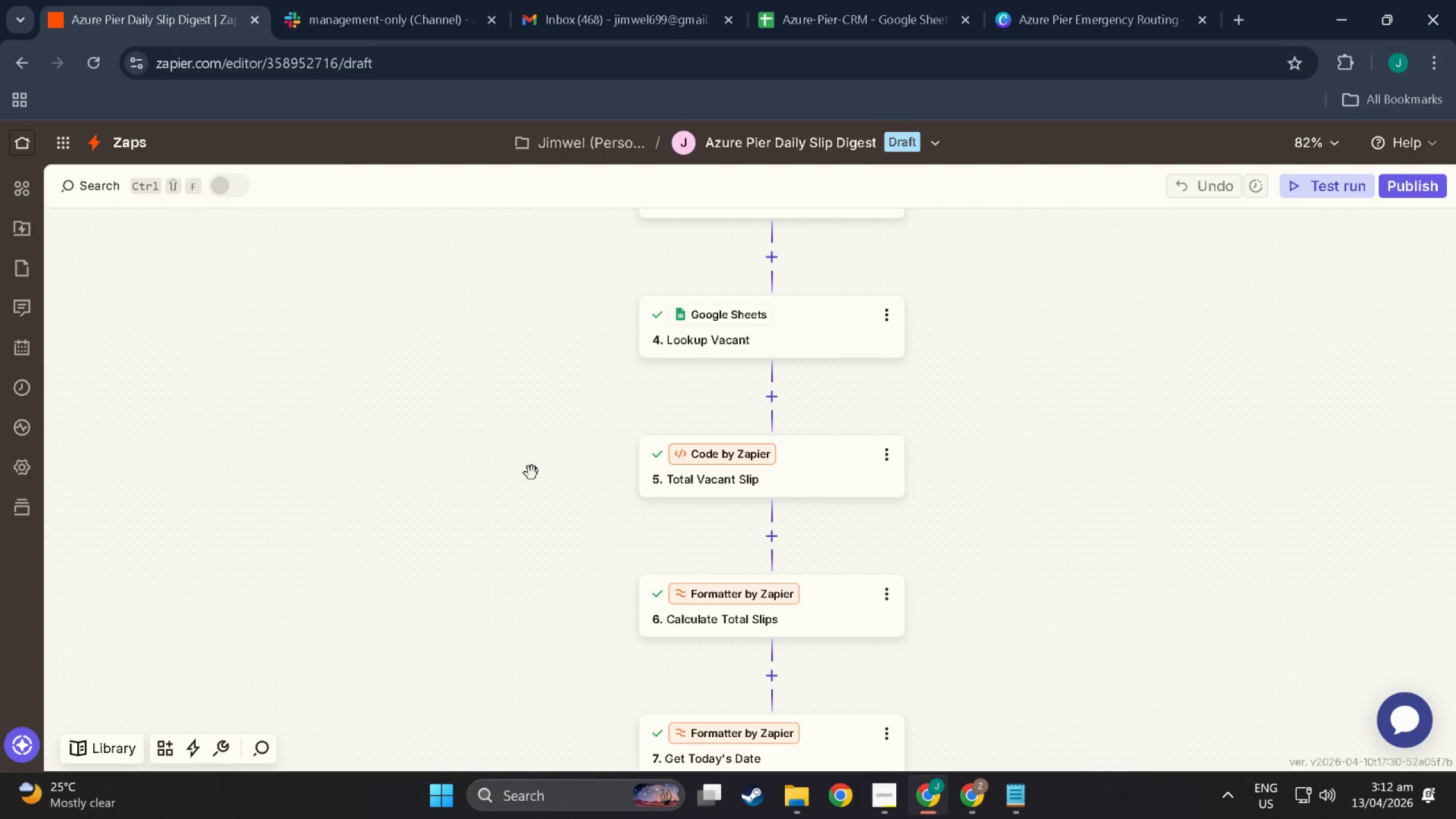 
left_click_drag(start_coordinate=[486, 457], to_coordinate=[474, 163])
 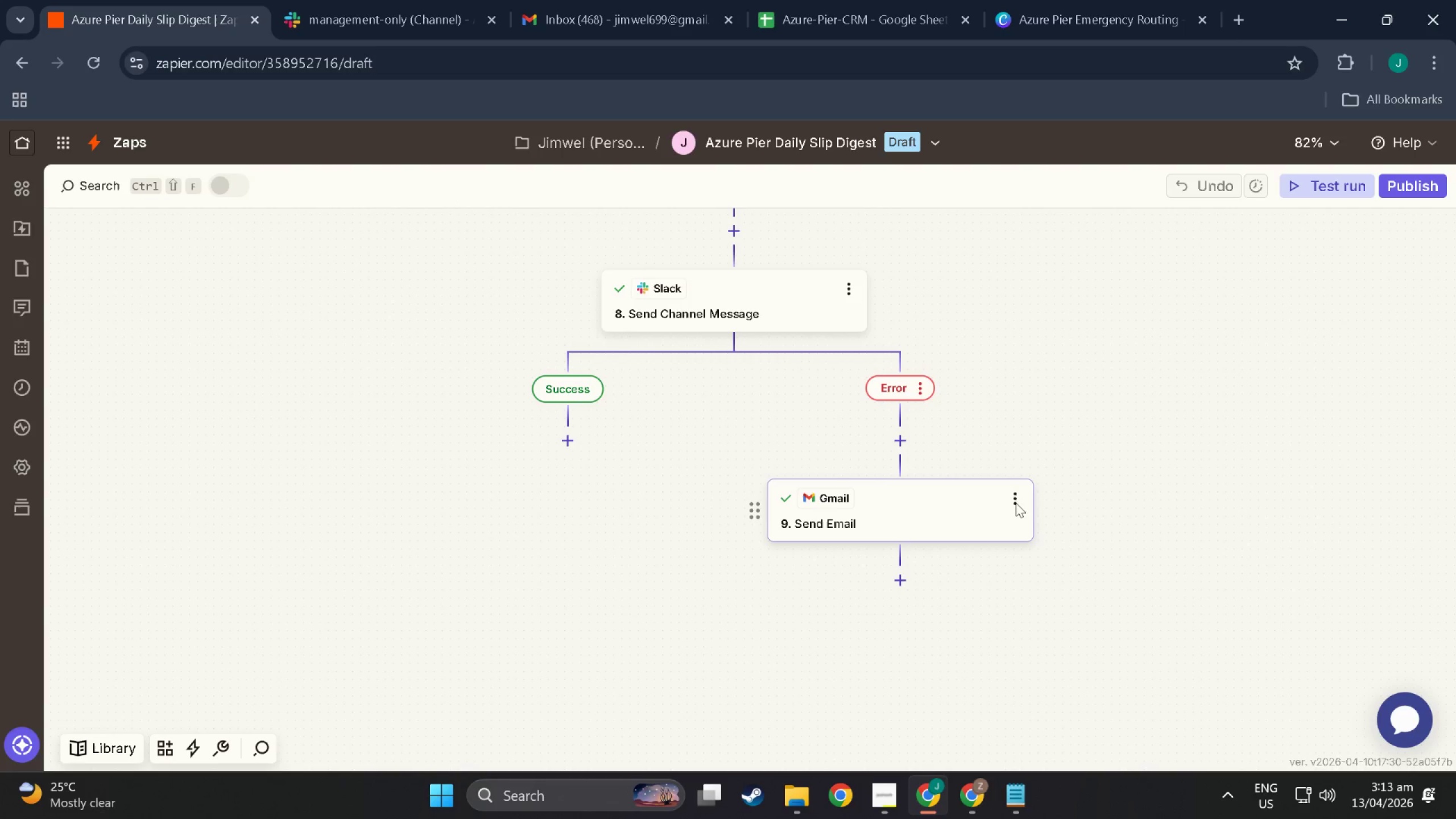 
left_click([1019, 493])
 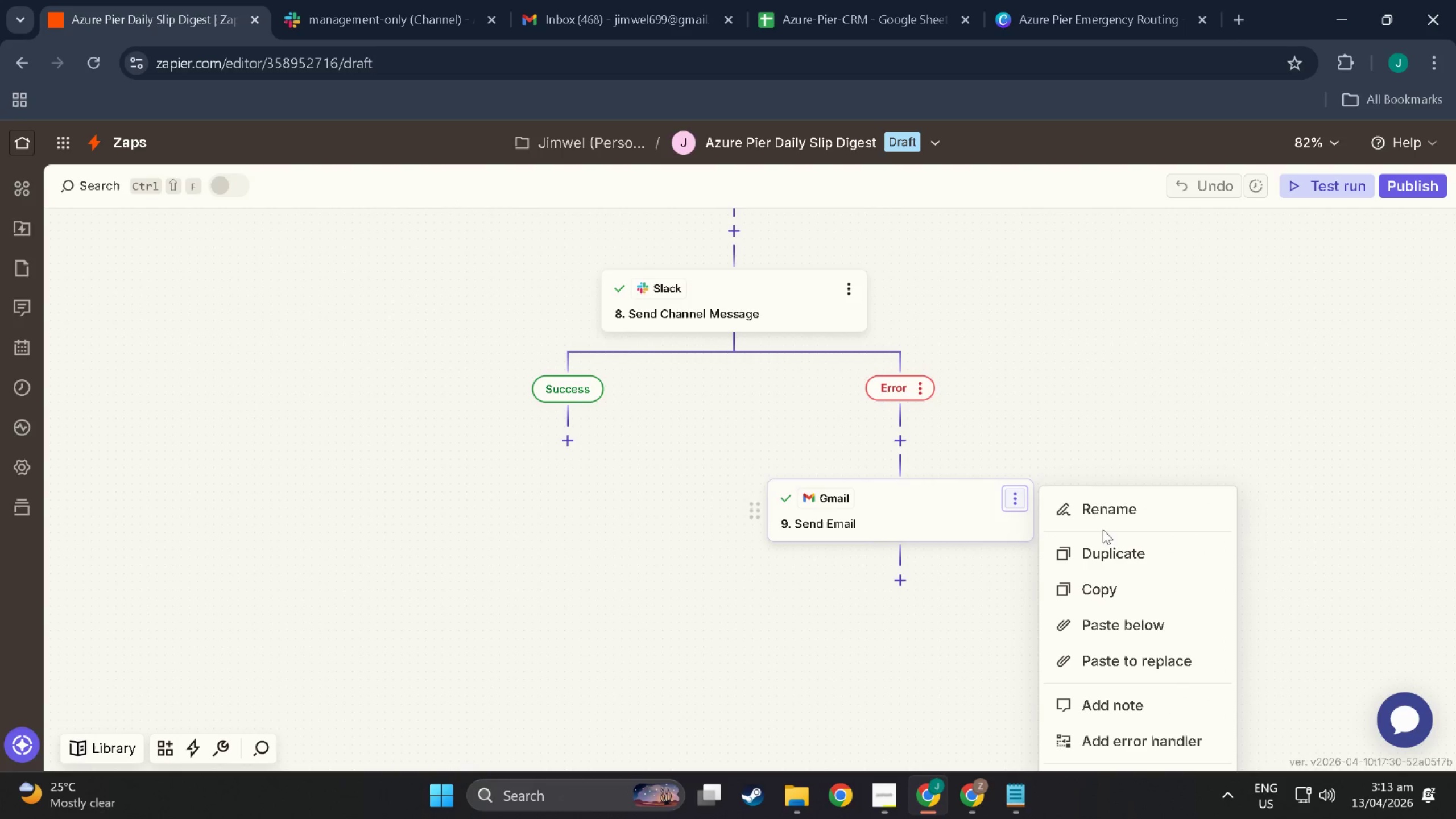 
left_click([1106, 514])
 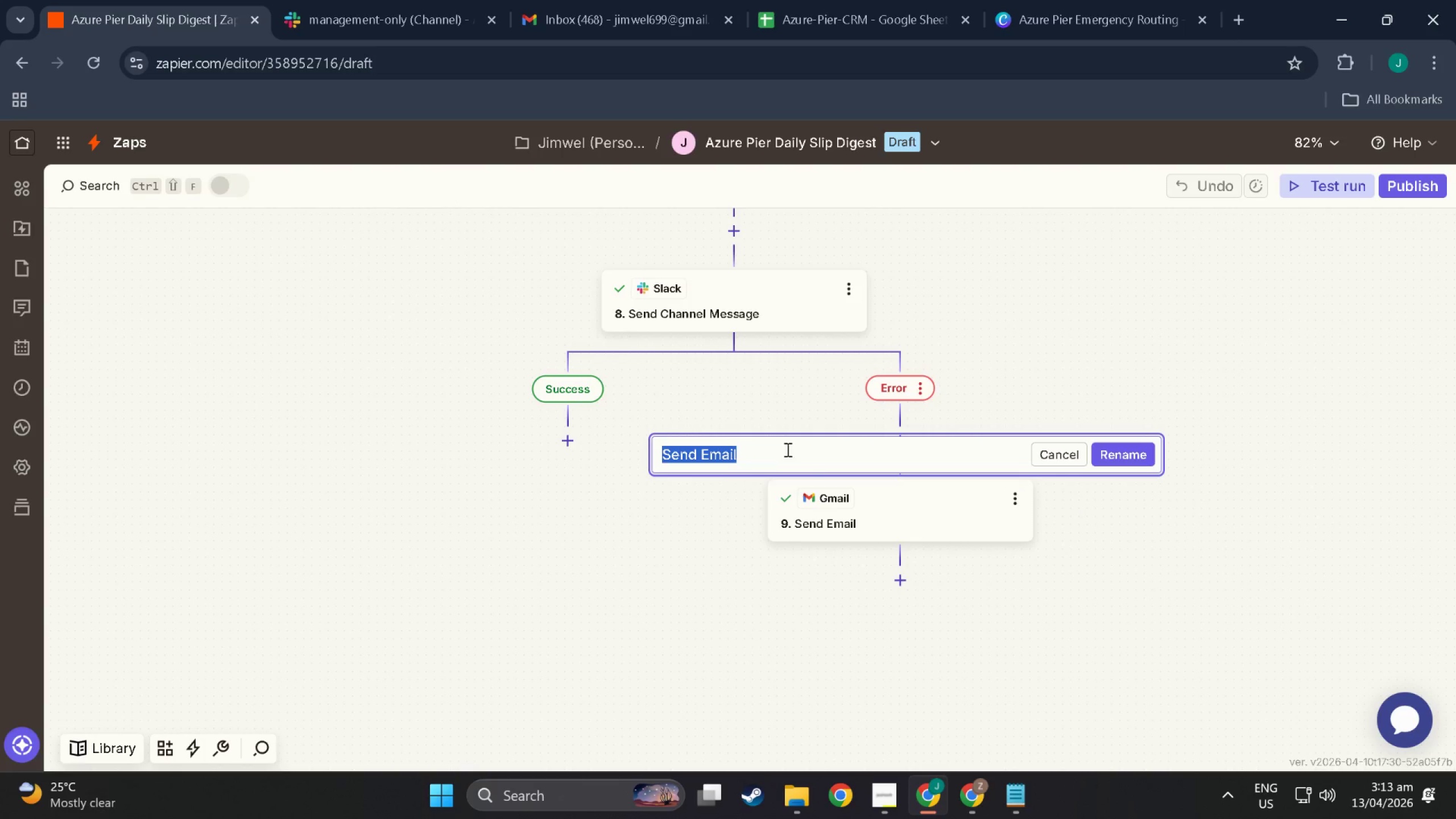 
left_click([784, 448])
 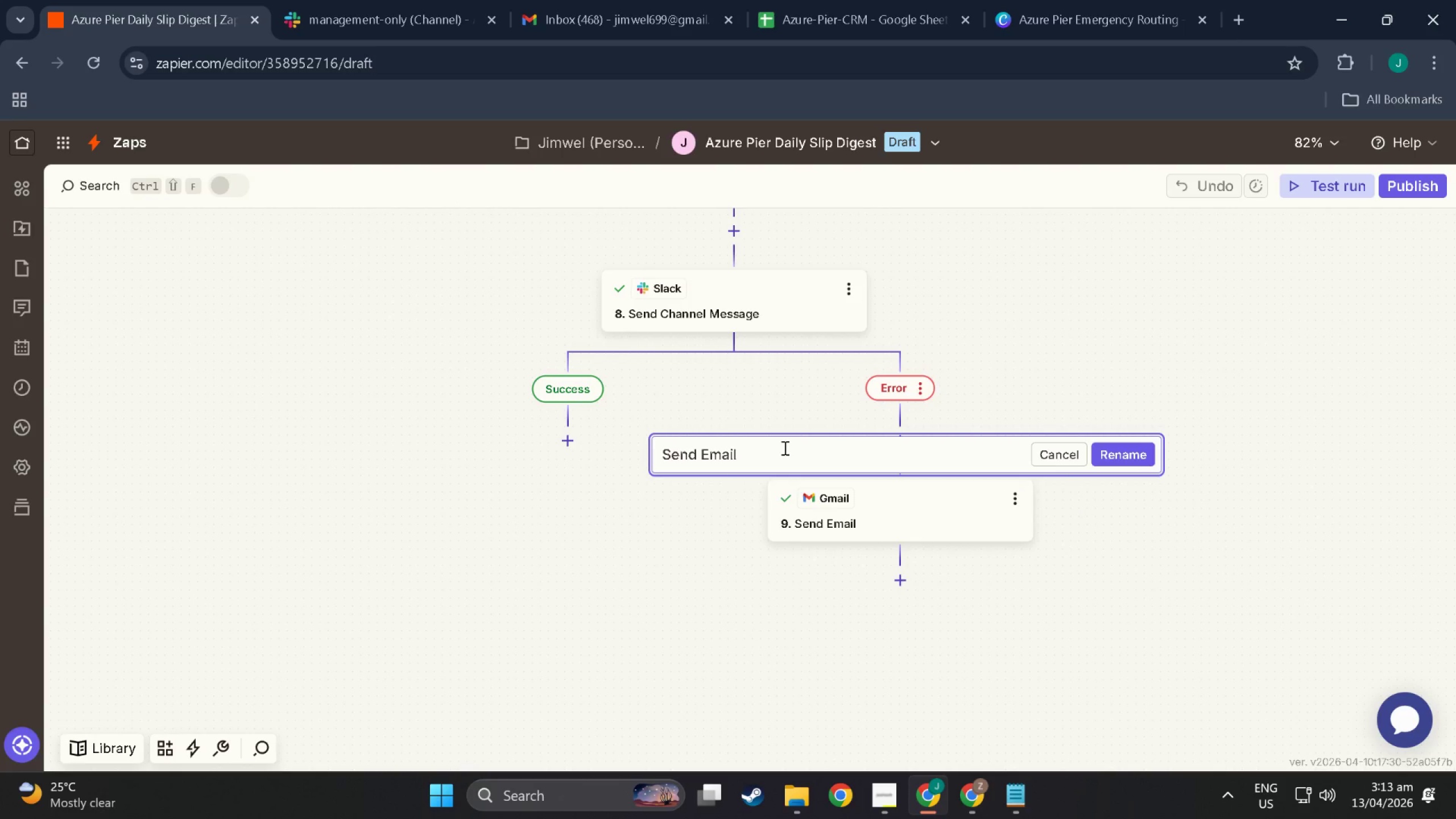 
key(Backspace)
key(Backspace)
key(Backspace)
key(Backspace)
key(Backspace)
type(Fallback Email to Admin)
 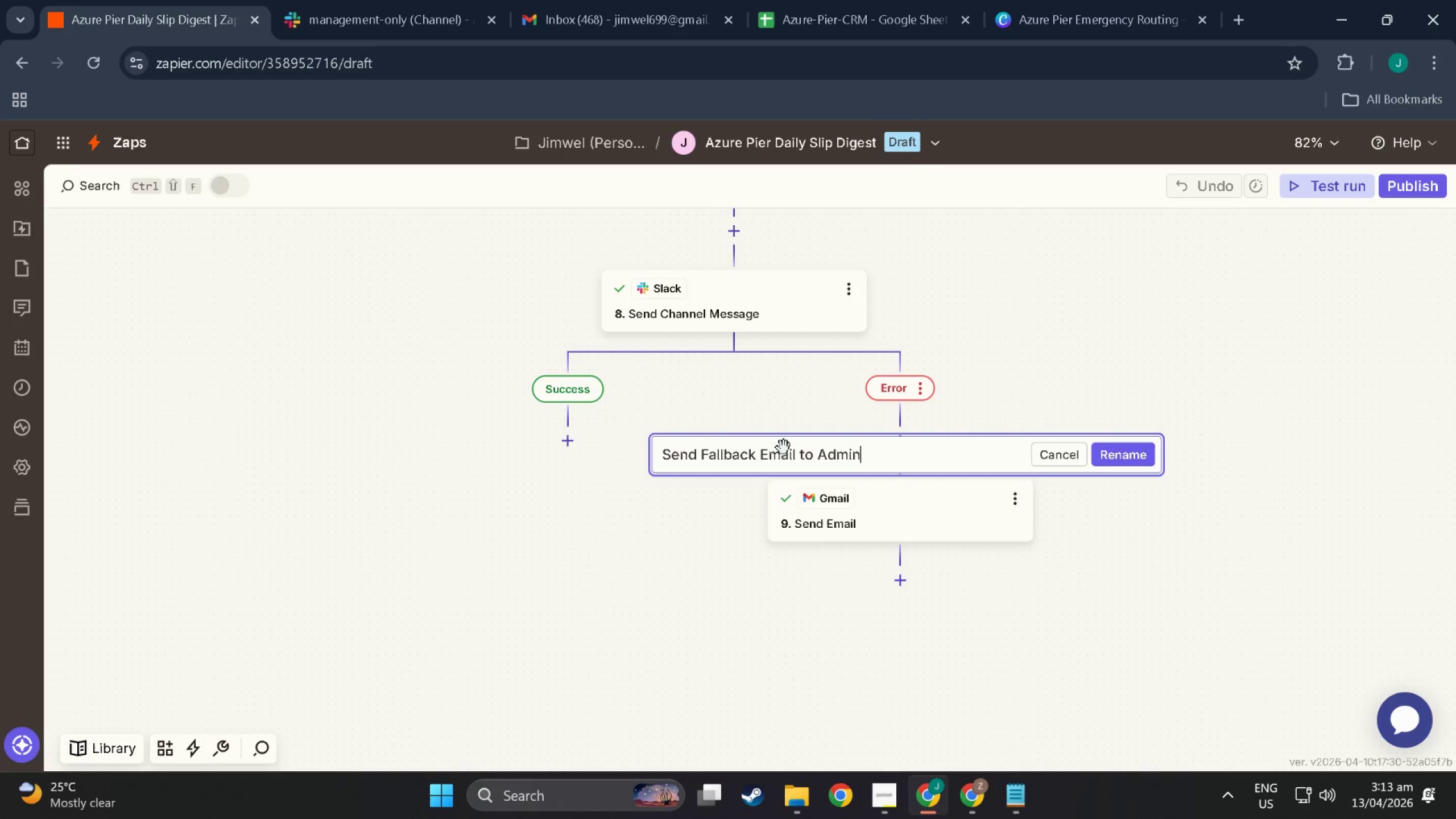 
key(Enter)
 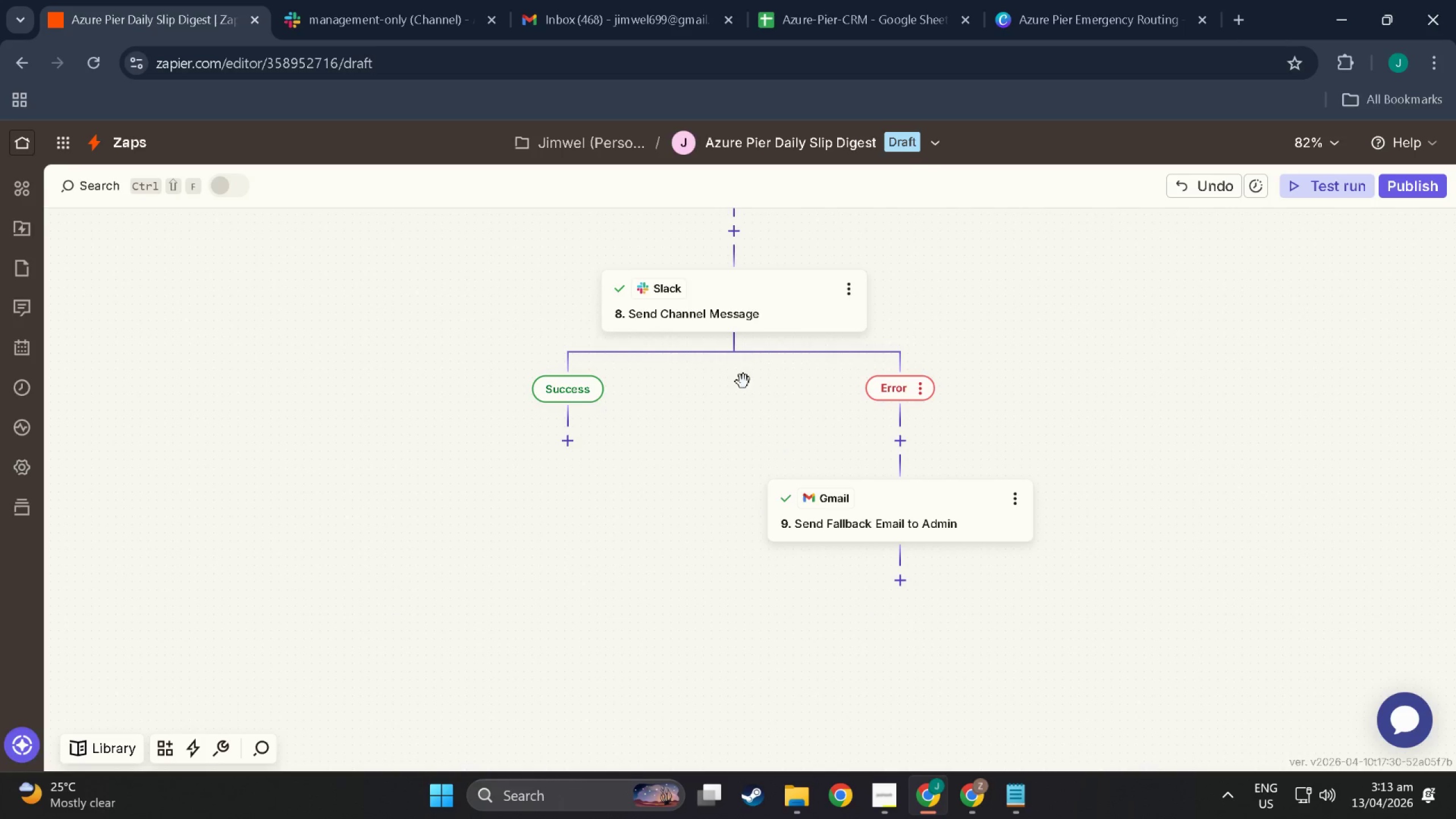 
scroll: coordinate [805, 488], scroll_direction: up, amount: 64.0
 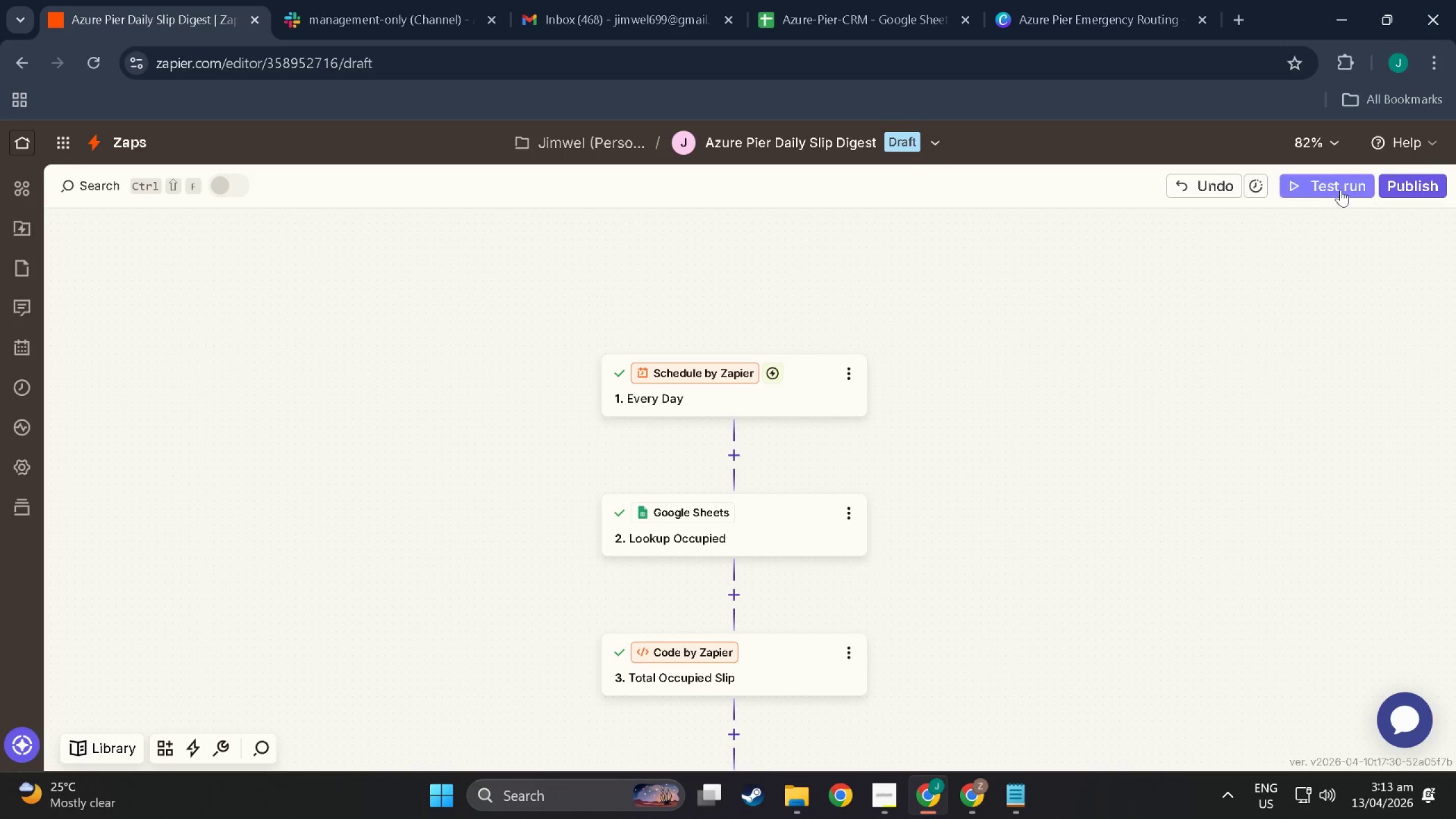 
wait(5.61)
 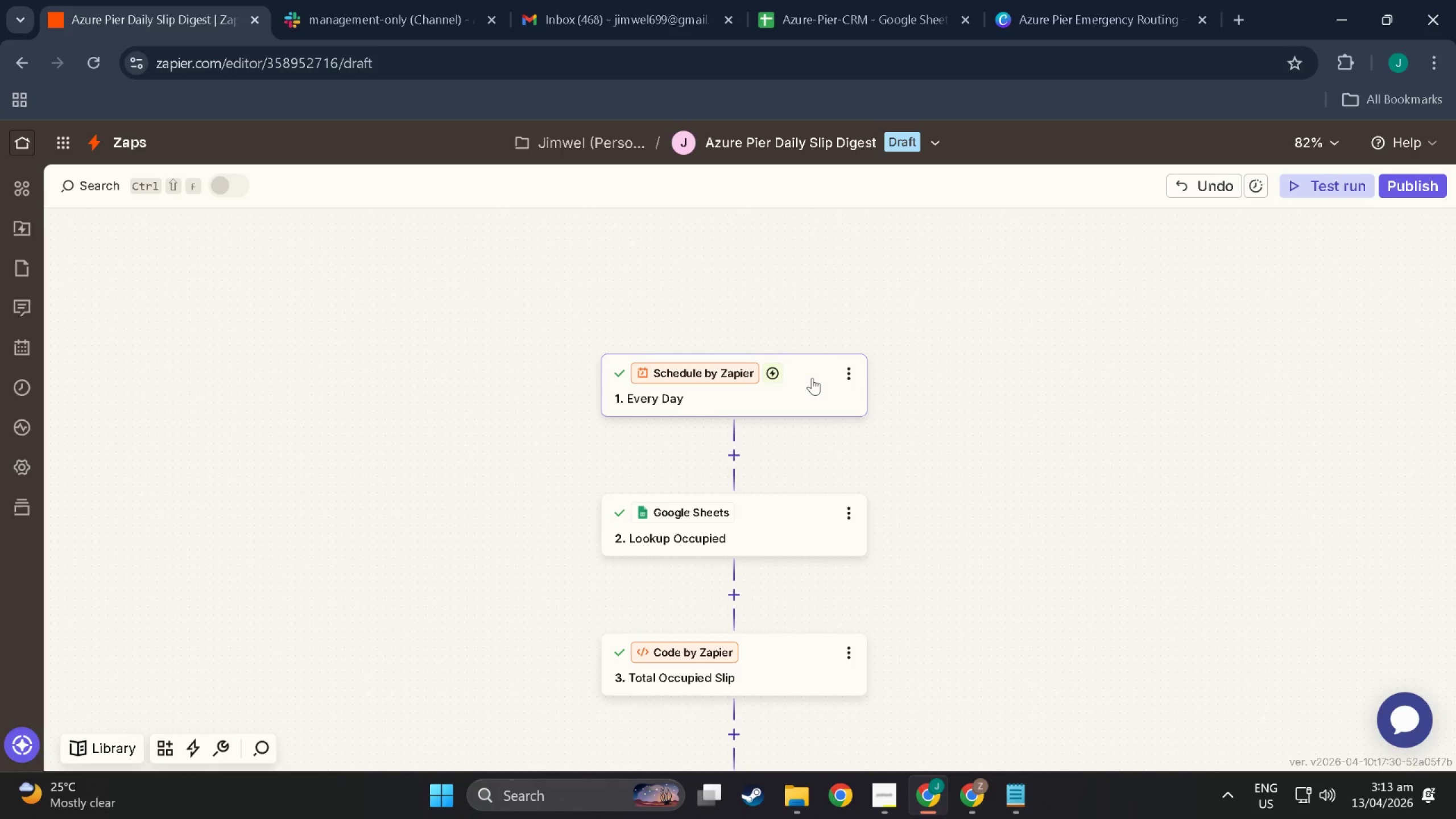 
left_click([217, 405])
 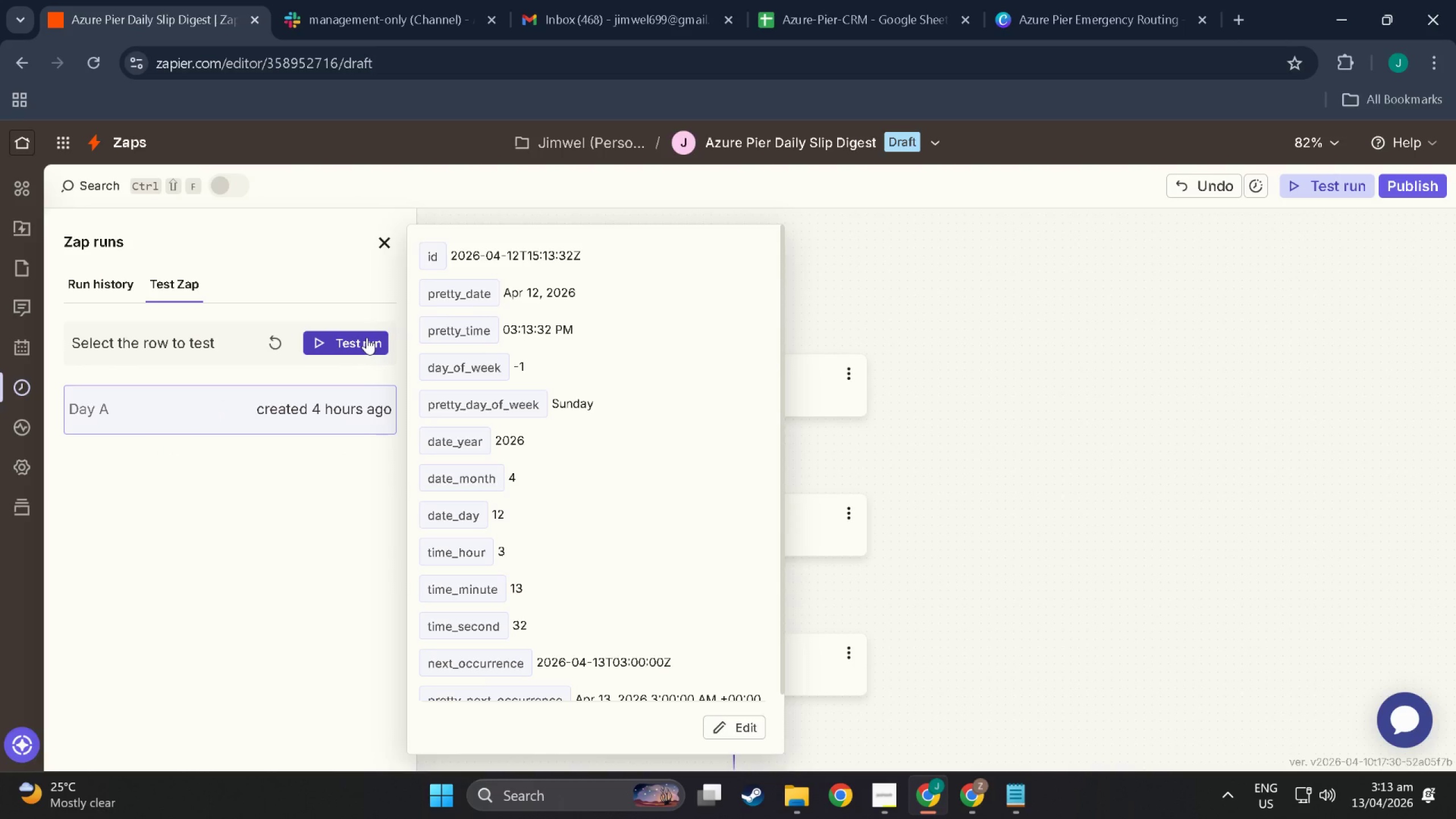 
left_click([367, 337])
 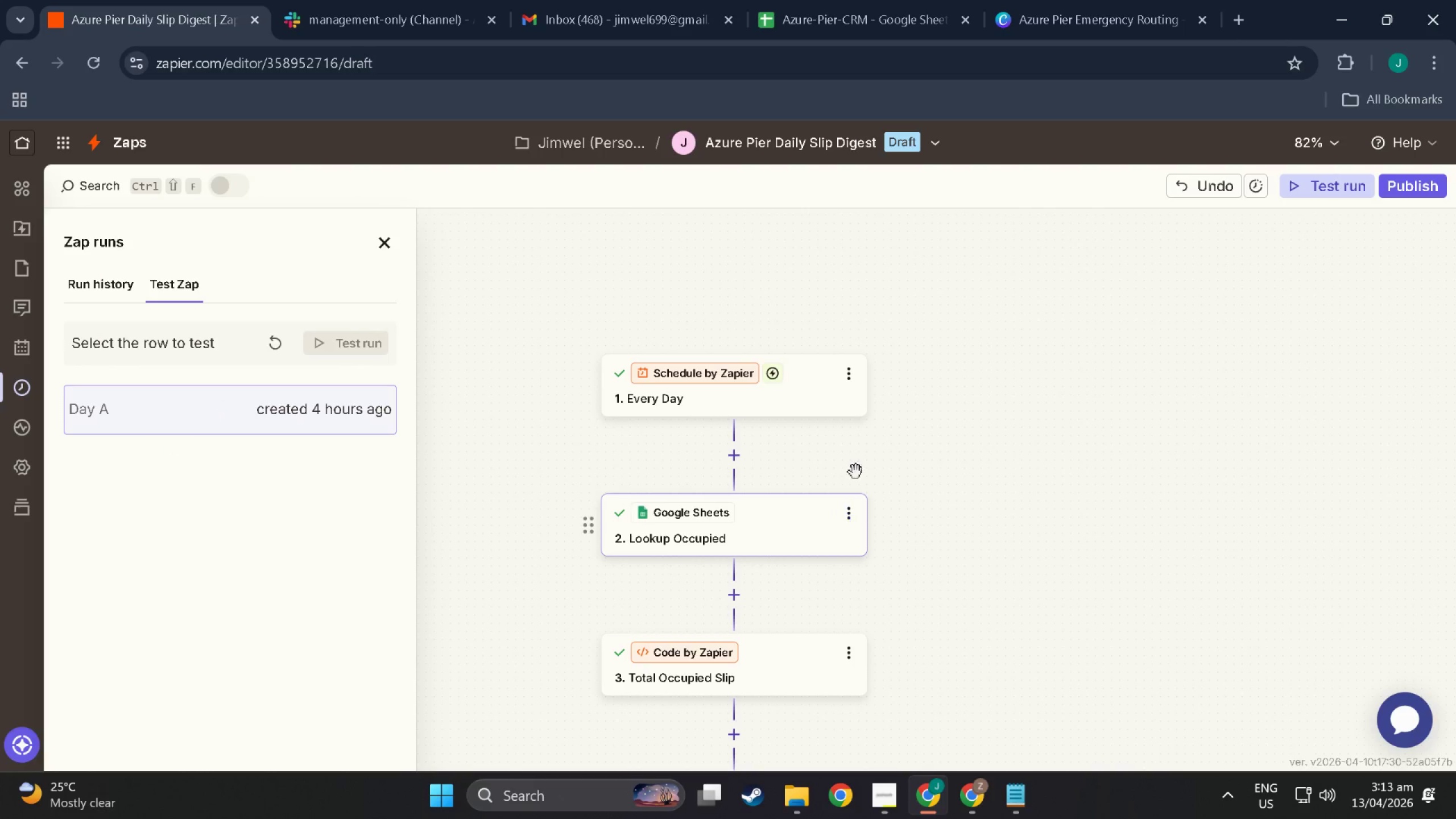 
scroll: coordinate [940, 433], scroll_direction: down, amount: 4.0
 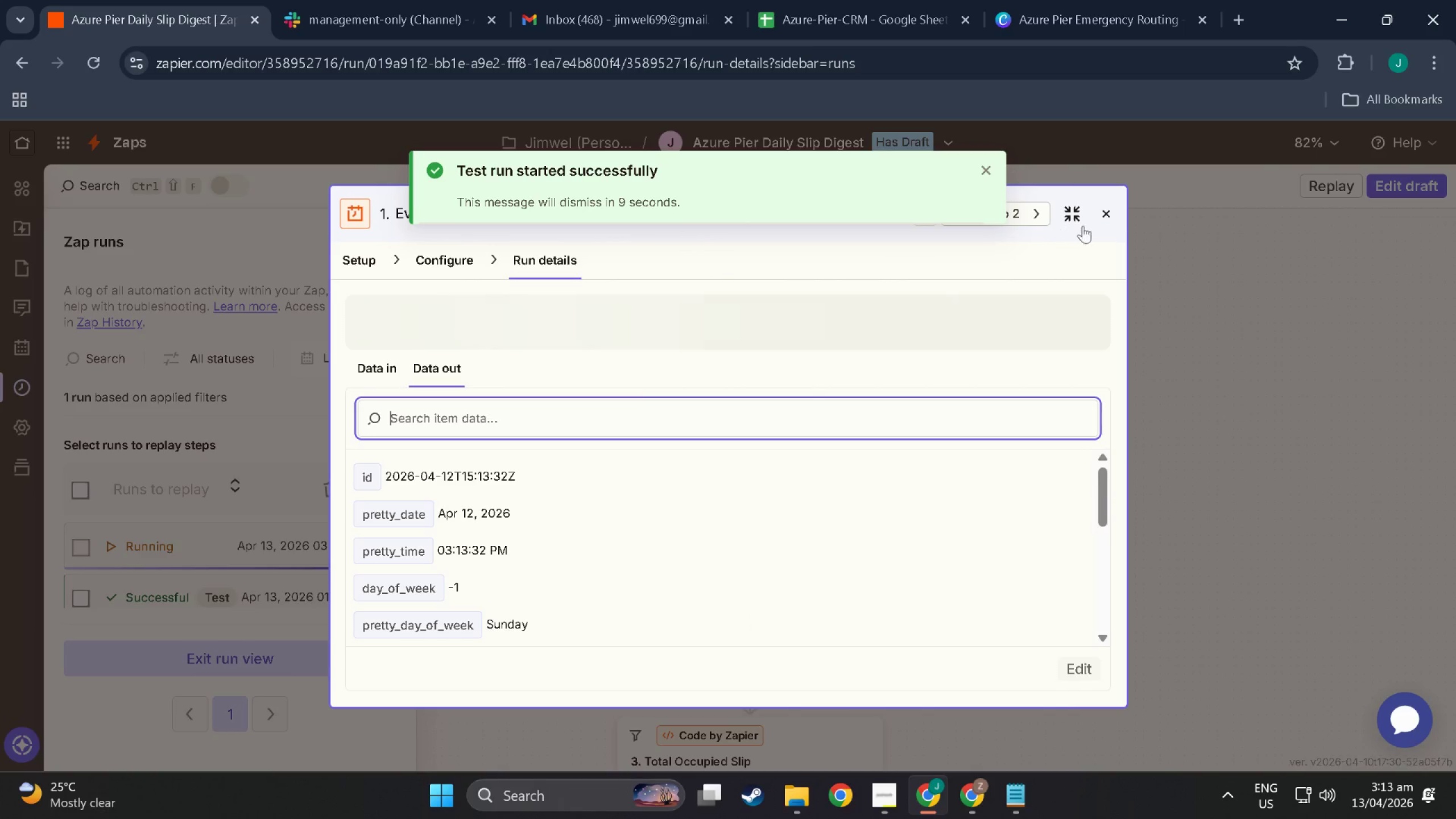 
left_click([1103, 214])
 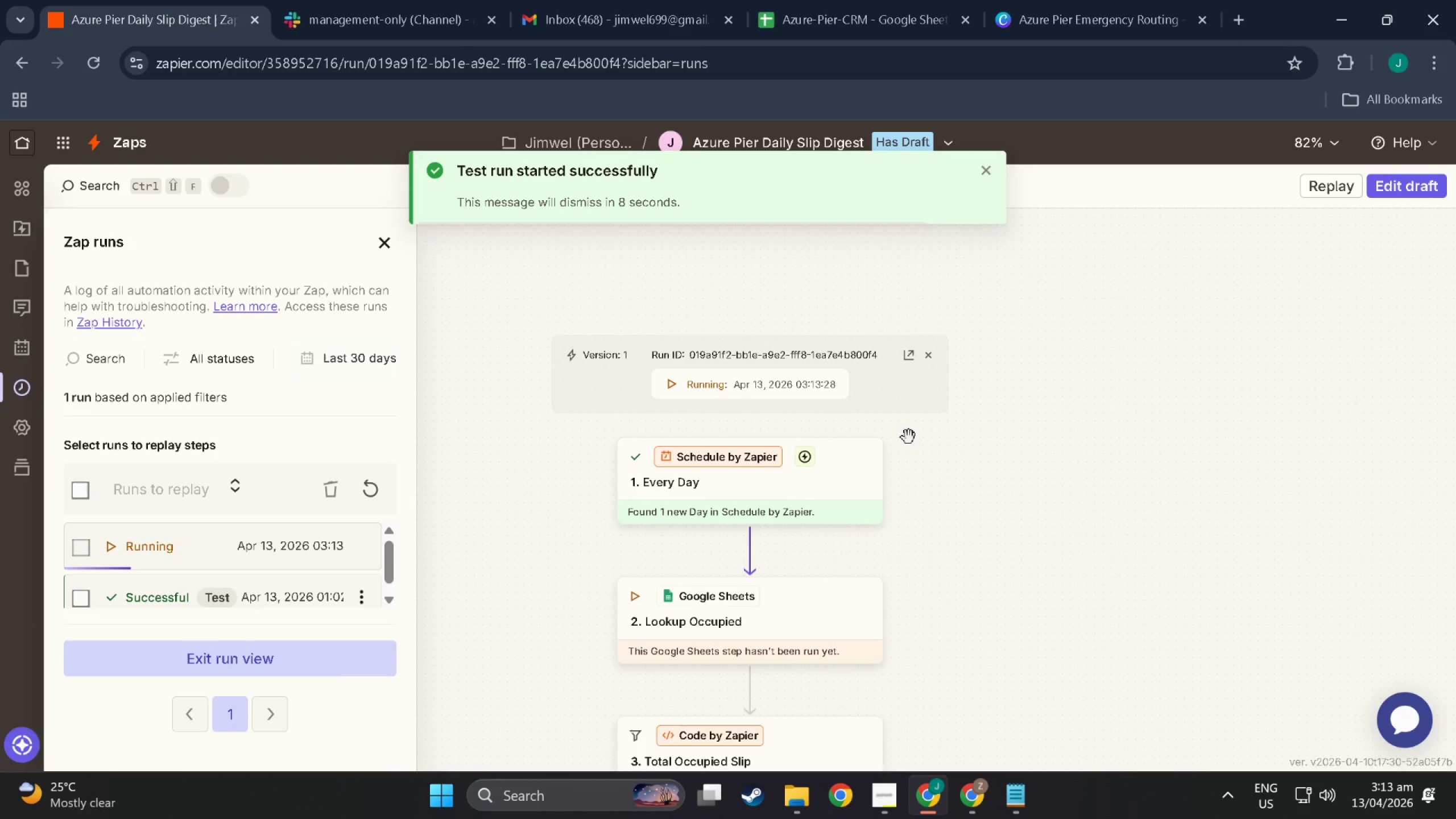 
scroll: coordinate [891, 442], scroll_direction: down, amount: 64.0
 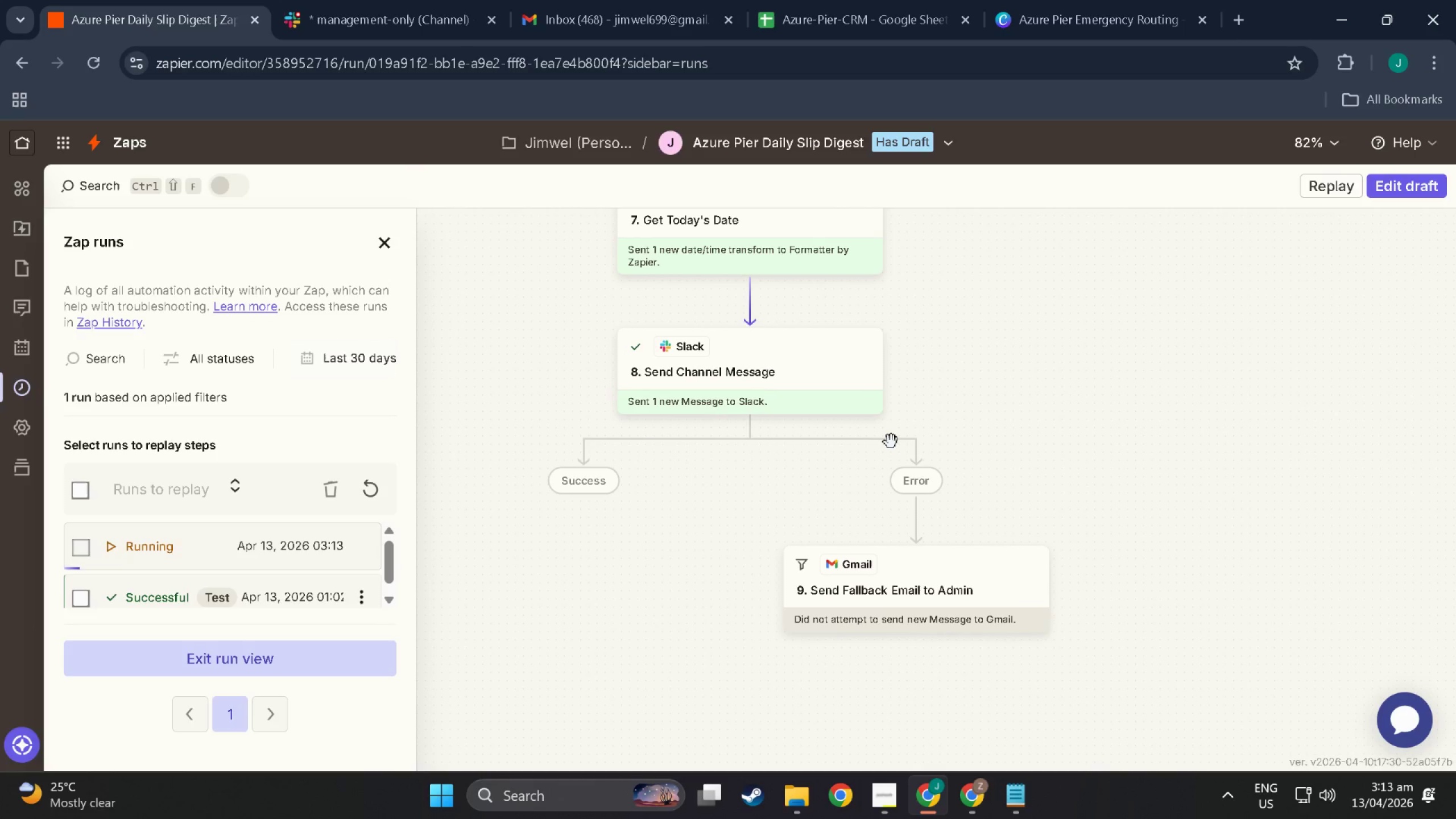 
scroll: coordinate [846, 471], scroll_direction: none, amount: 0.0
 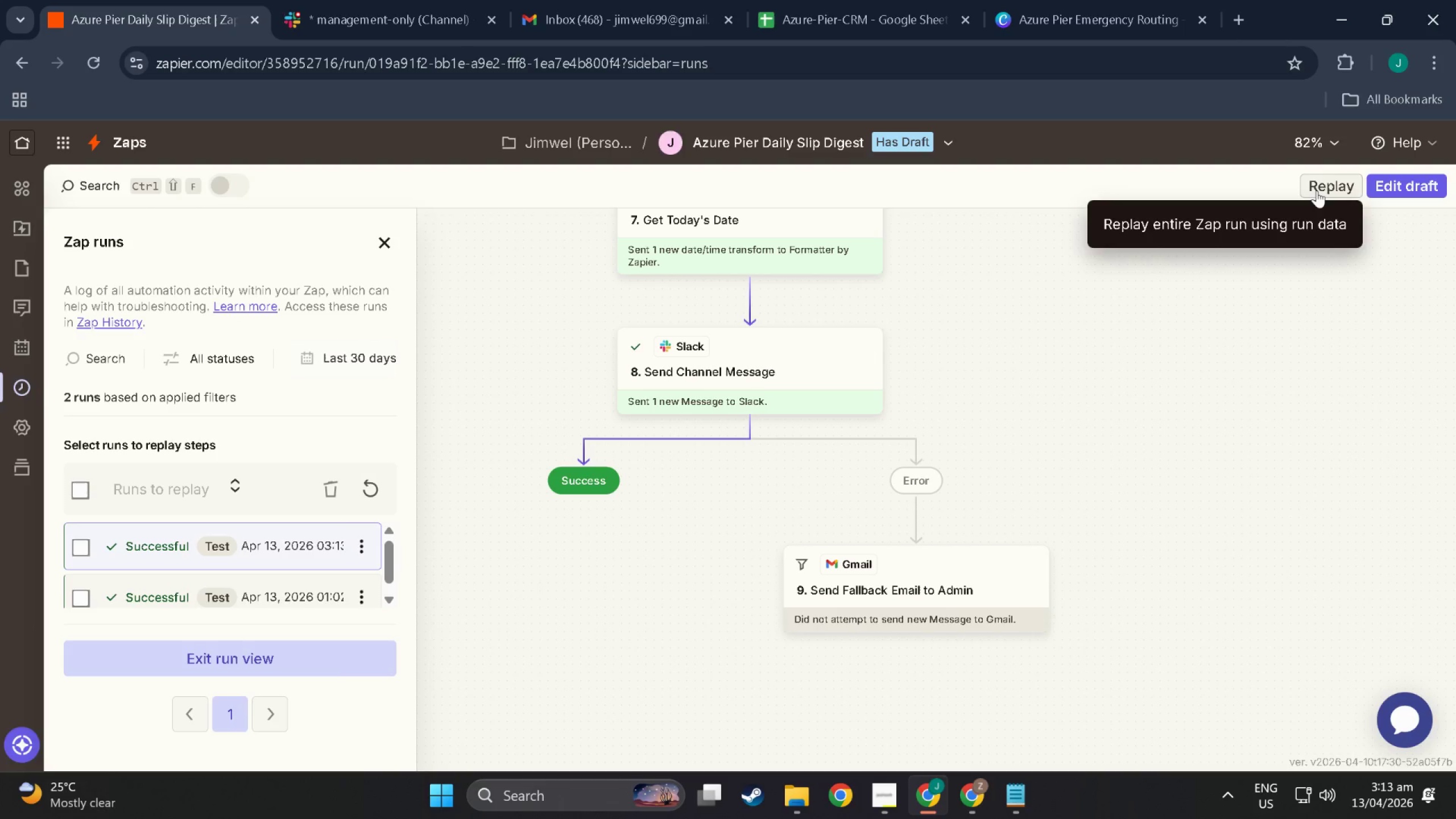 
left_click([394, 241])
 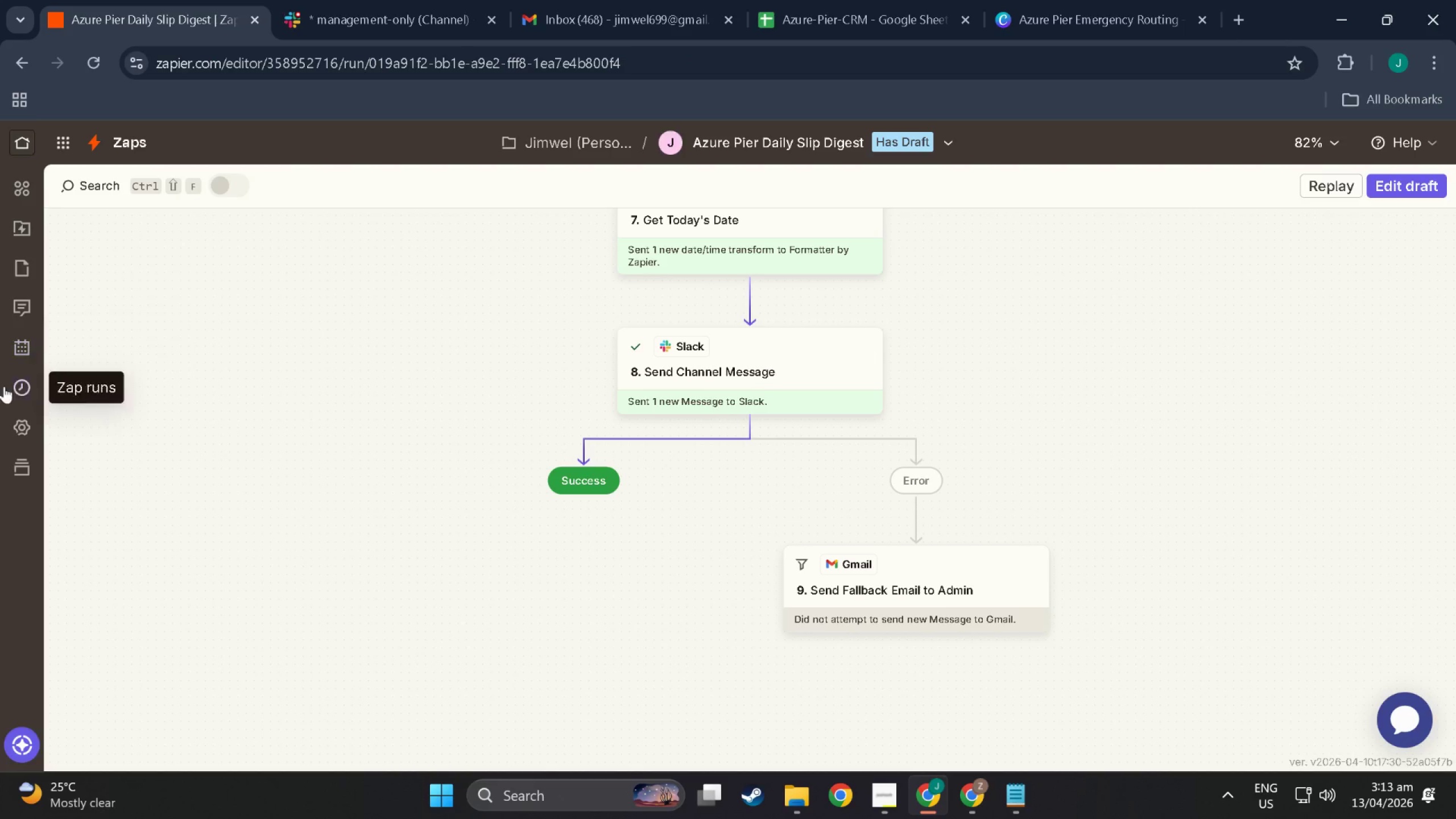 
left_click([16, 373])
 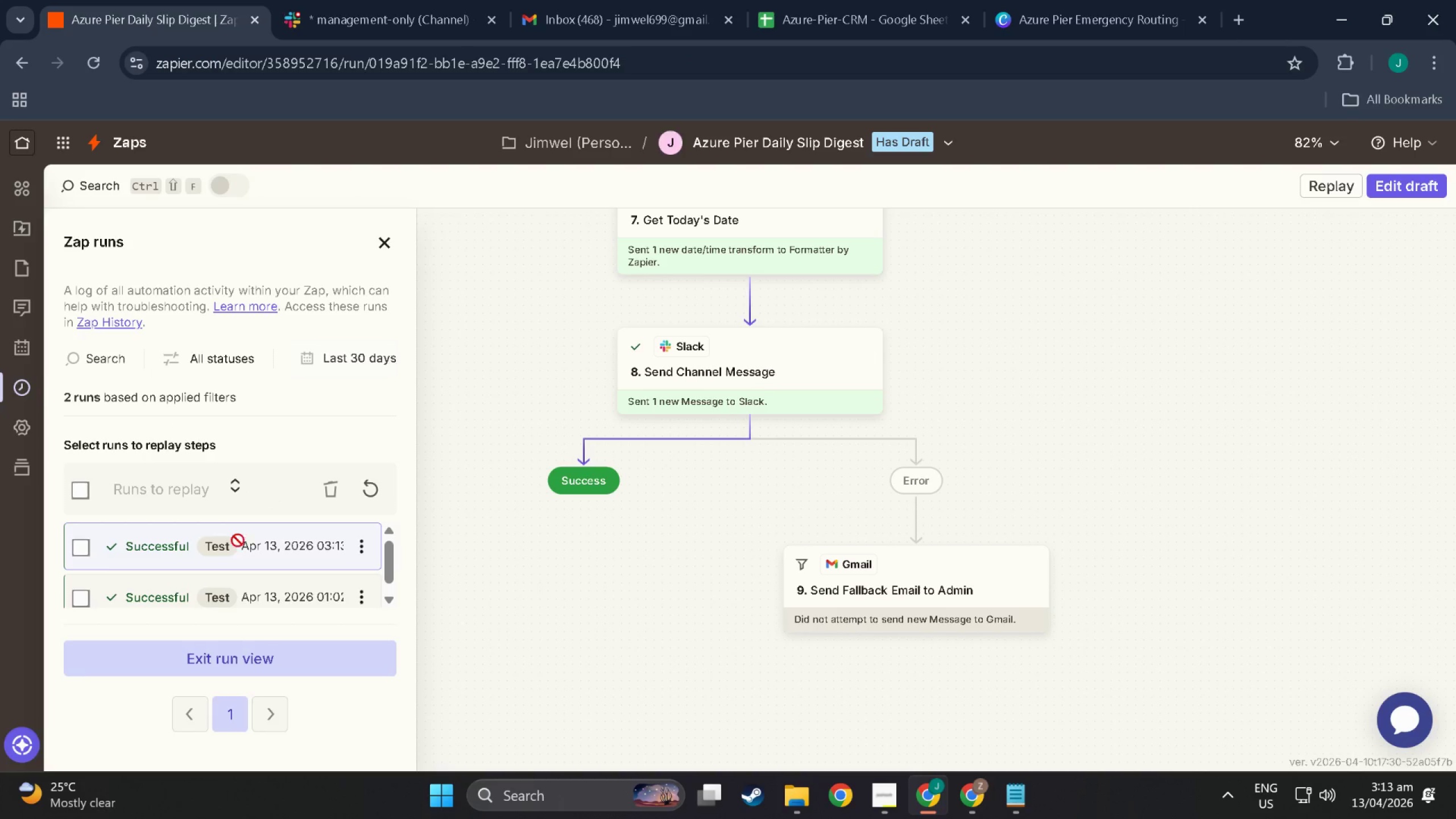 
scroll: coordinate [258, 597], scroll_direction: down, amount: 4.0
 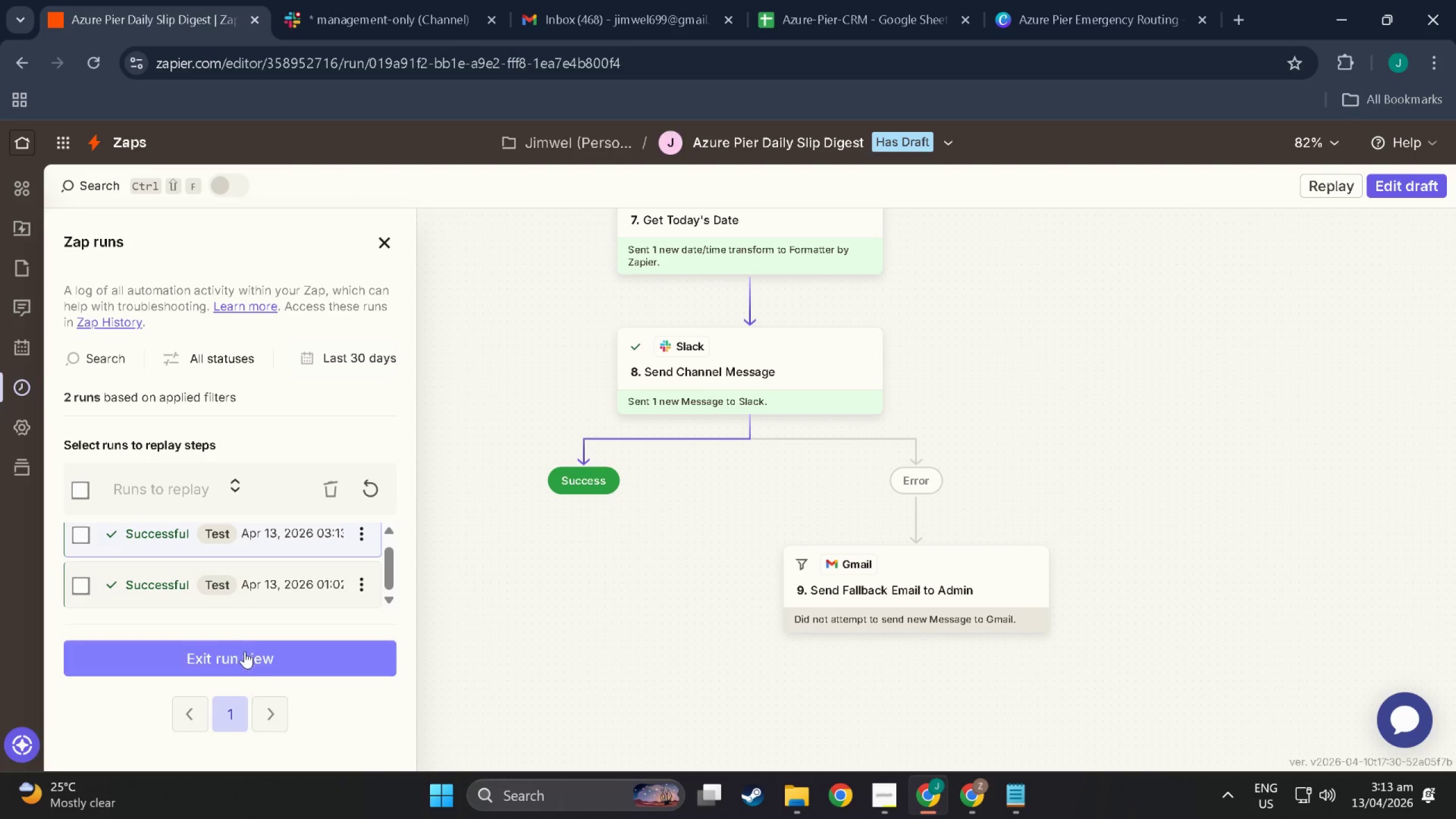 
left_click([245, 657])
 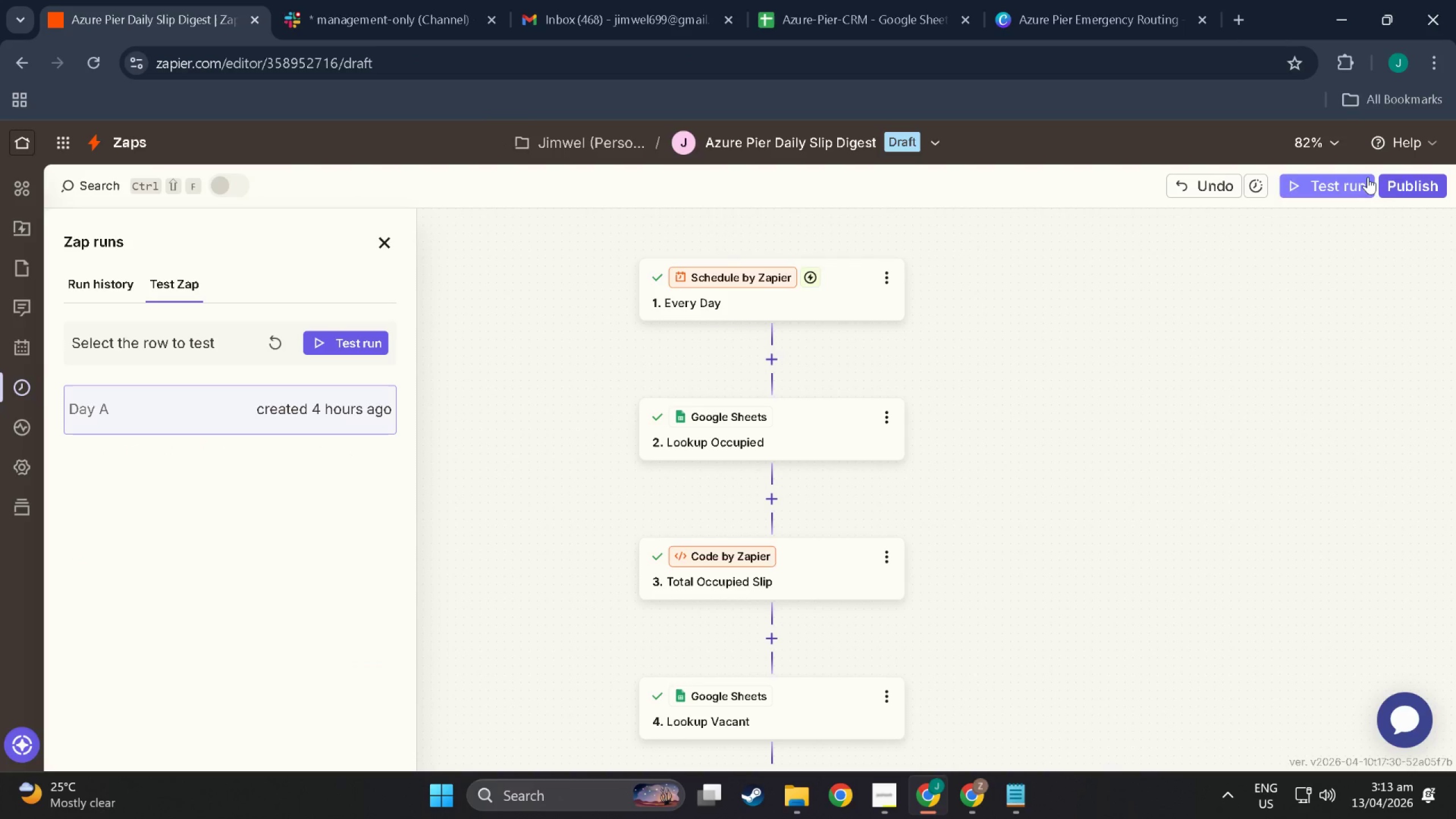 
left_click([1395, 184])
 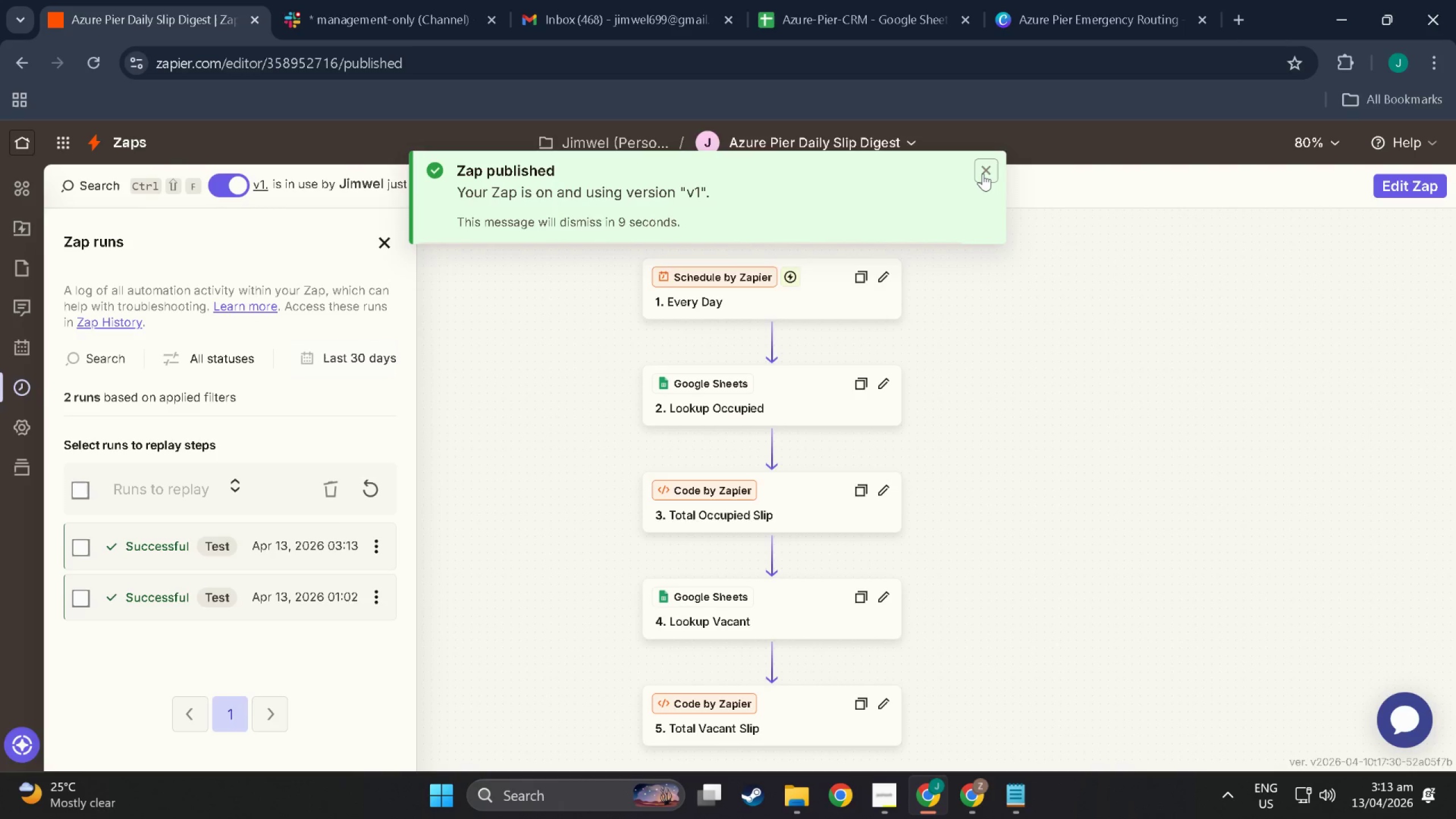 
wait(11.41)
 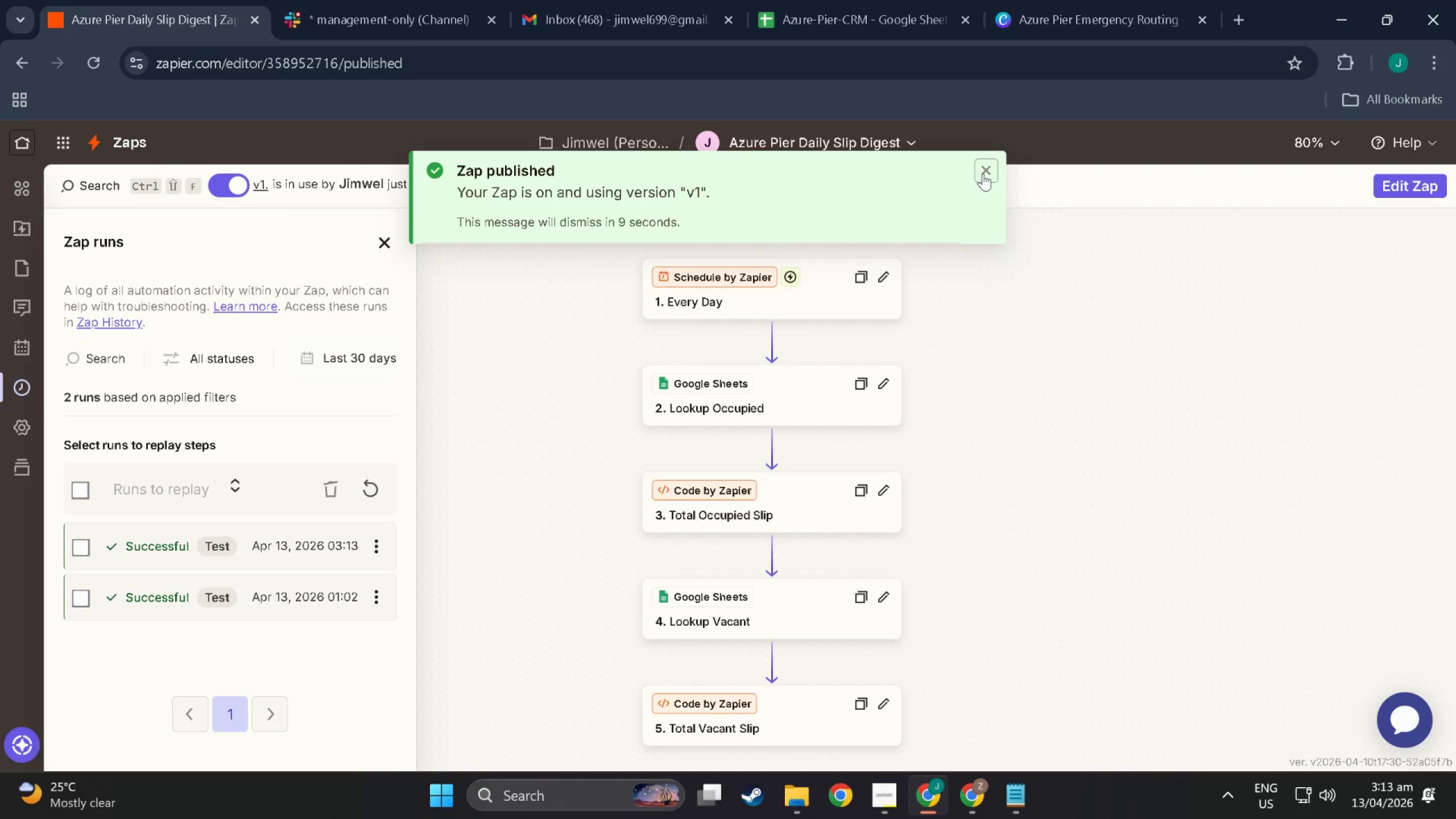 
left_click([983, 173])
 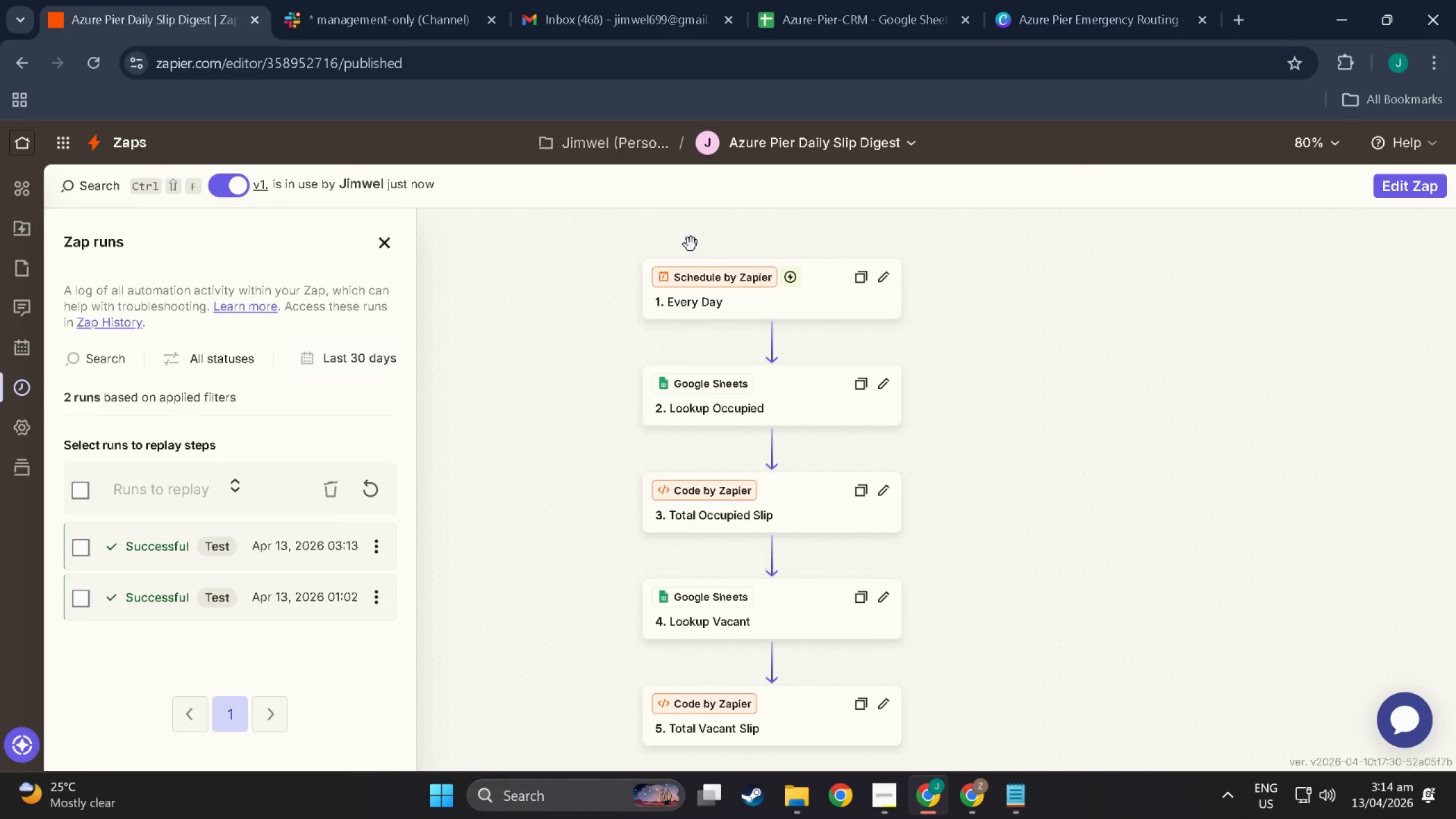 
key(Meta+MetaLeft)
 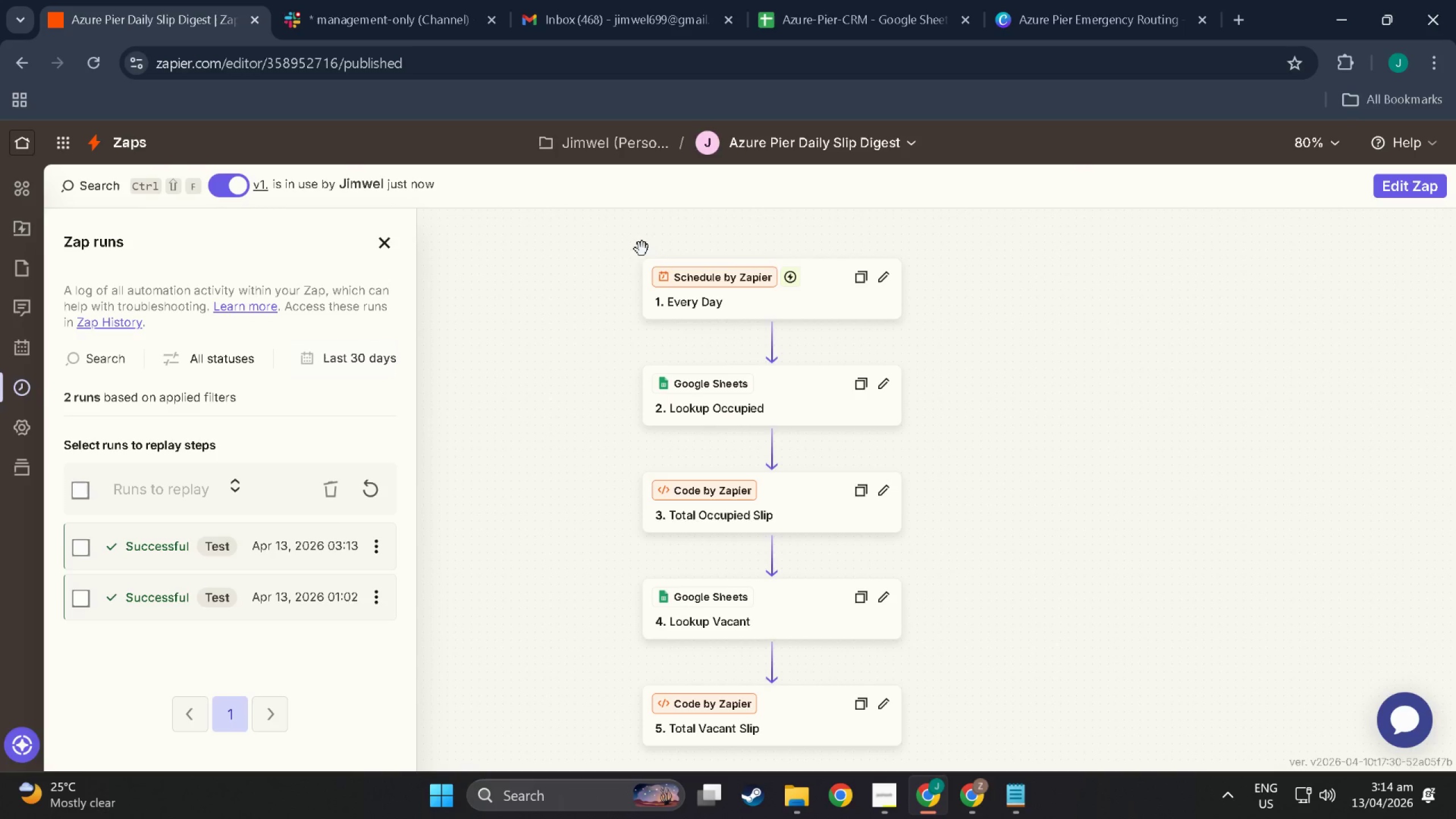 
key(Meta+Shift+ShiftLeft)
 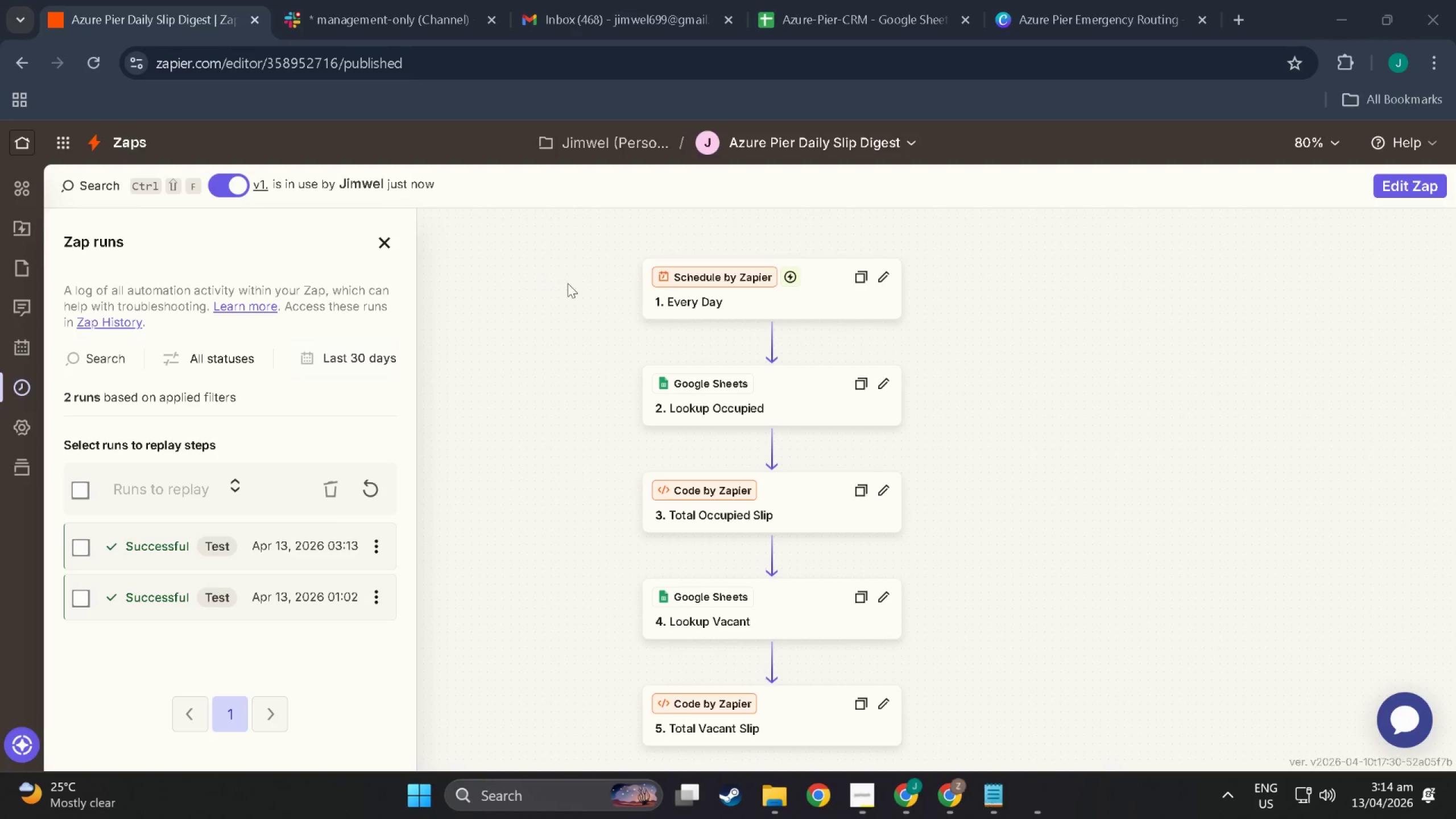 
key(Meta+Shift+S)
 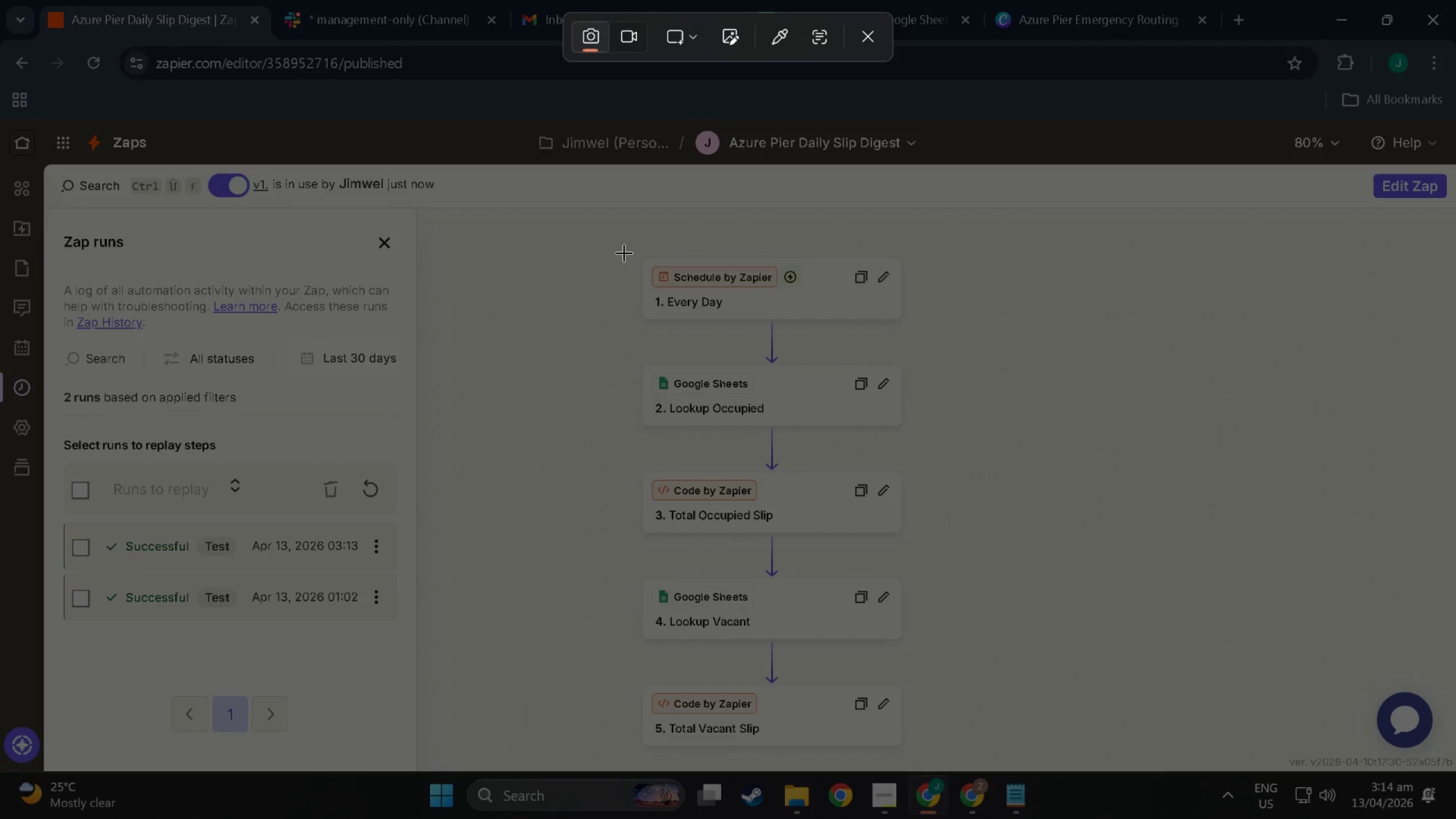 
left_click_drag(start_coordinate=[625, 246], to_coordinate=[648, 247])
 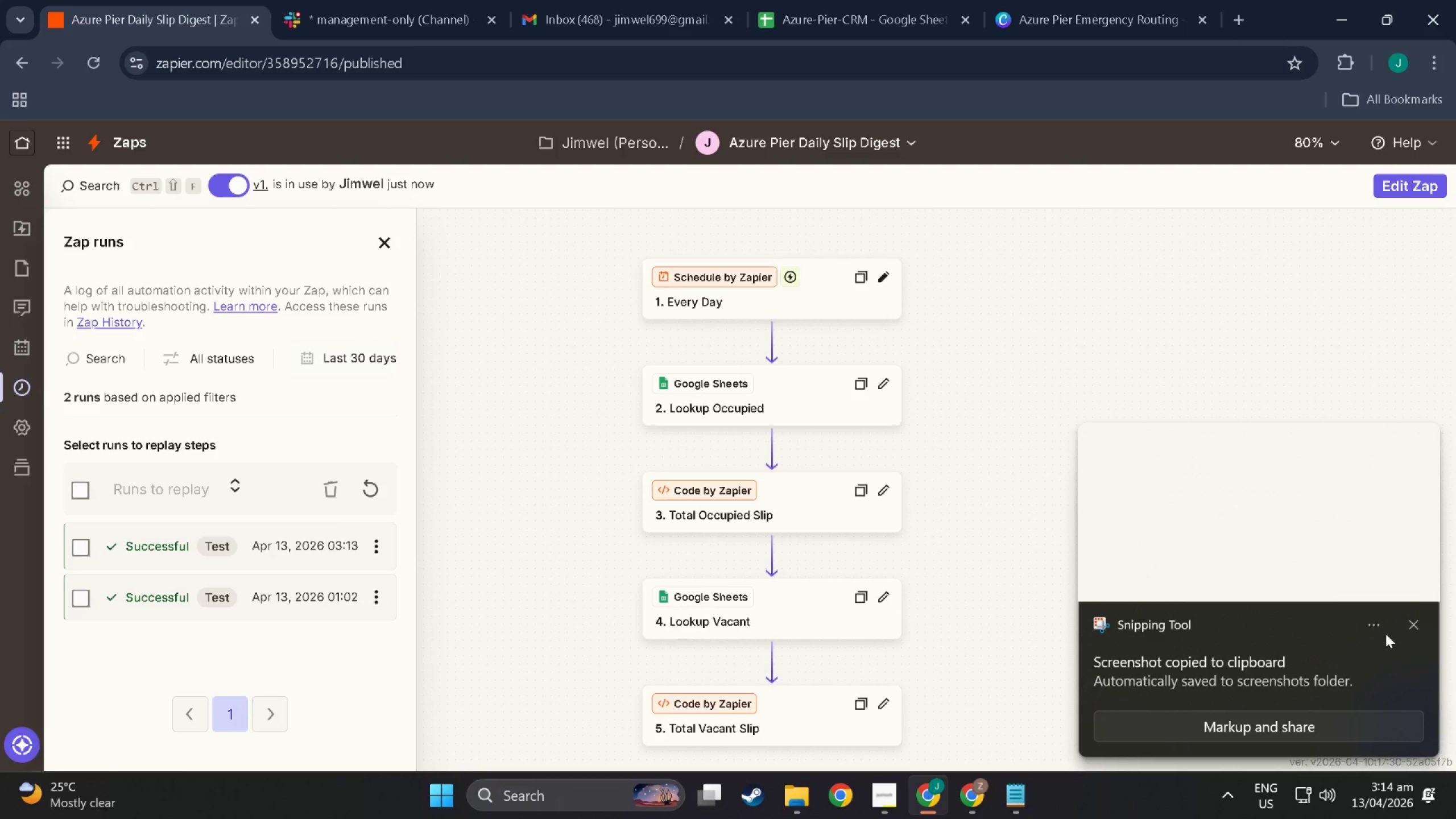 
left_click([1407, 632])
 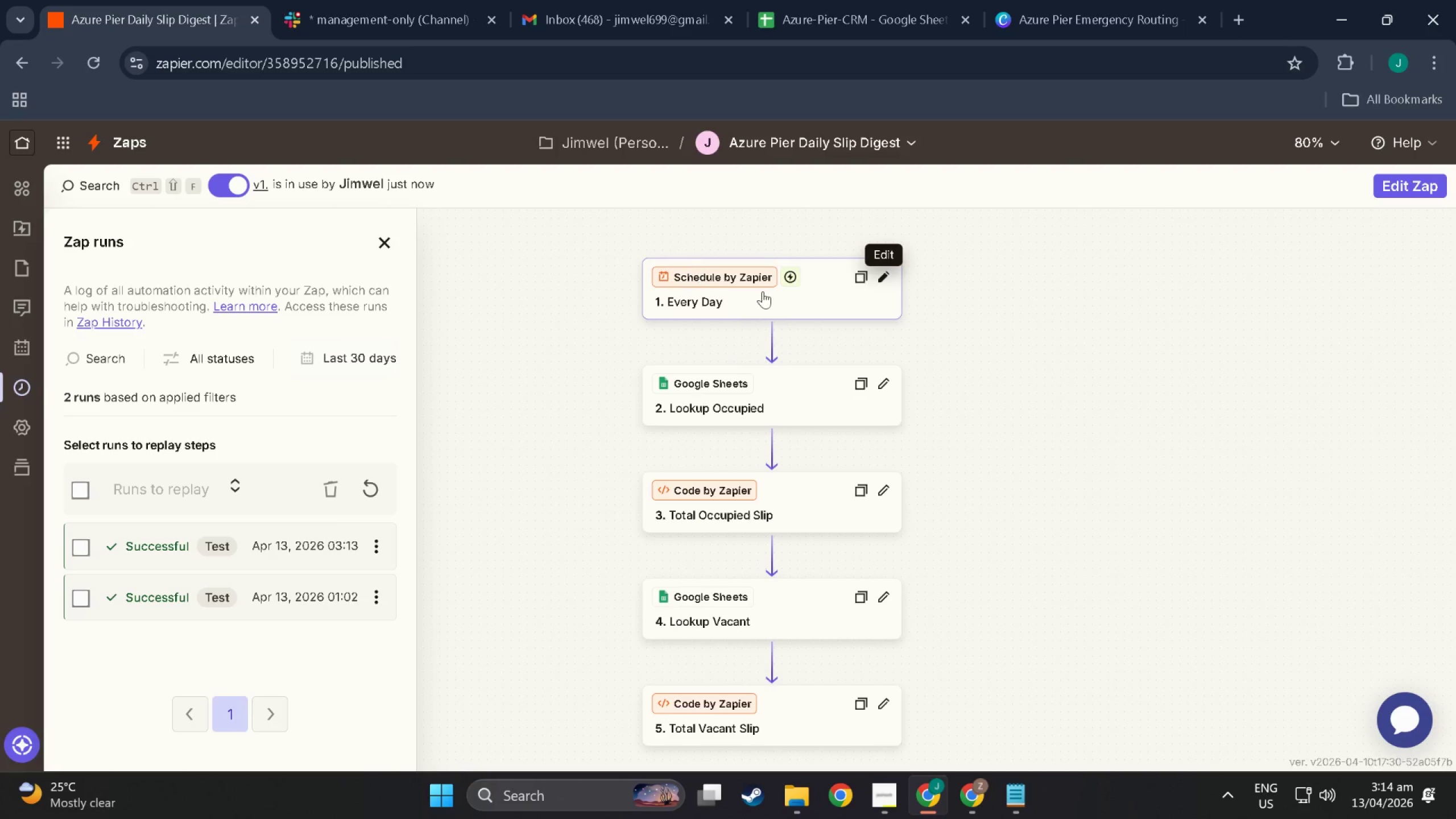 
left_click([818, 307])
 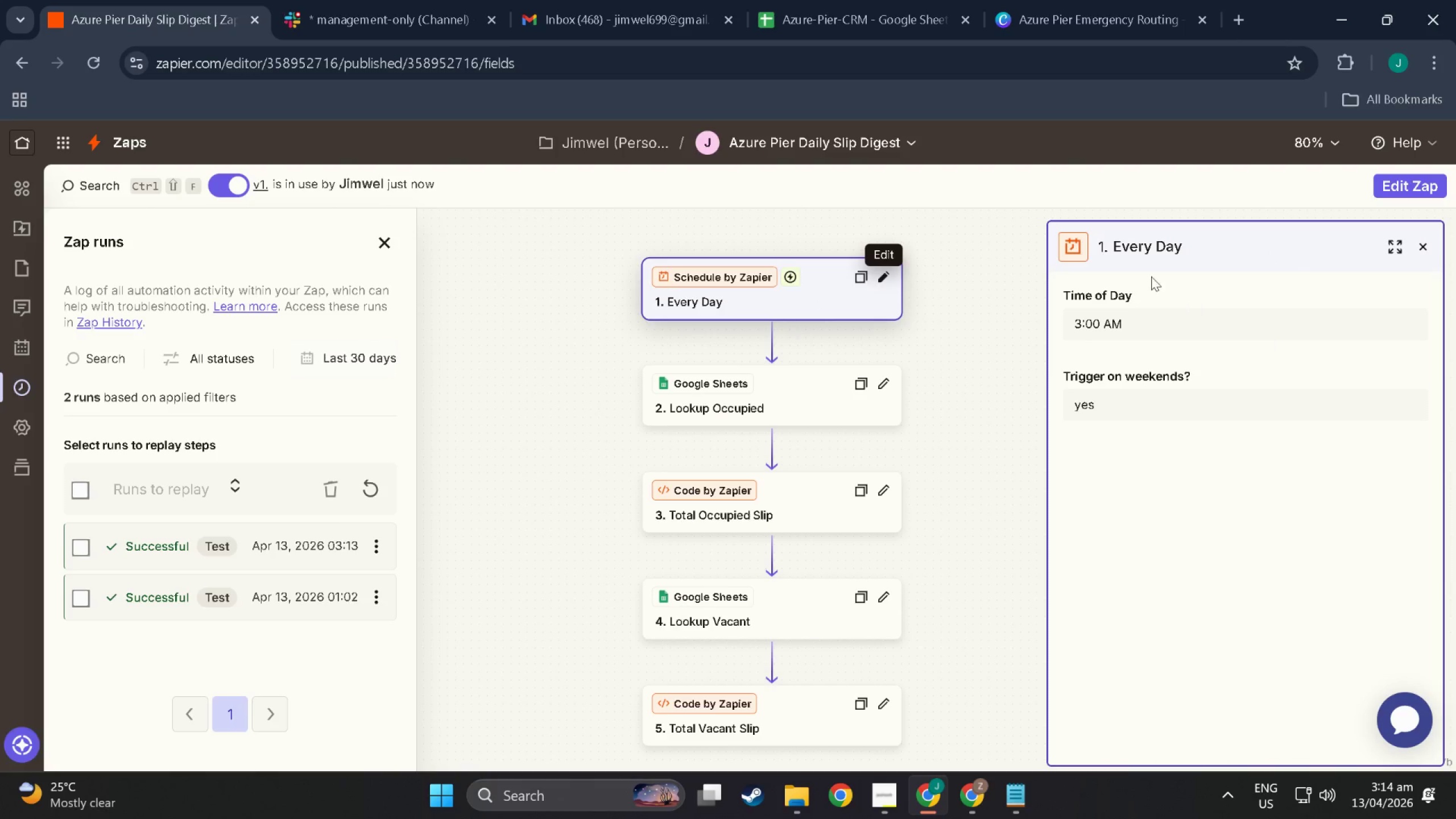 
key(Shift+ShiftLeft)
 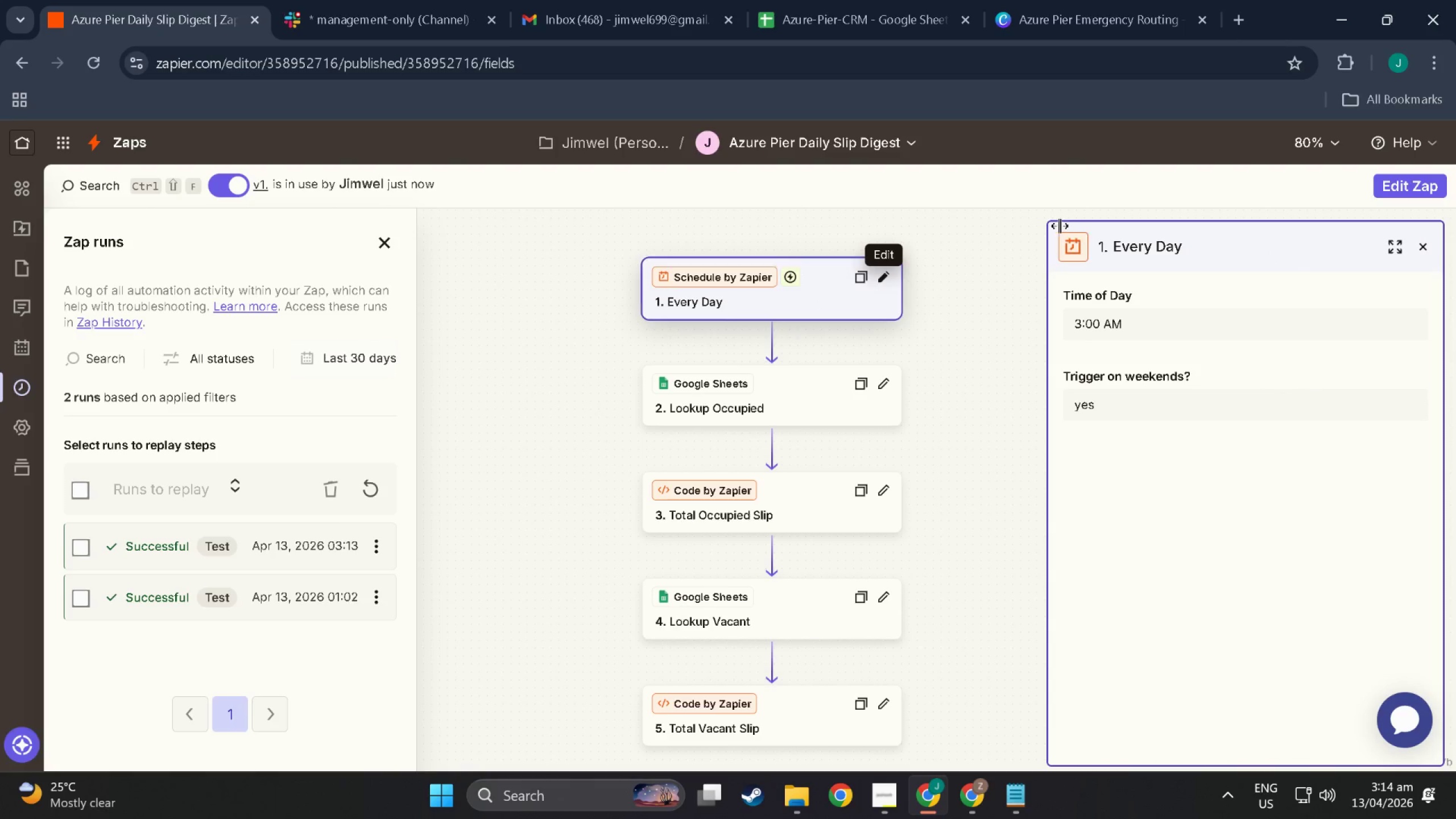 
key(Meta+Shift+MetaLeft)
 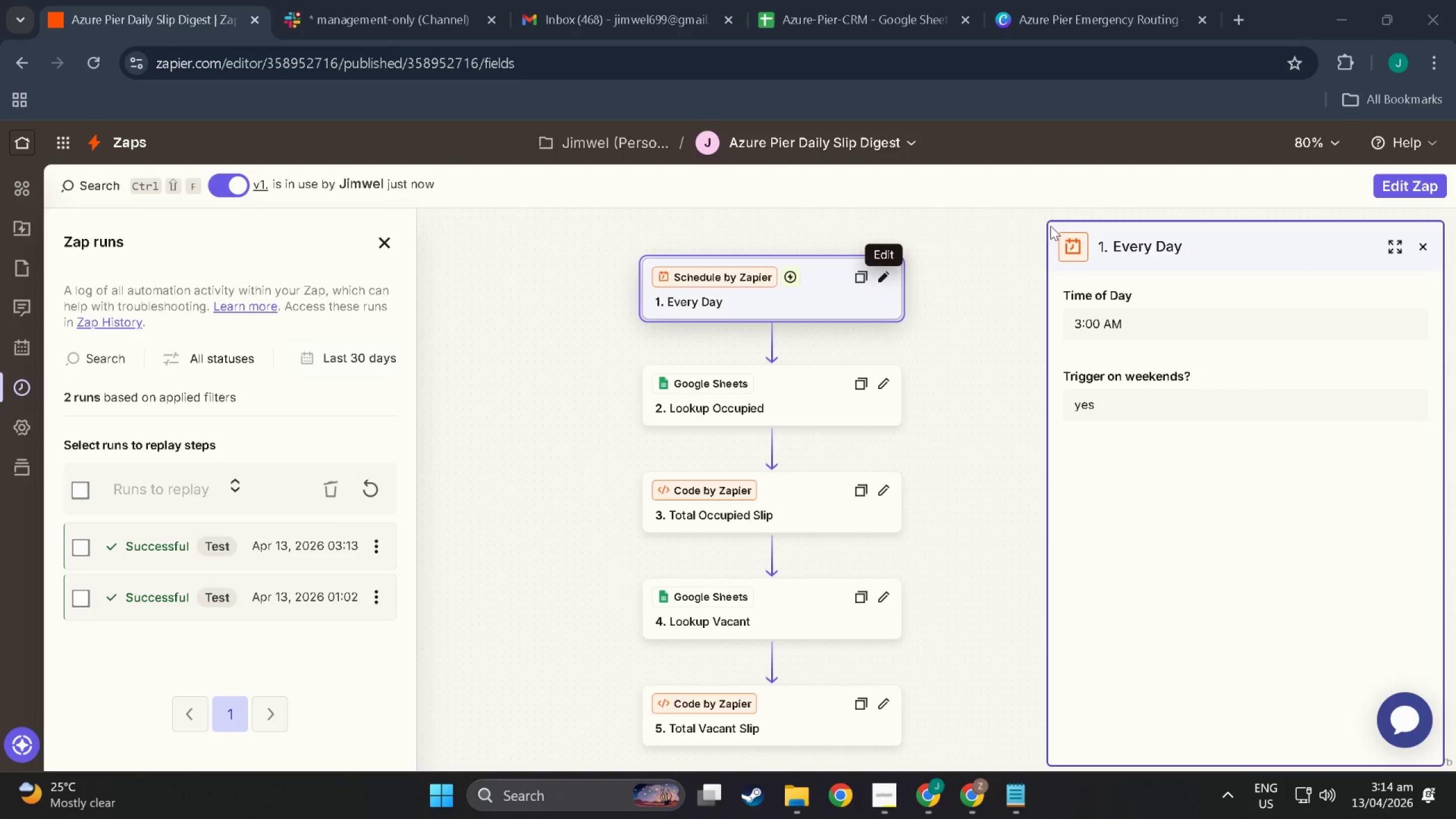 
key(Meta+Shift+S)
 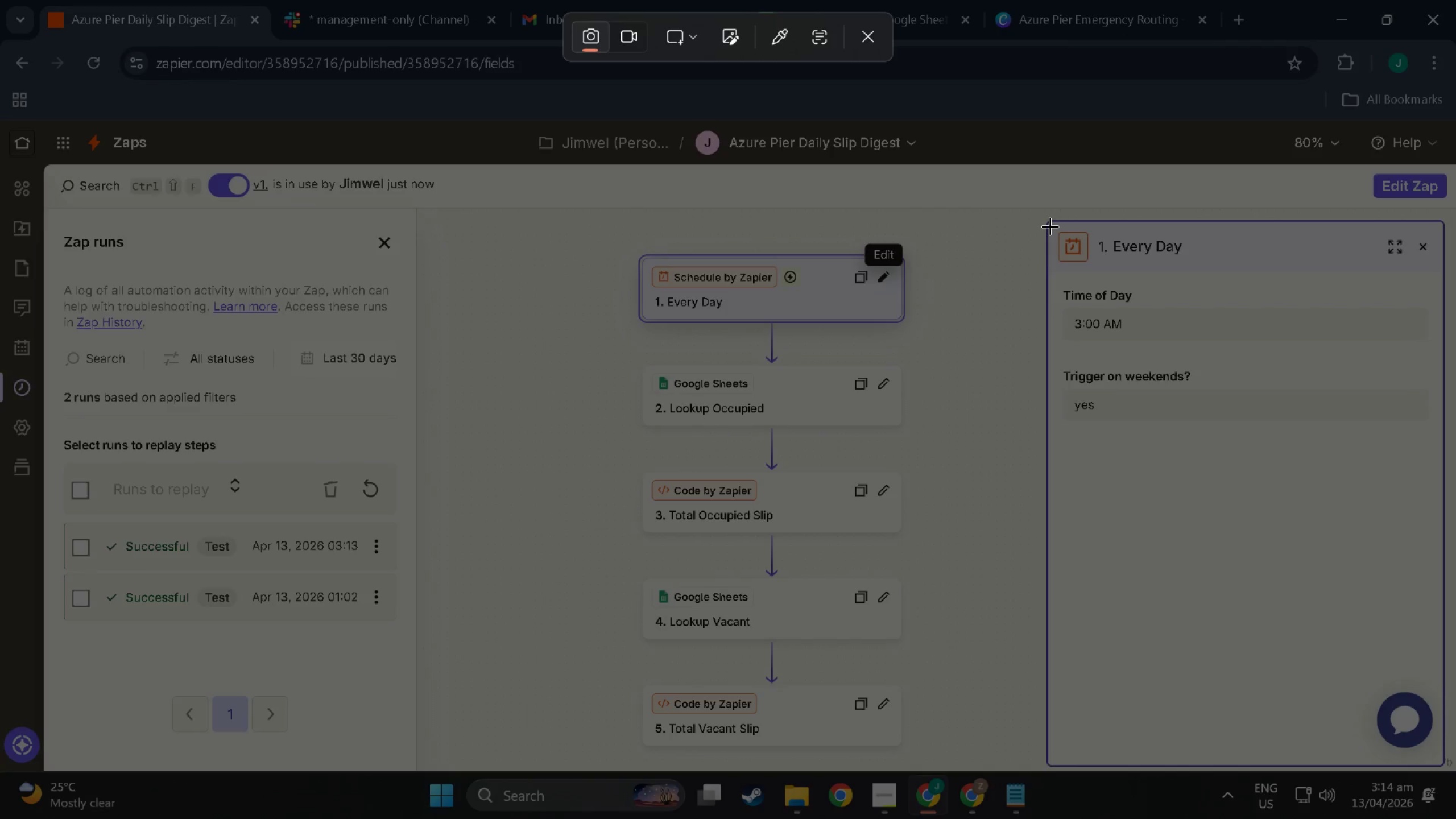 
left_click_drag(start_coordinate=[1050, 226], to_coordinate=[1435, 427])
 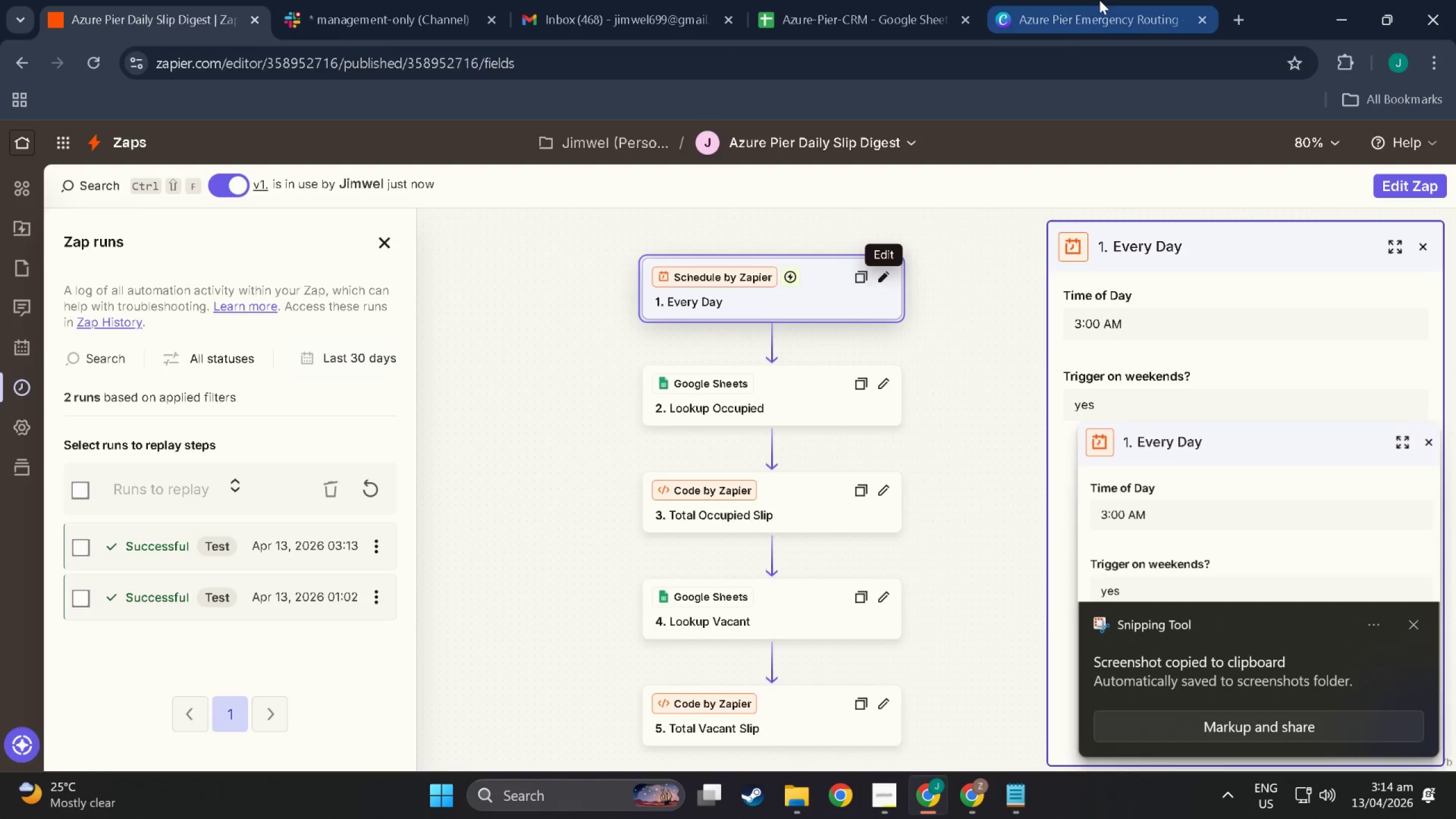 
left_click([1099, 0])
 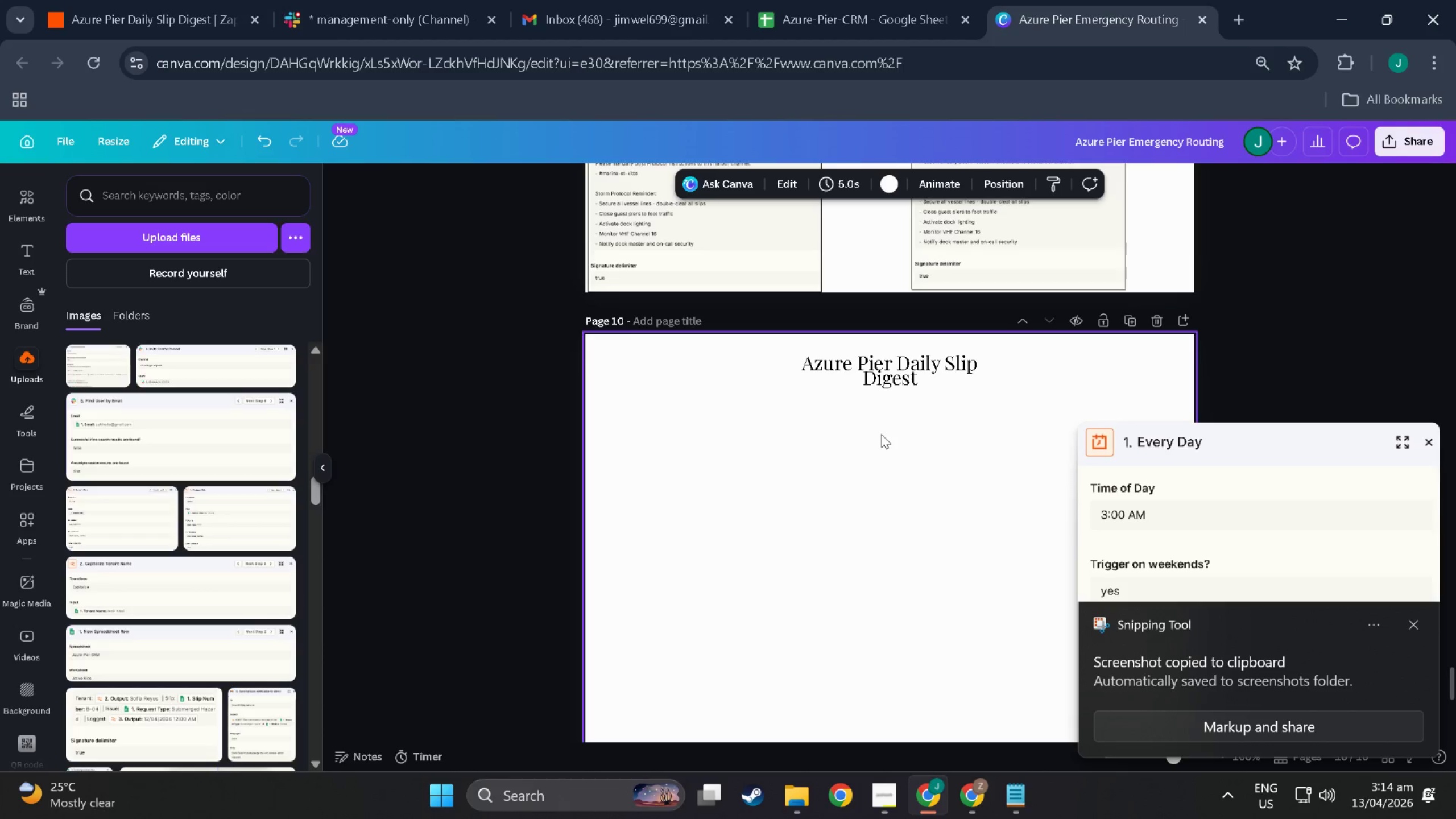 
left_click([879, 441])
 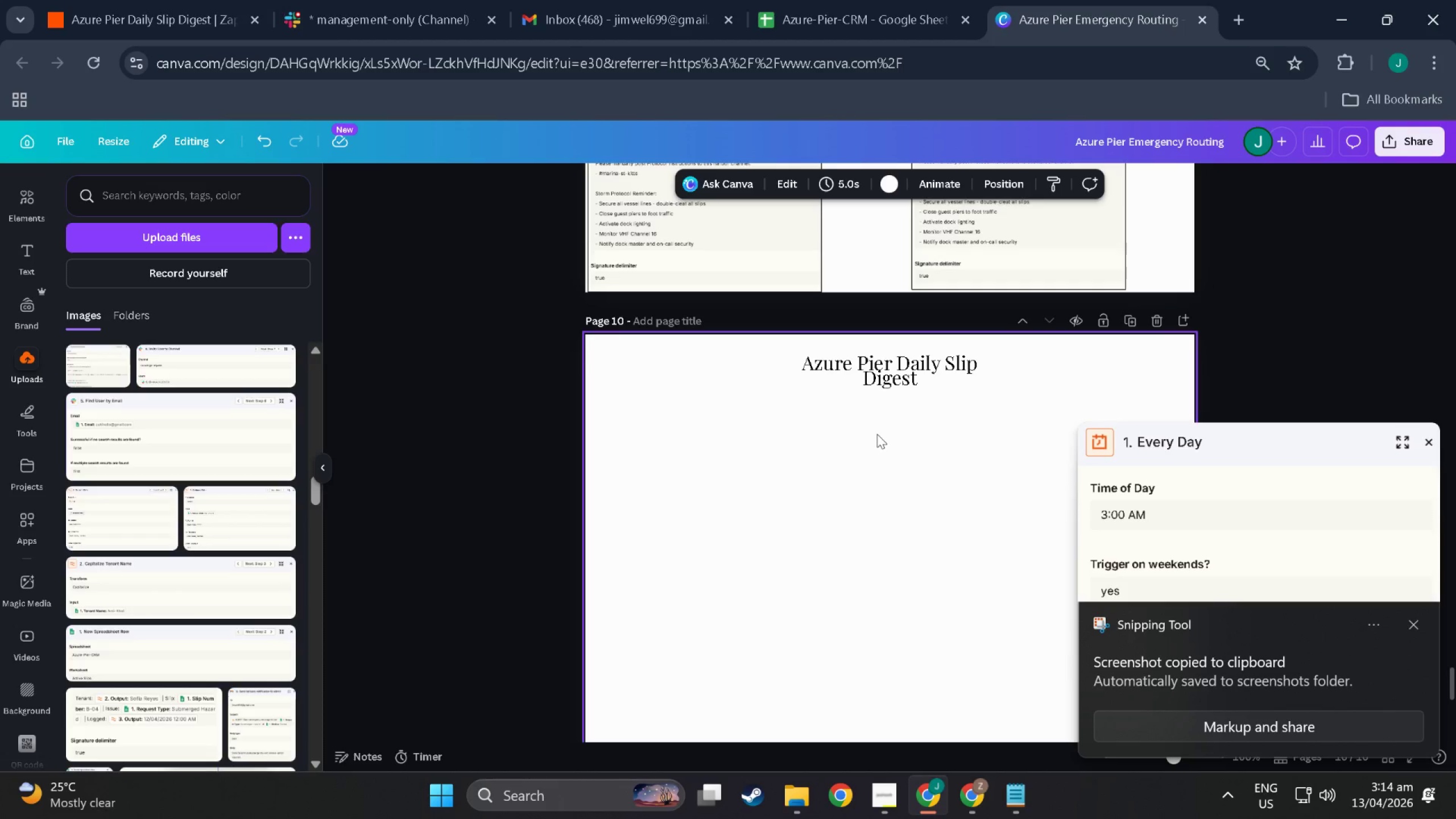 
key(Control+V)
 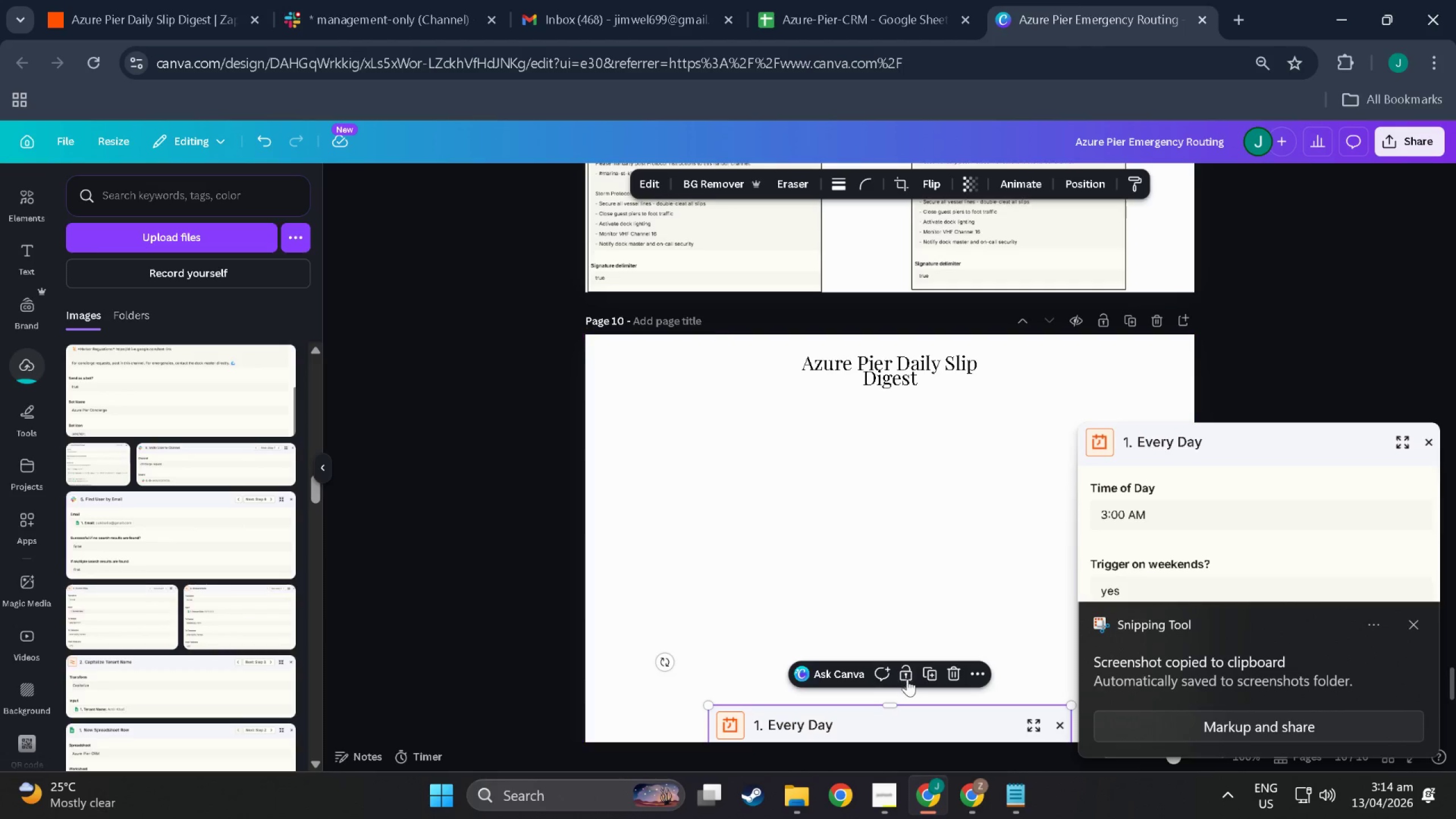 
left_click_drag(start_coordinate=[915, 725], to_coordinate=[914, 424])
 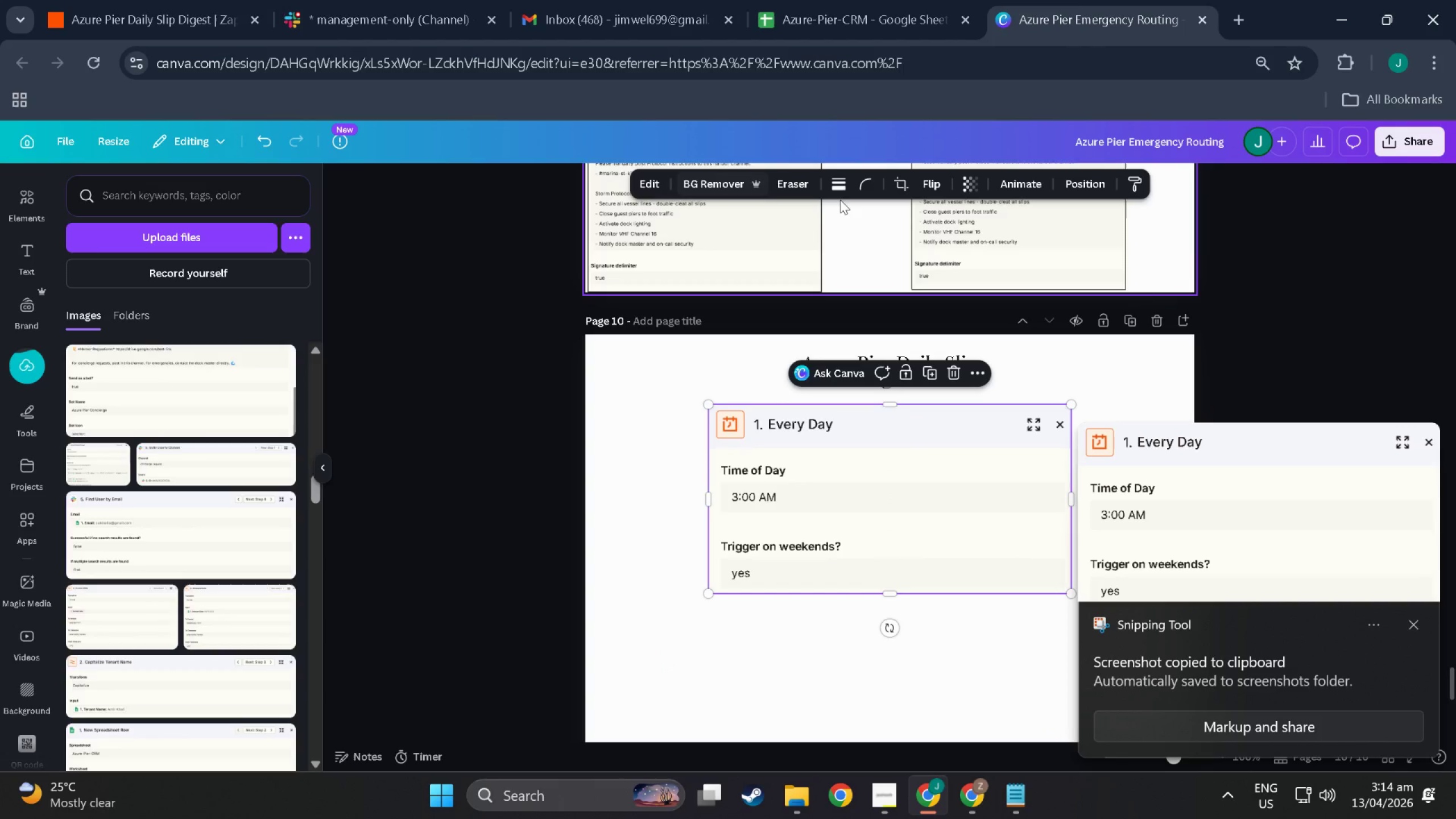 
left_click([840, 185])
 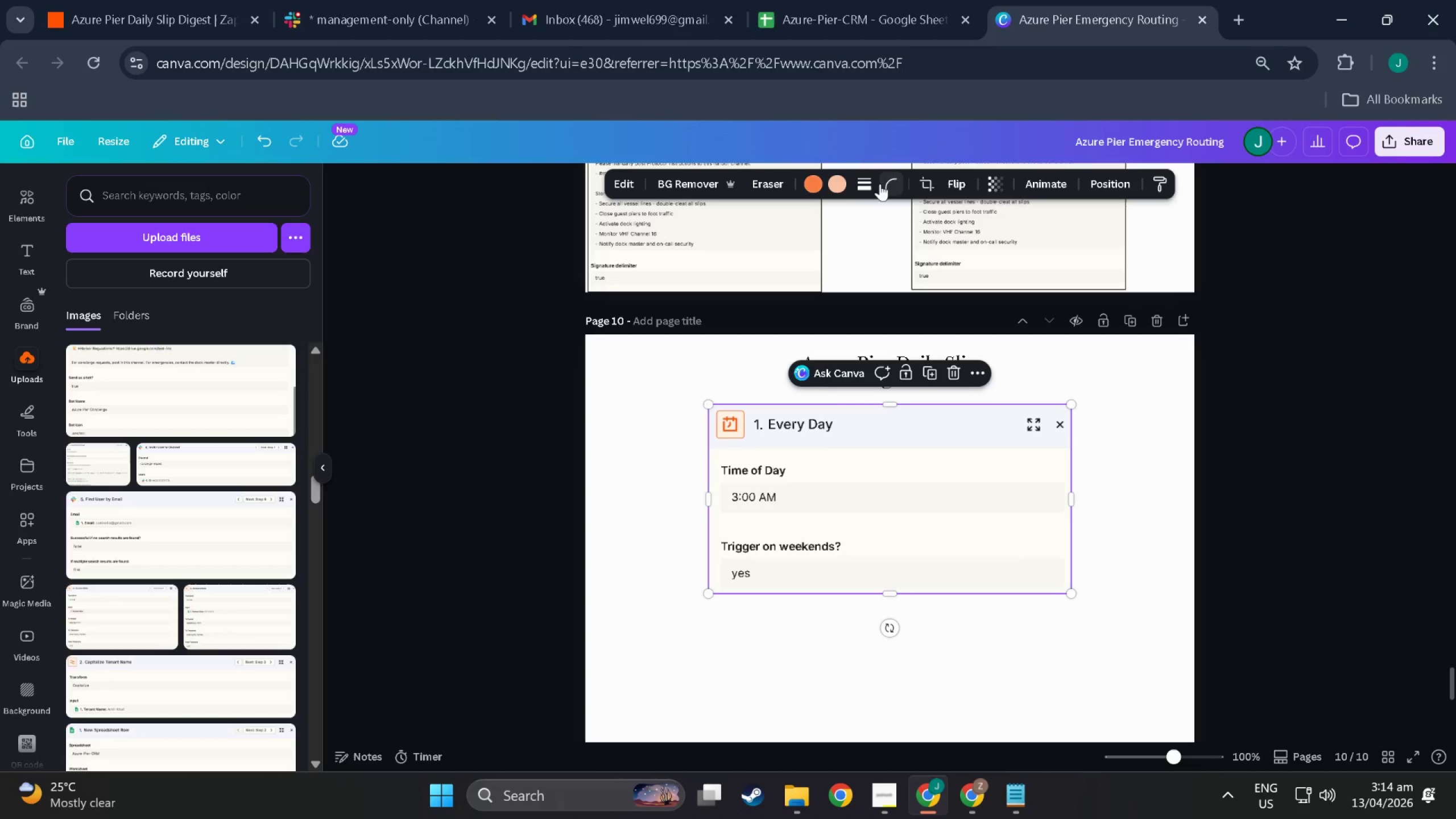 
double_click([868, 184])
 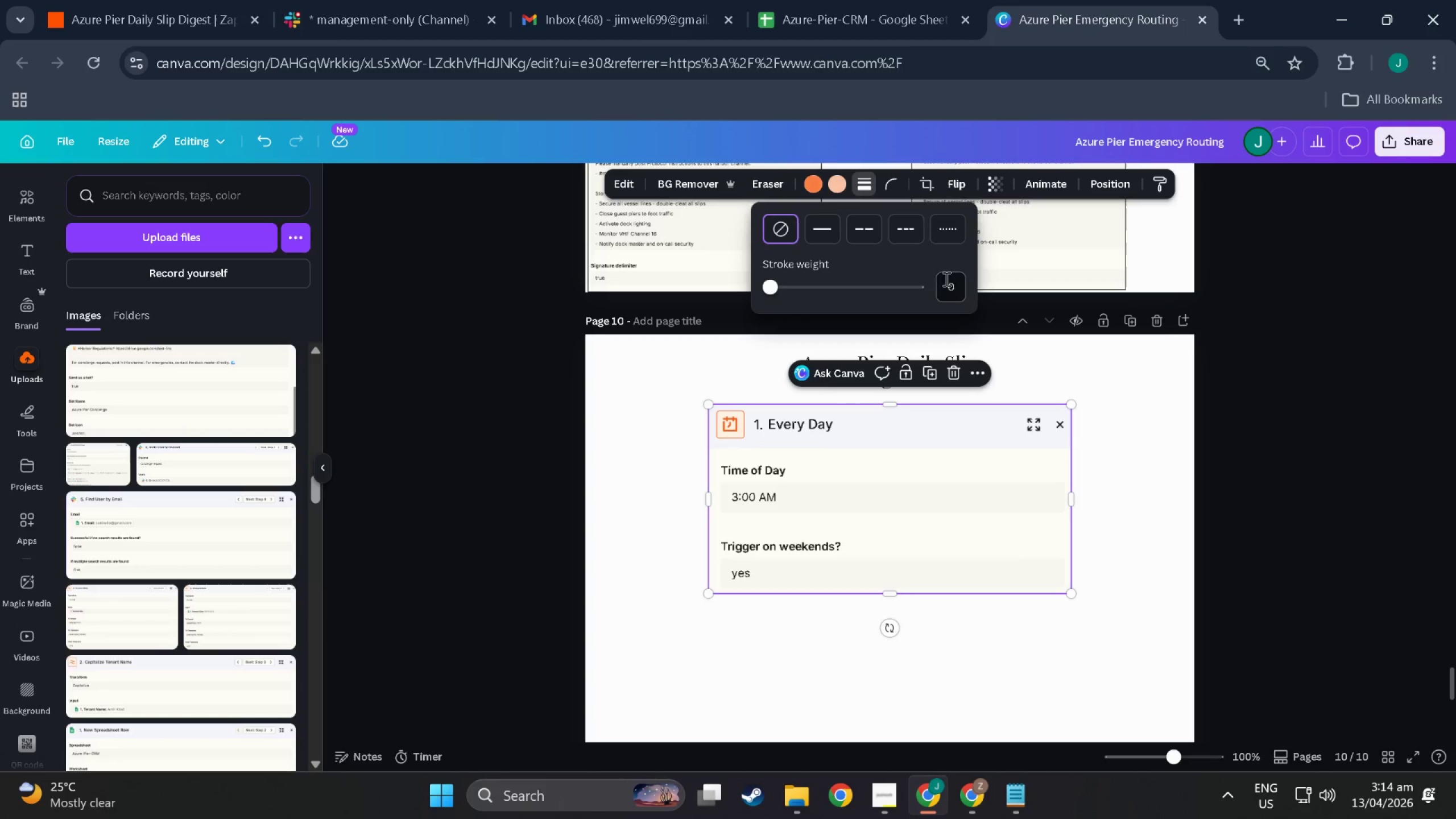 
double_click([952, 281])
 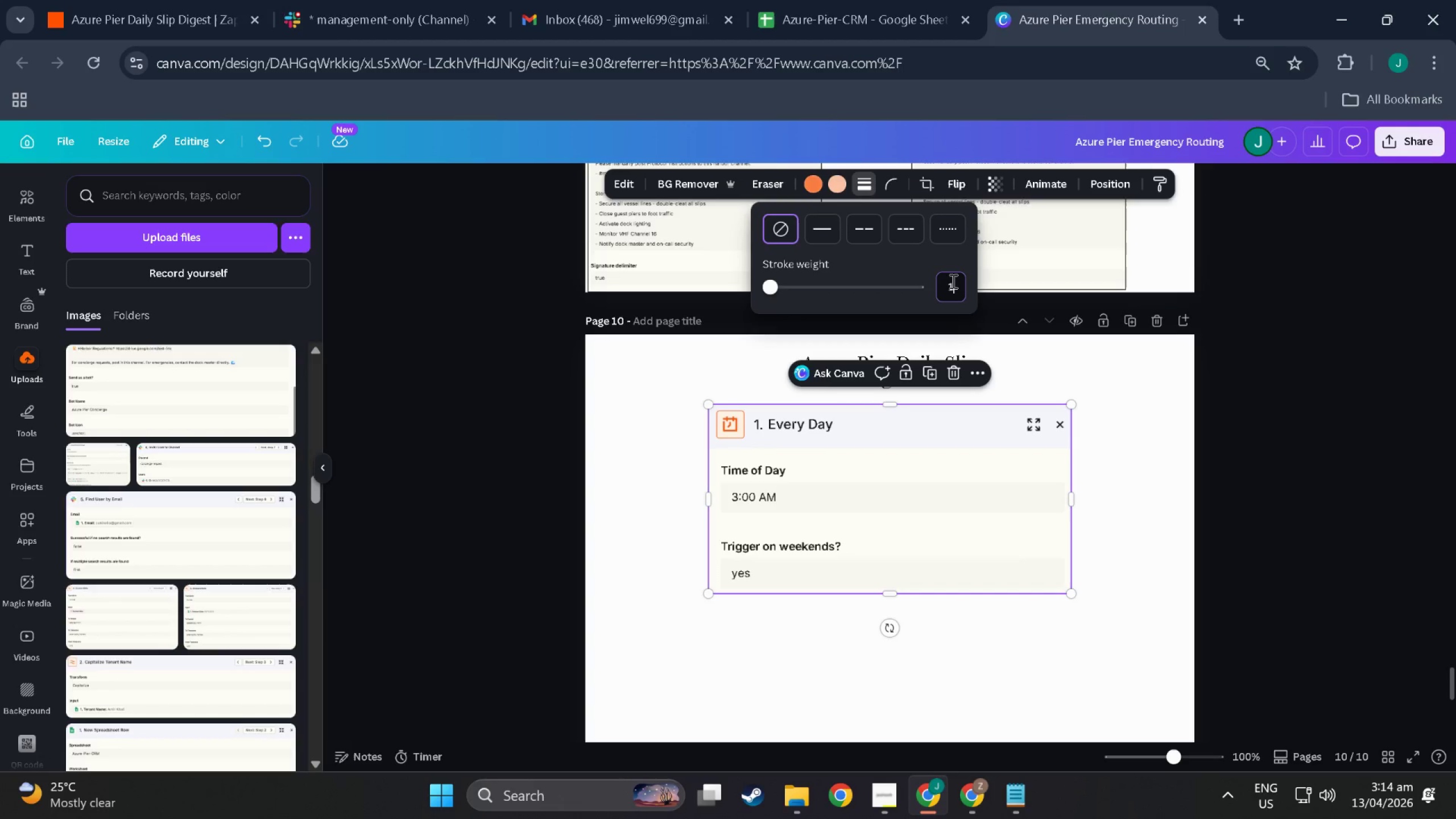 
key(1)
 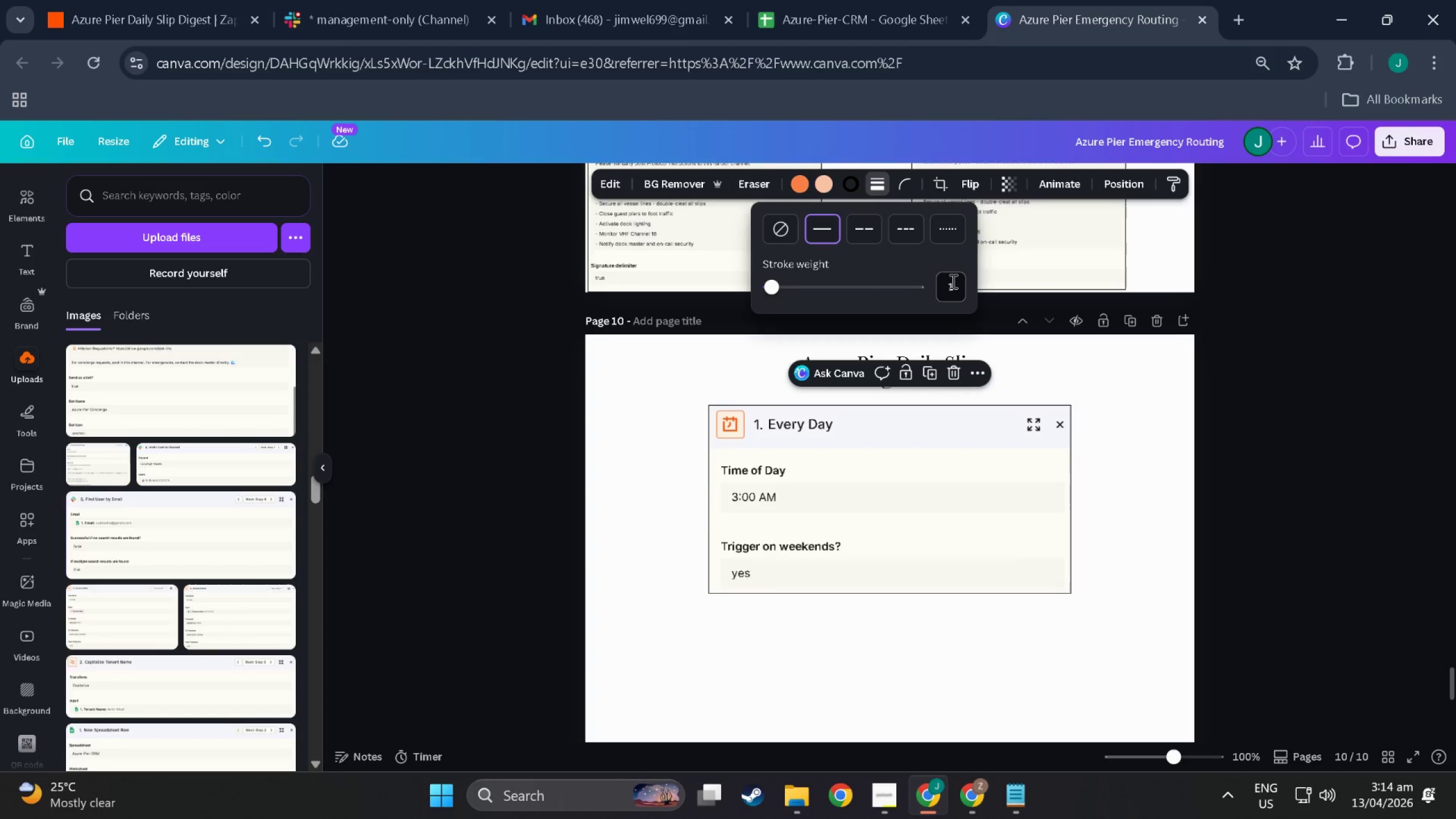 
key(NumpadEnter)
 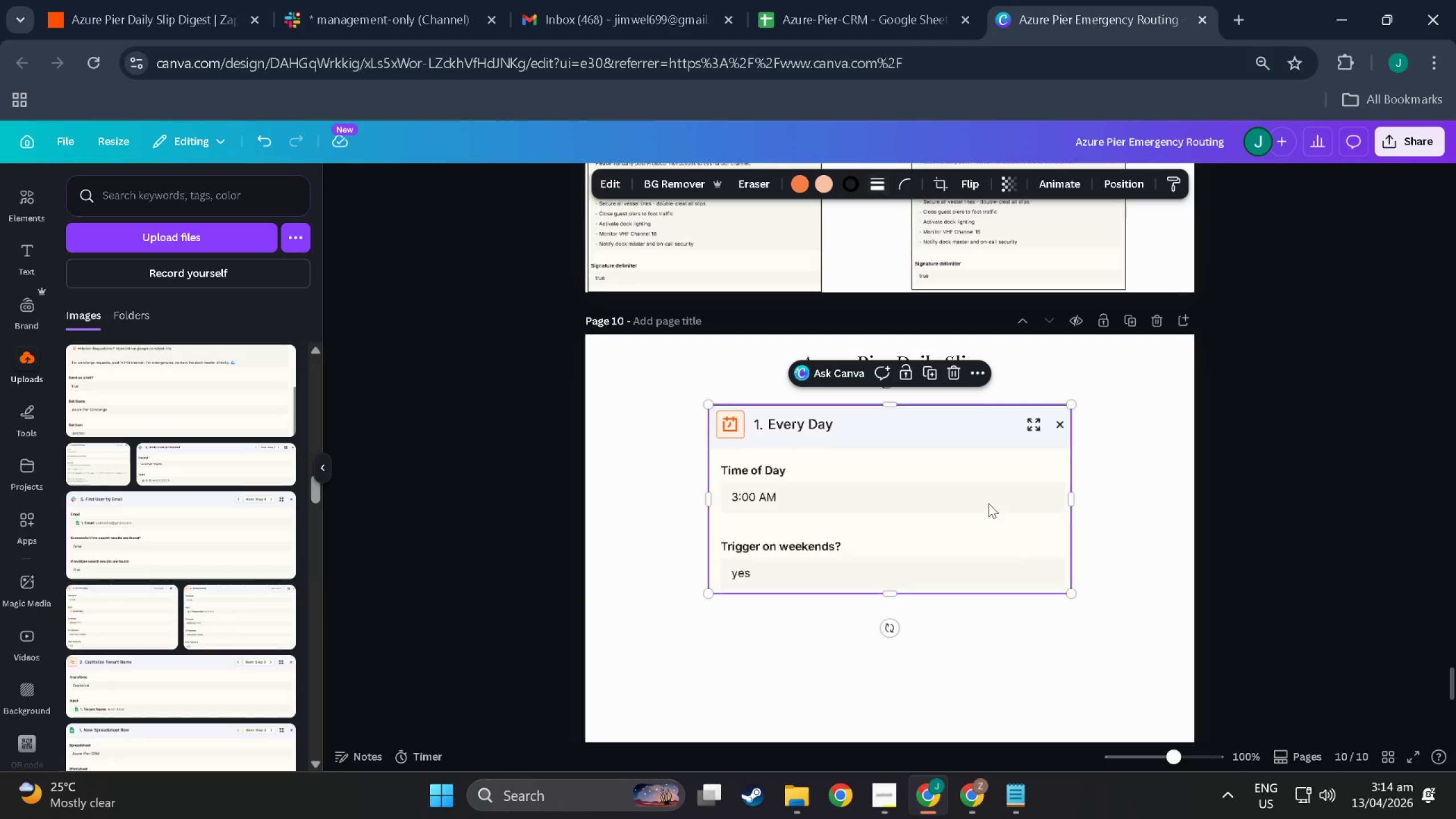 
double_click([913, 474])
 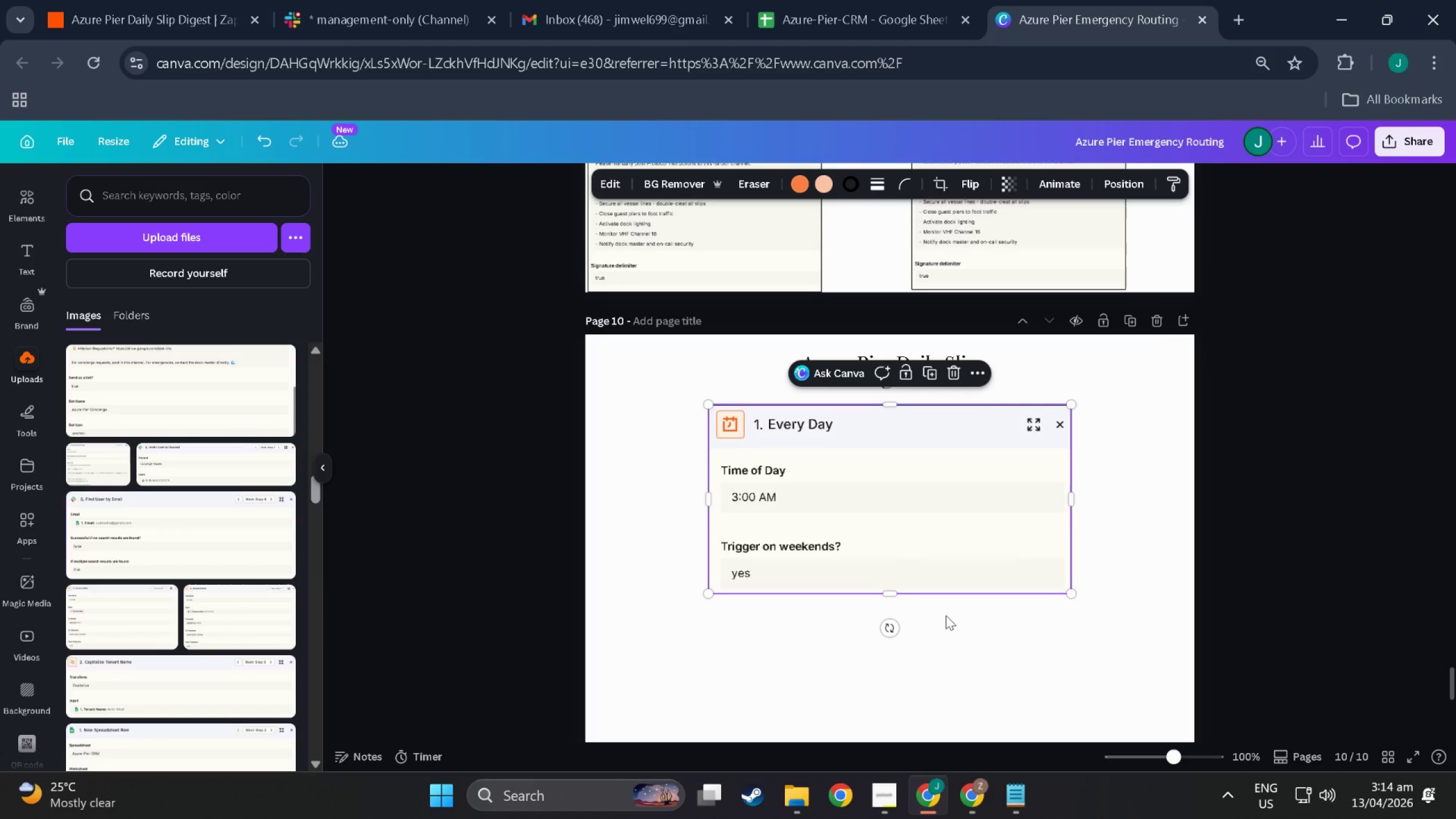 
triple_click([963, 632])
 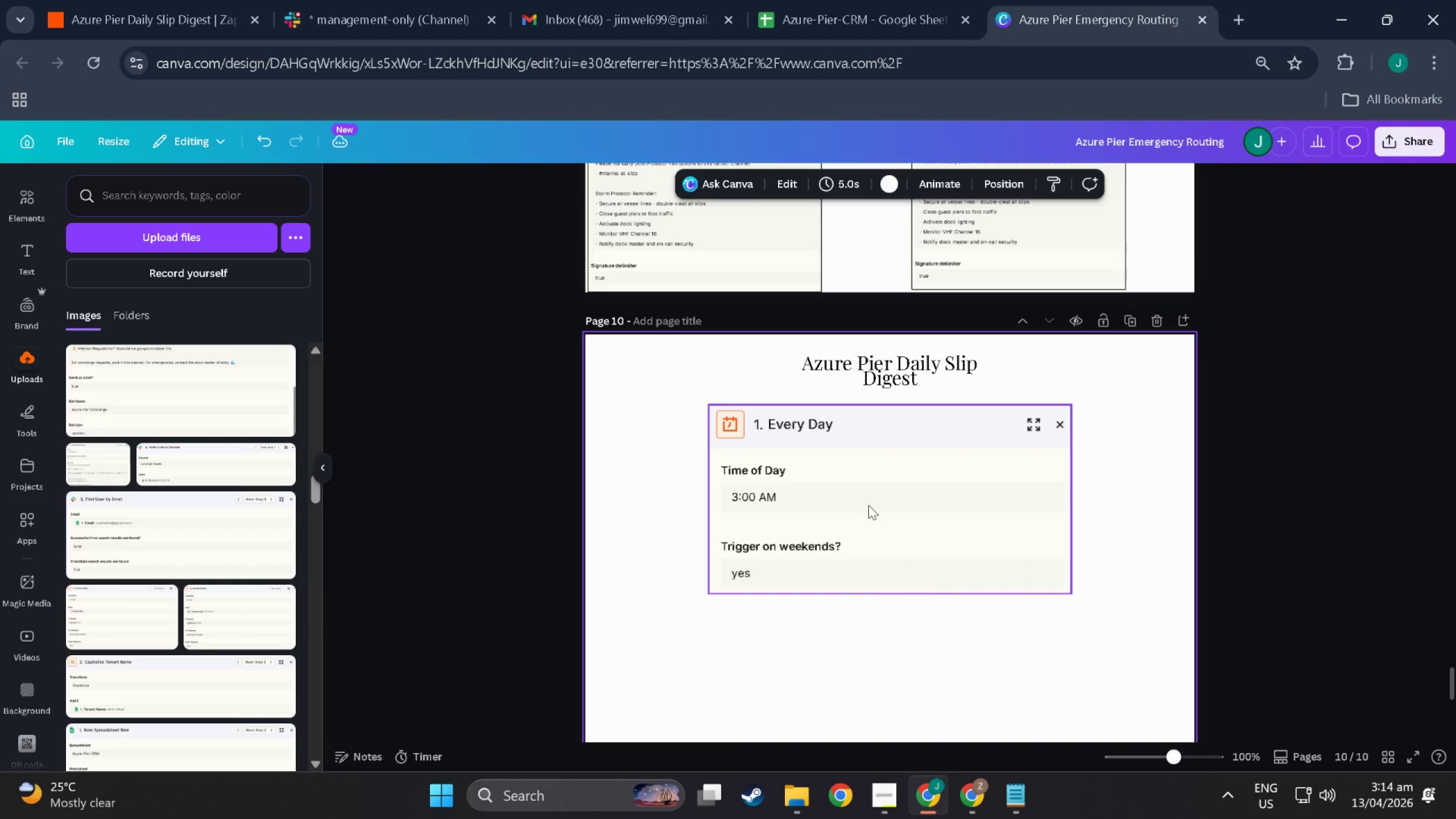 
left_click_drag(start_coordinate=[868, 504], to_coordinate=[873, 501])
 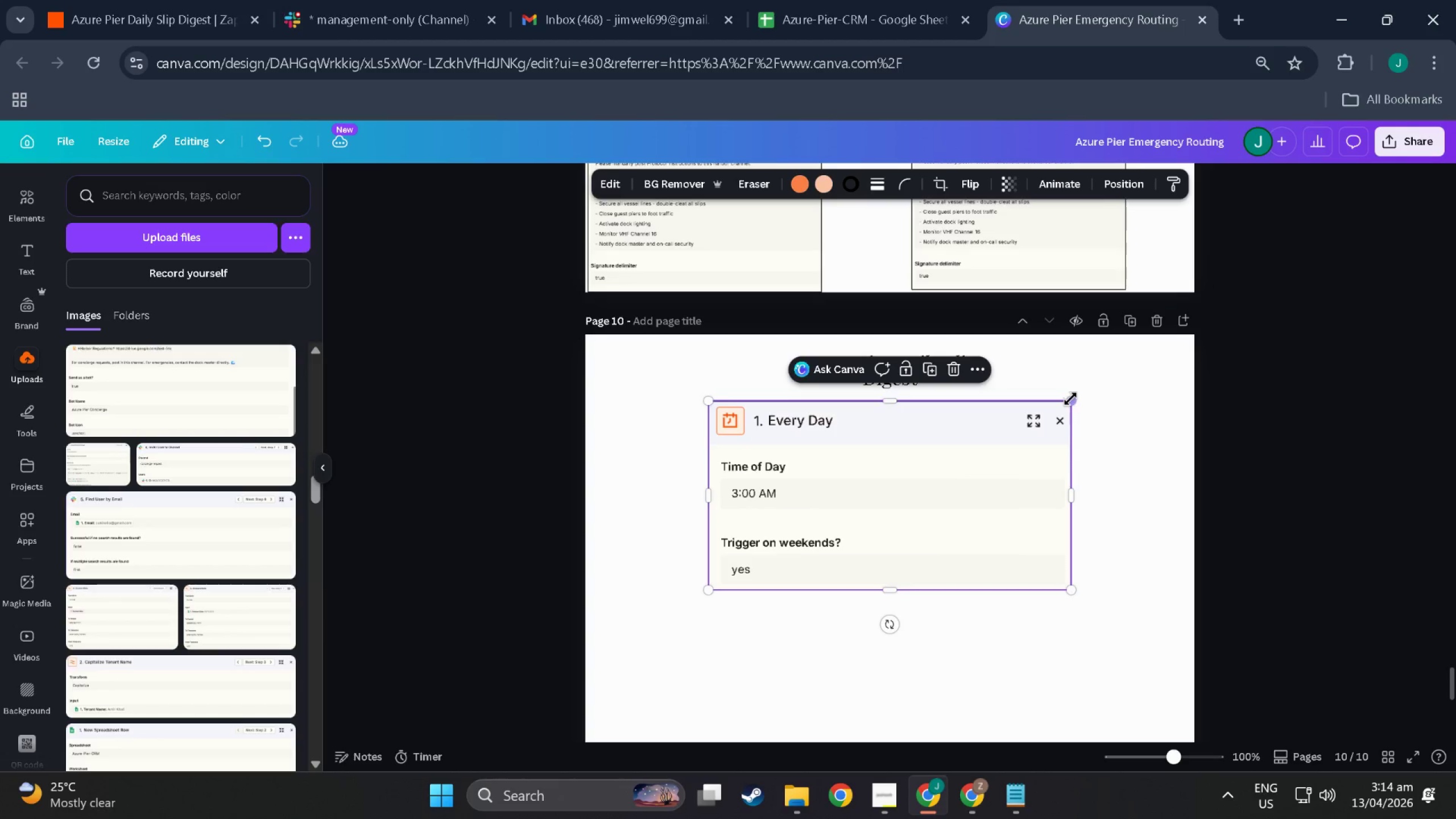 
left_click_drag(start_coordinate=[1070, 399], to_coordinate=[1081, 400])
 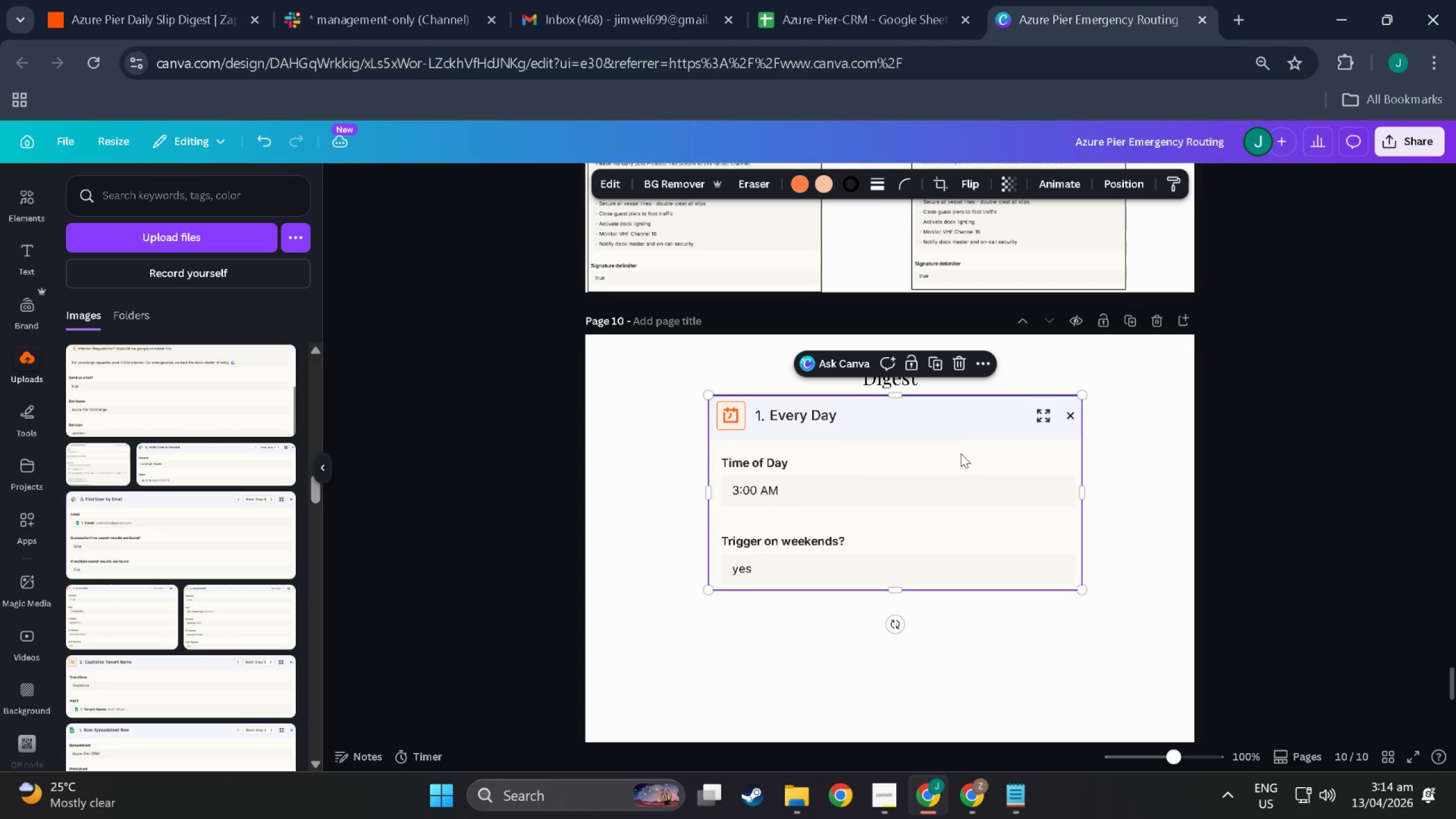 
left_click([959, 454])
 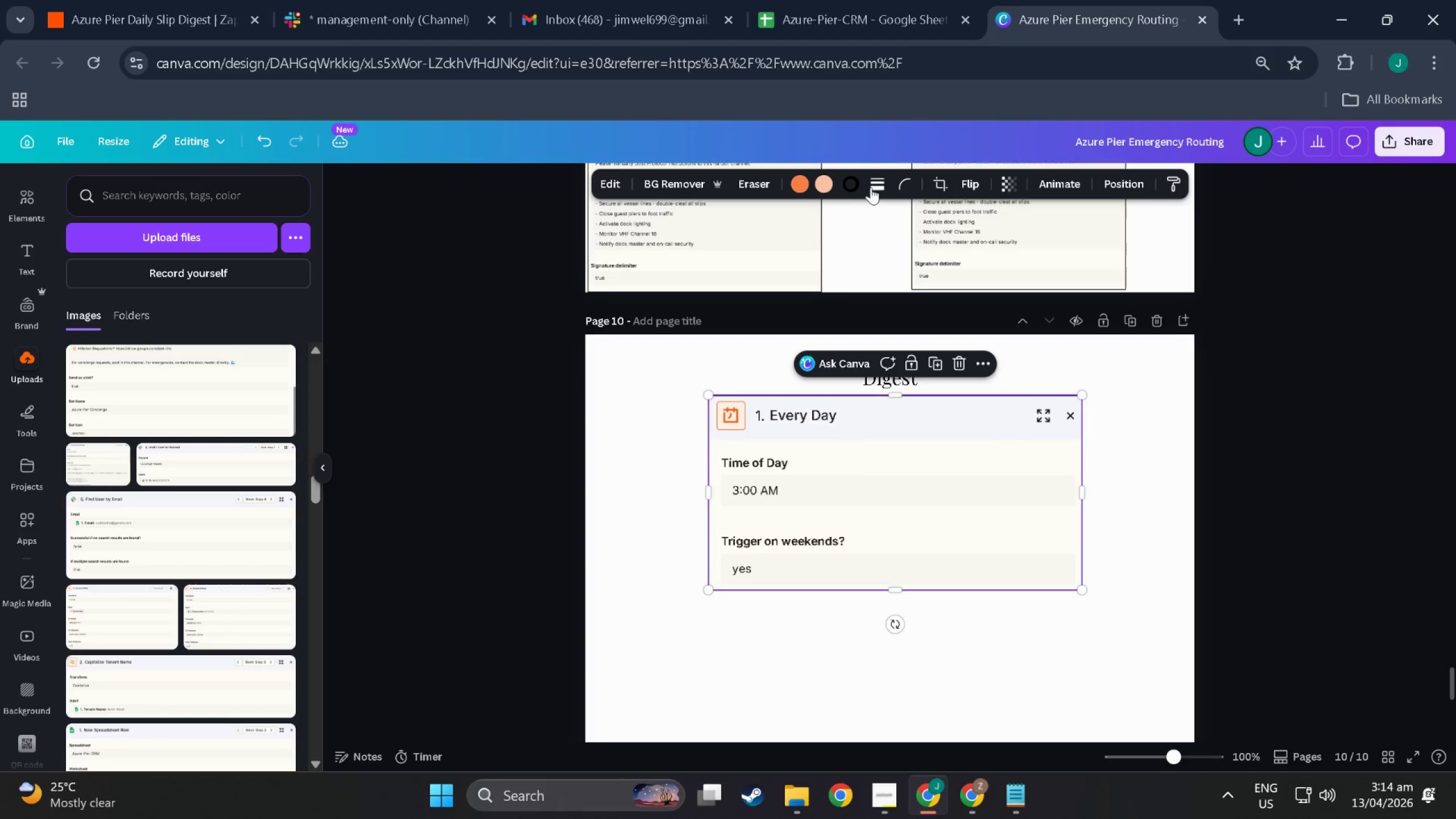 
left_click([872, 187])
 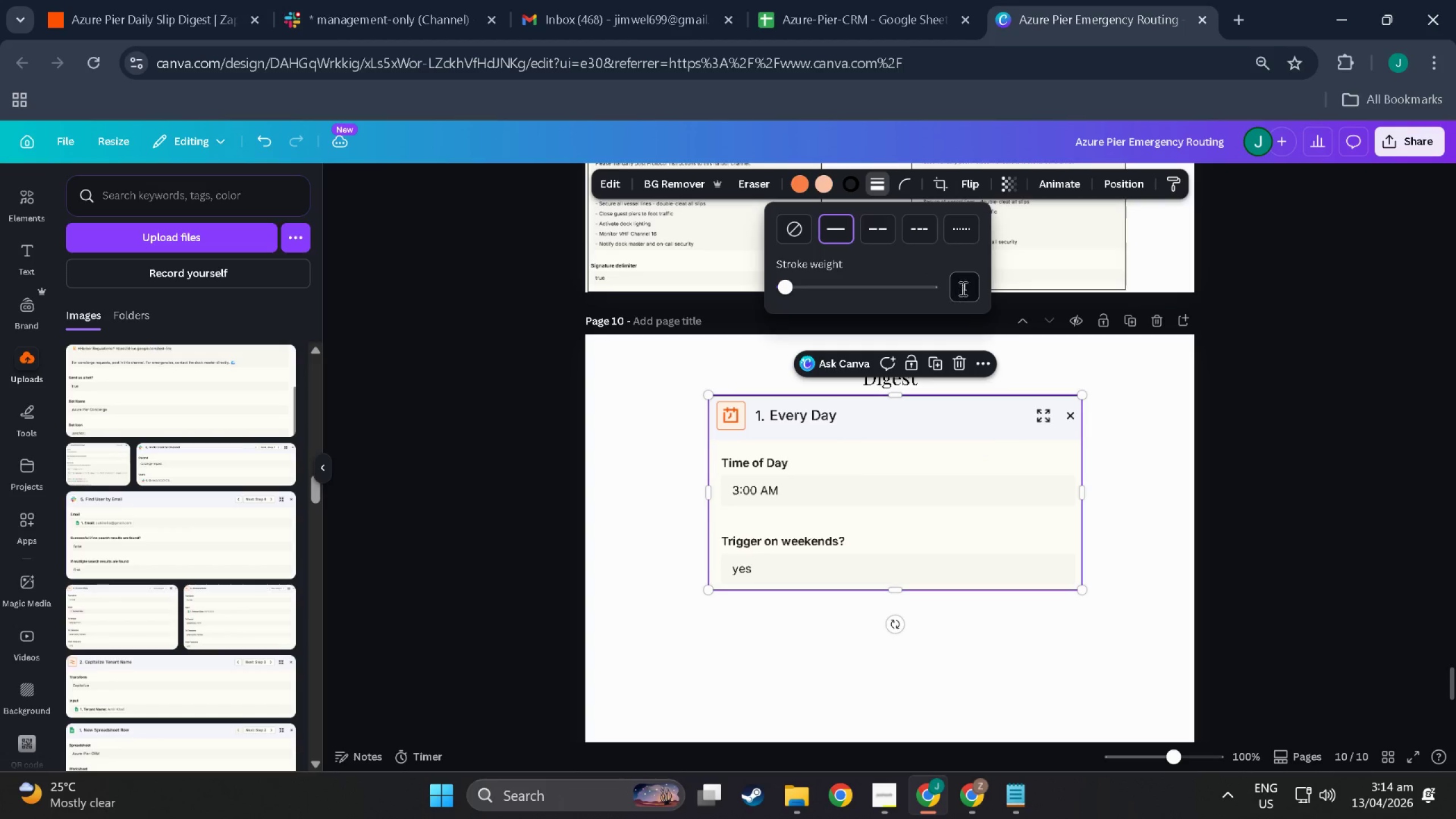 
left_click([1115, 489])
 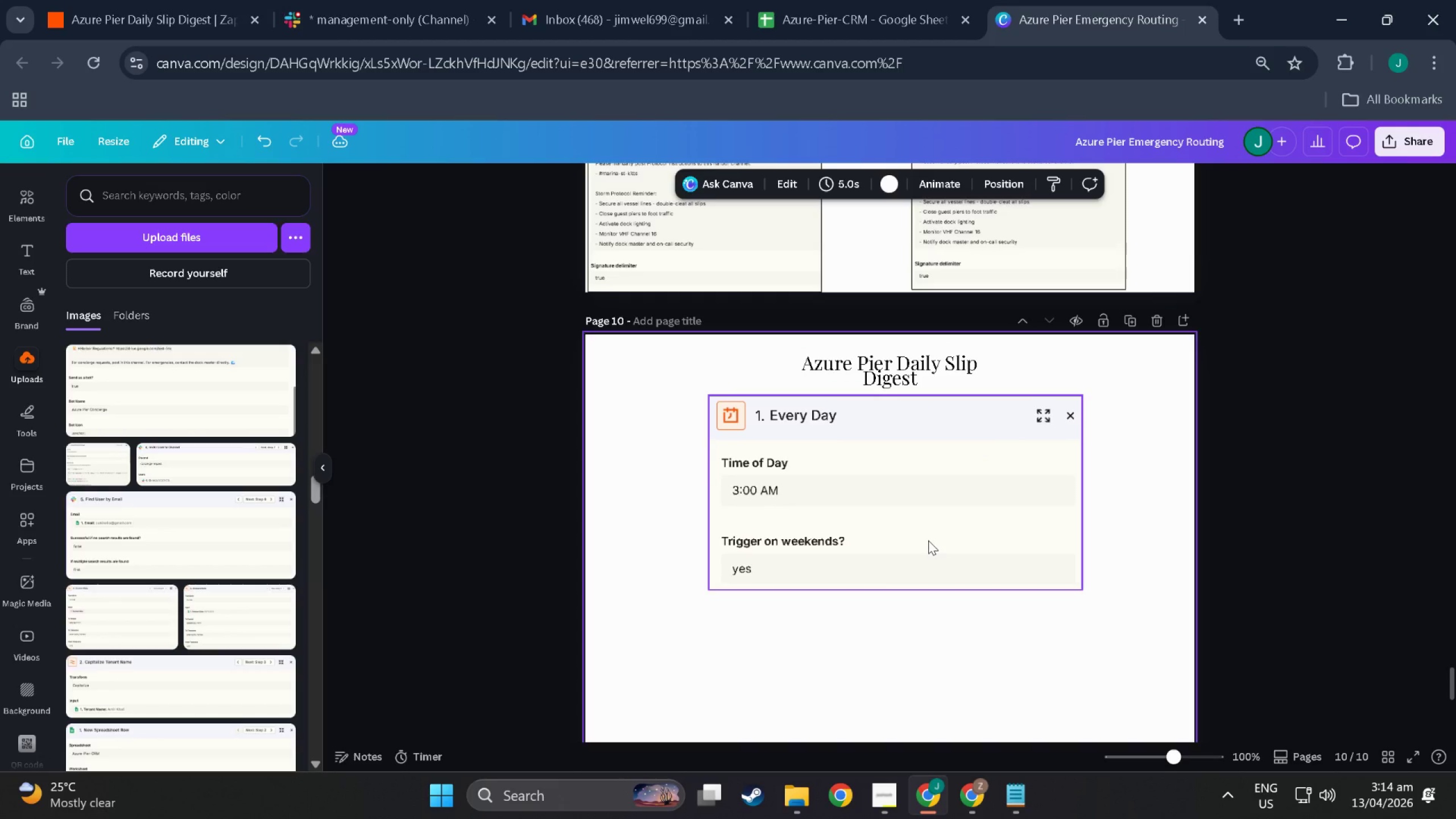 
hold_key(key=AltLeft, duration=0.34)
 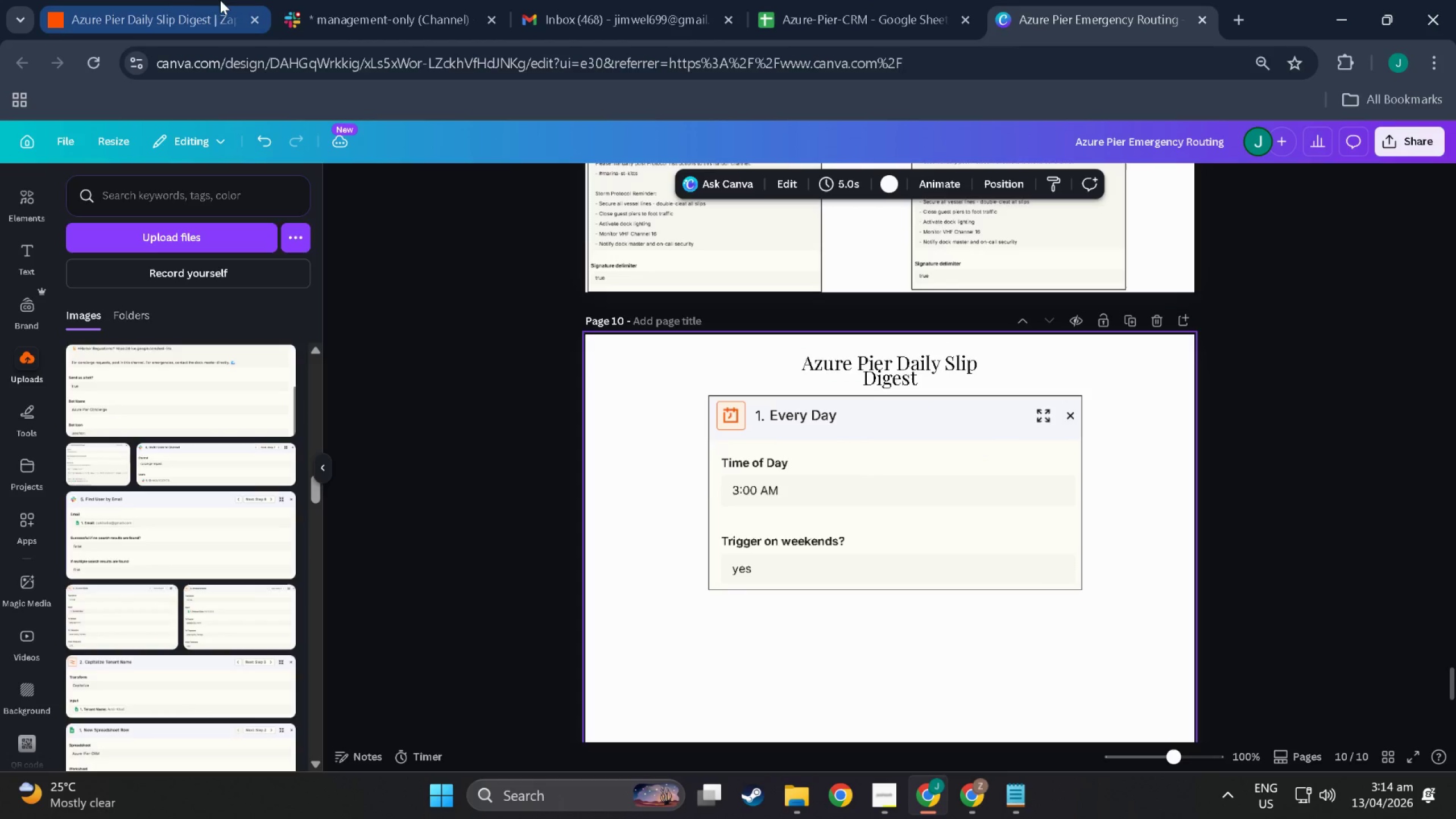 
left_click([177, 0])
 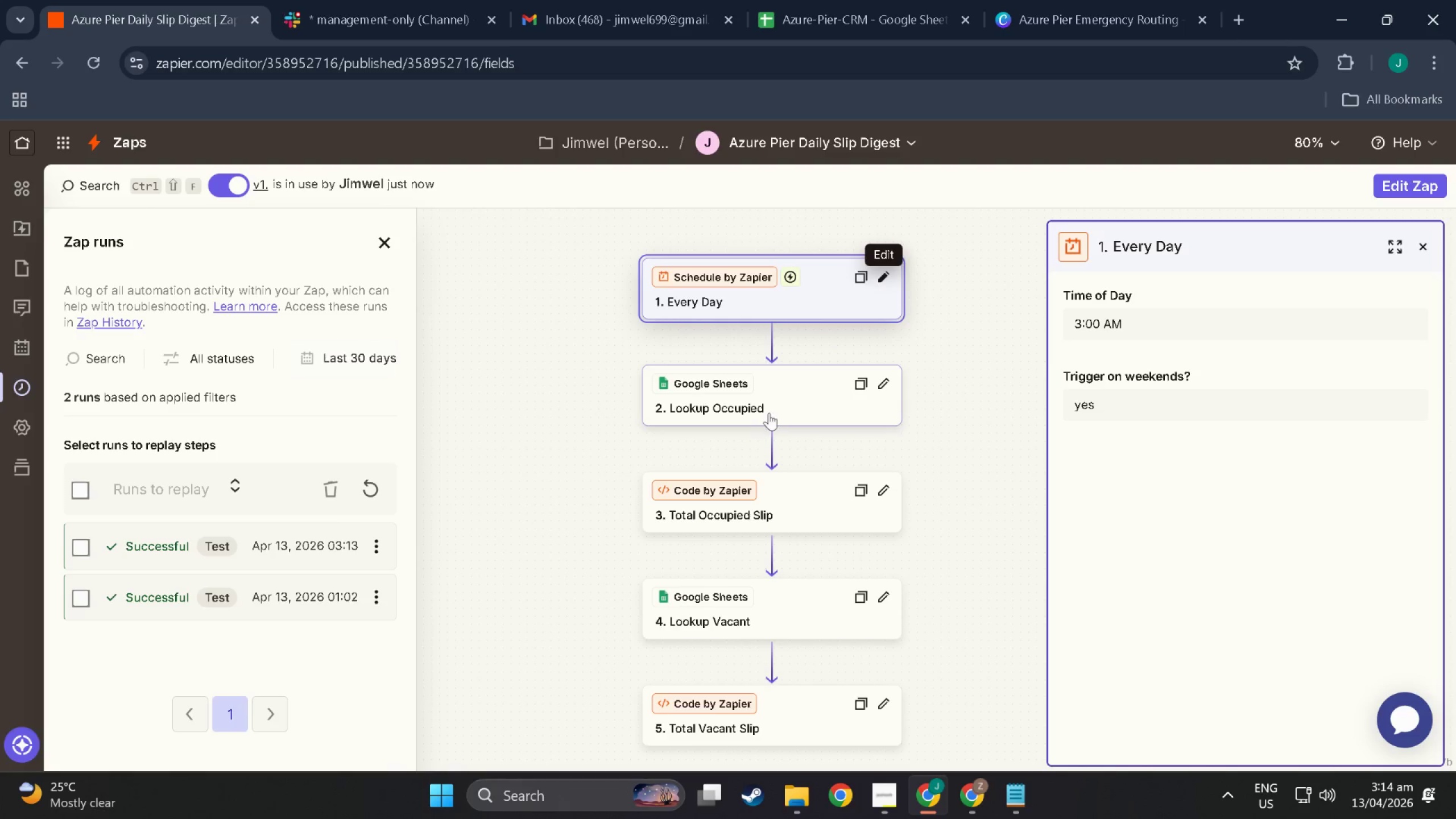 
left_click([785, 394])
 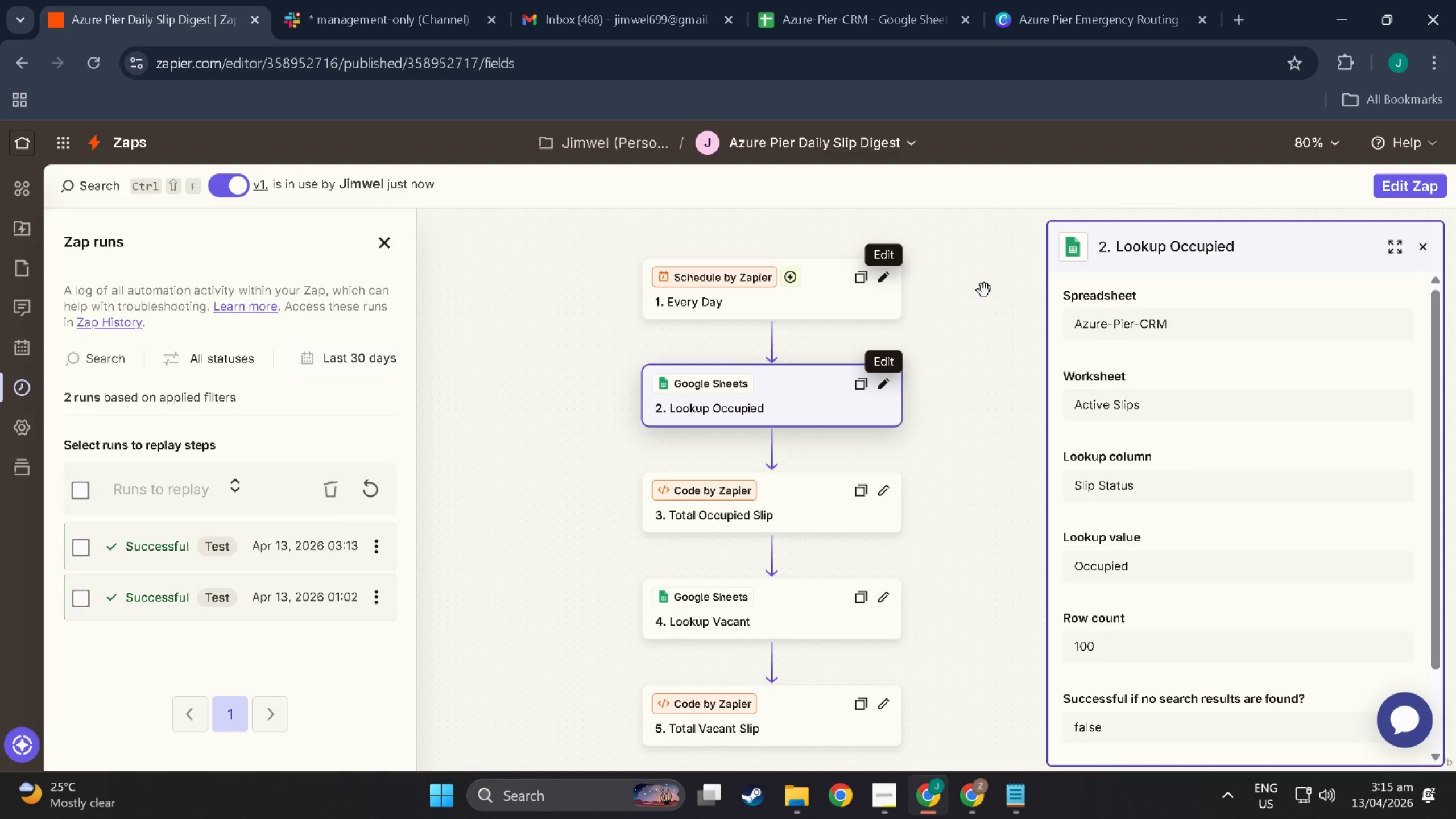 
wait(26.09)
 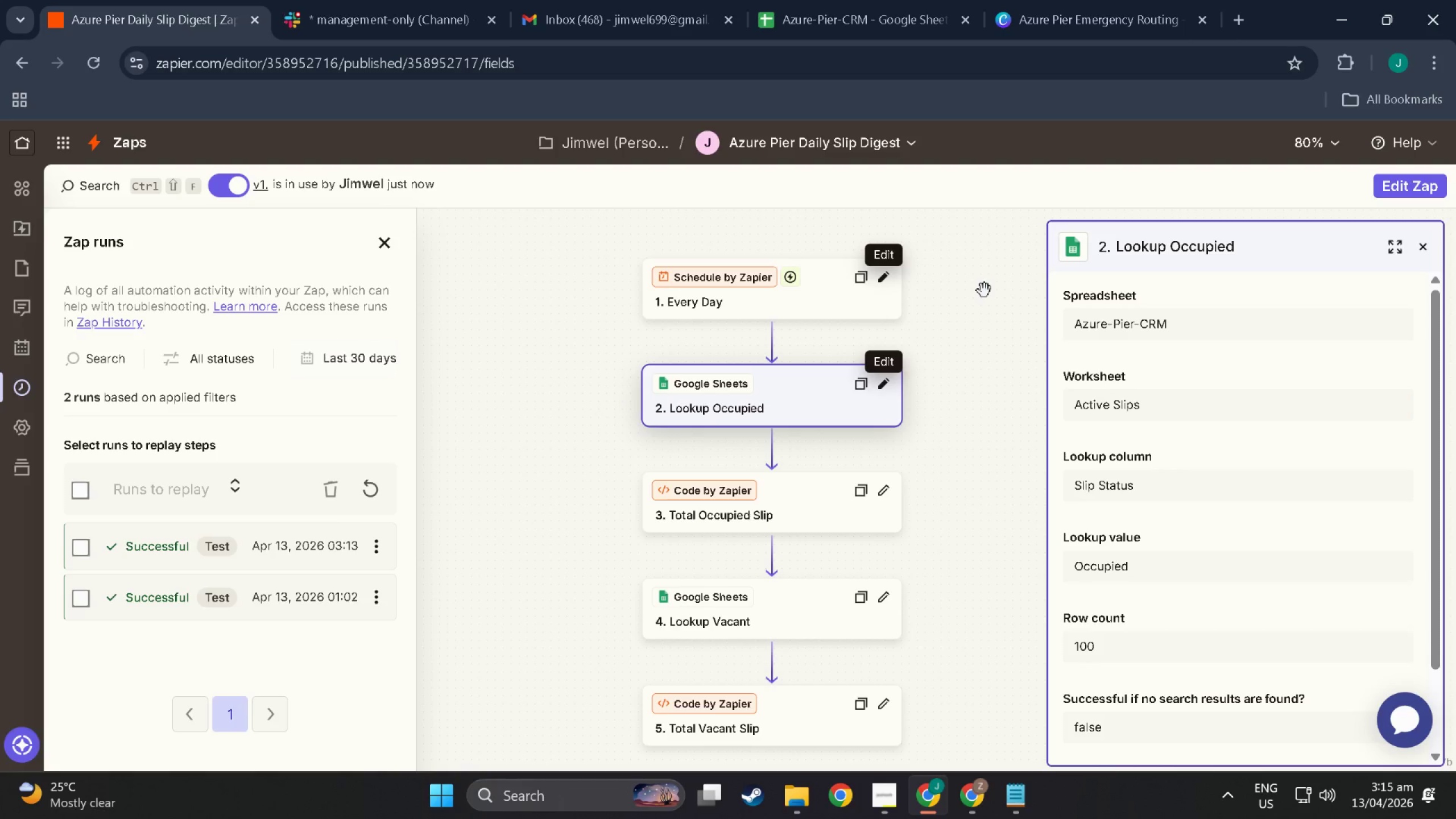 
left_click([1389, 242])
 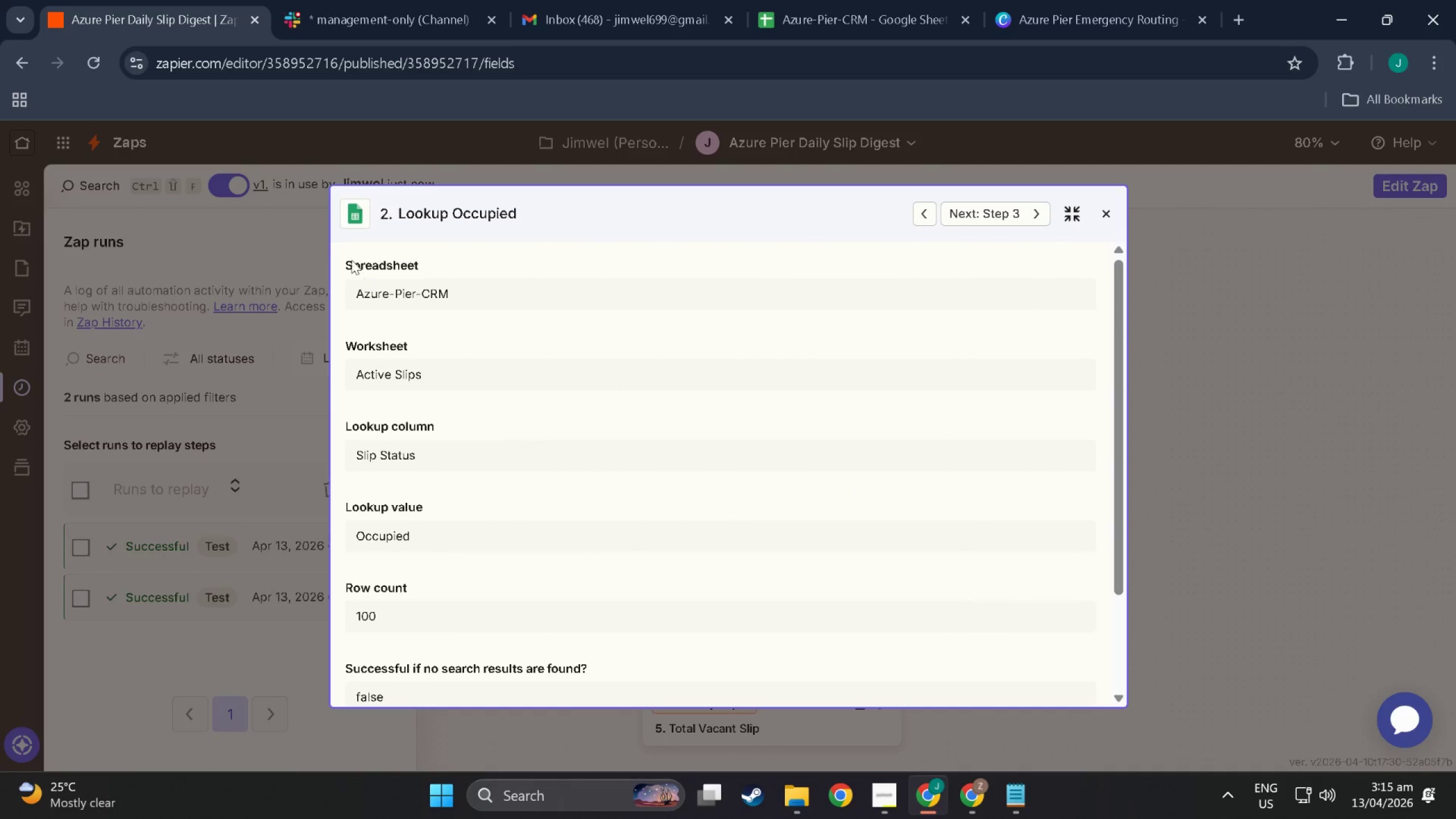 
scroll: coordinate [454, 413], scroll_direction: none, amount: 0.0
 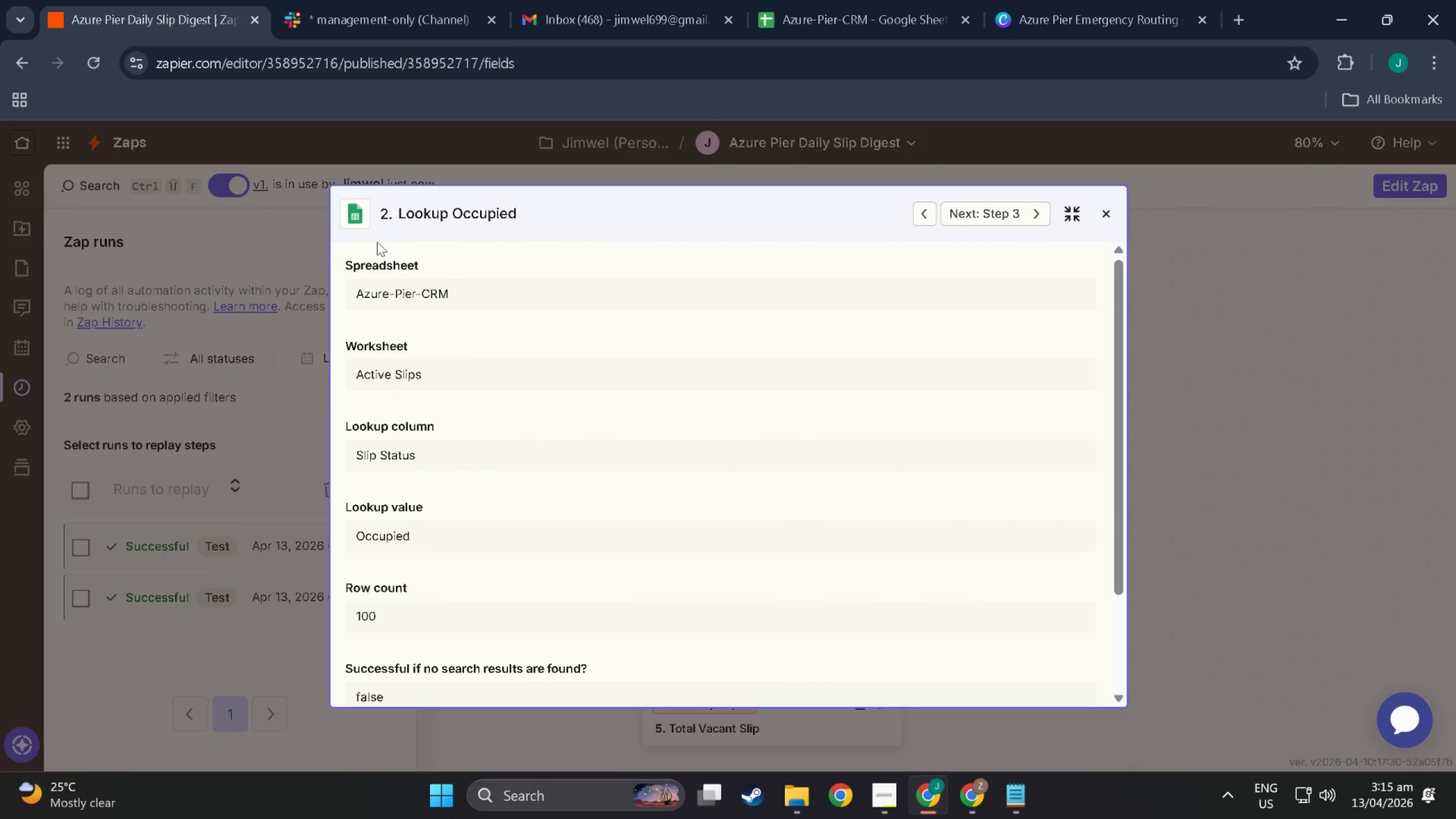 
key(Meta+MetaLeft)
 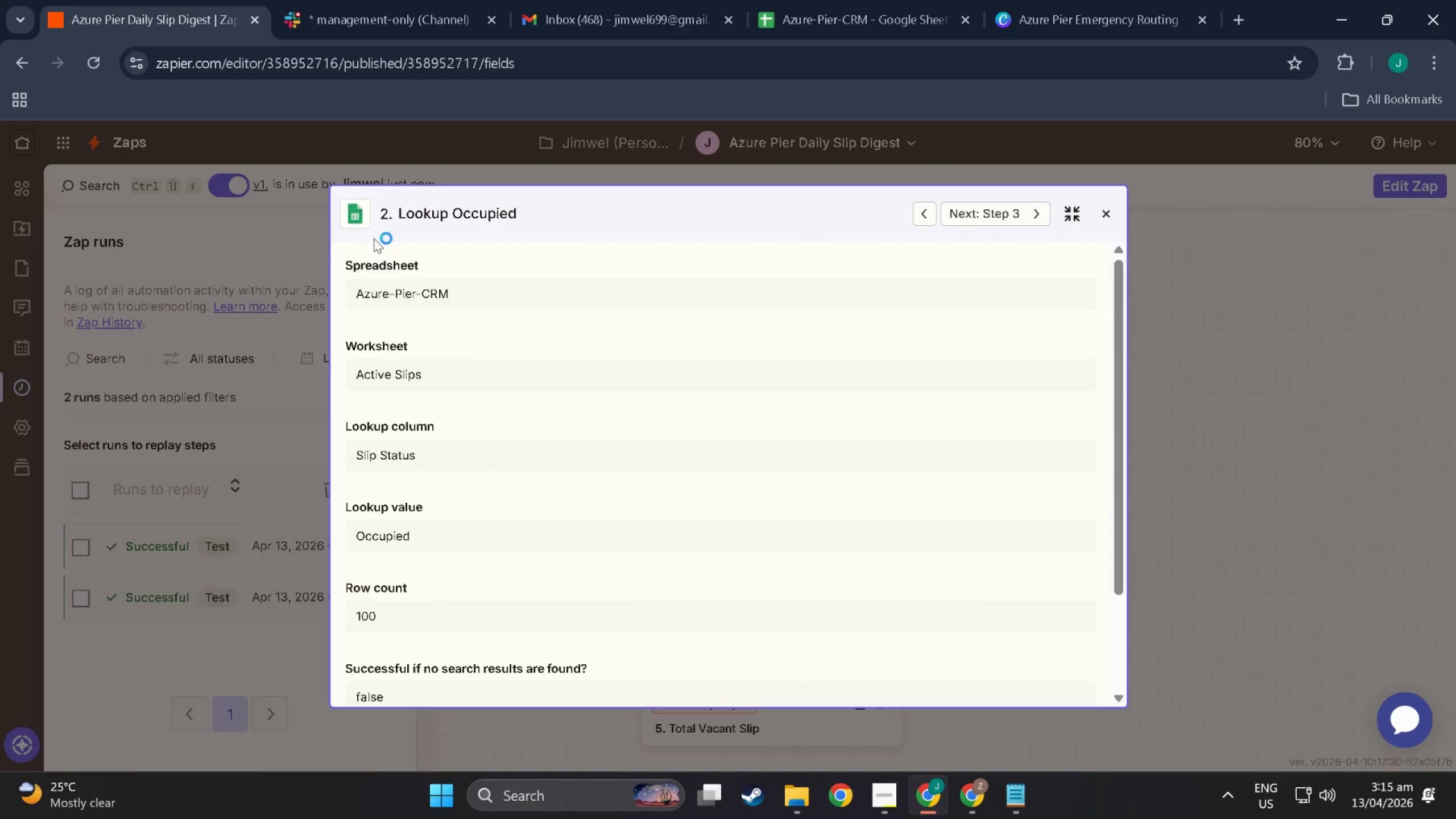 
key(Meta+Shift+ShiftLeft)
 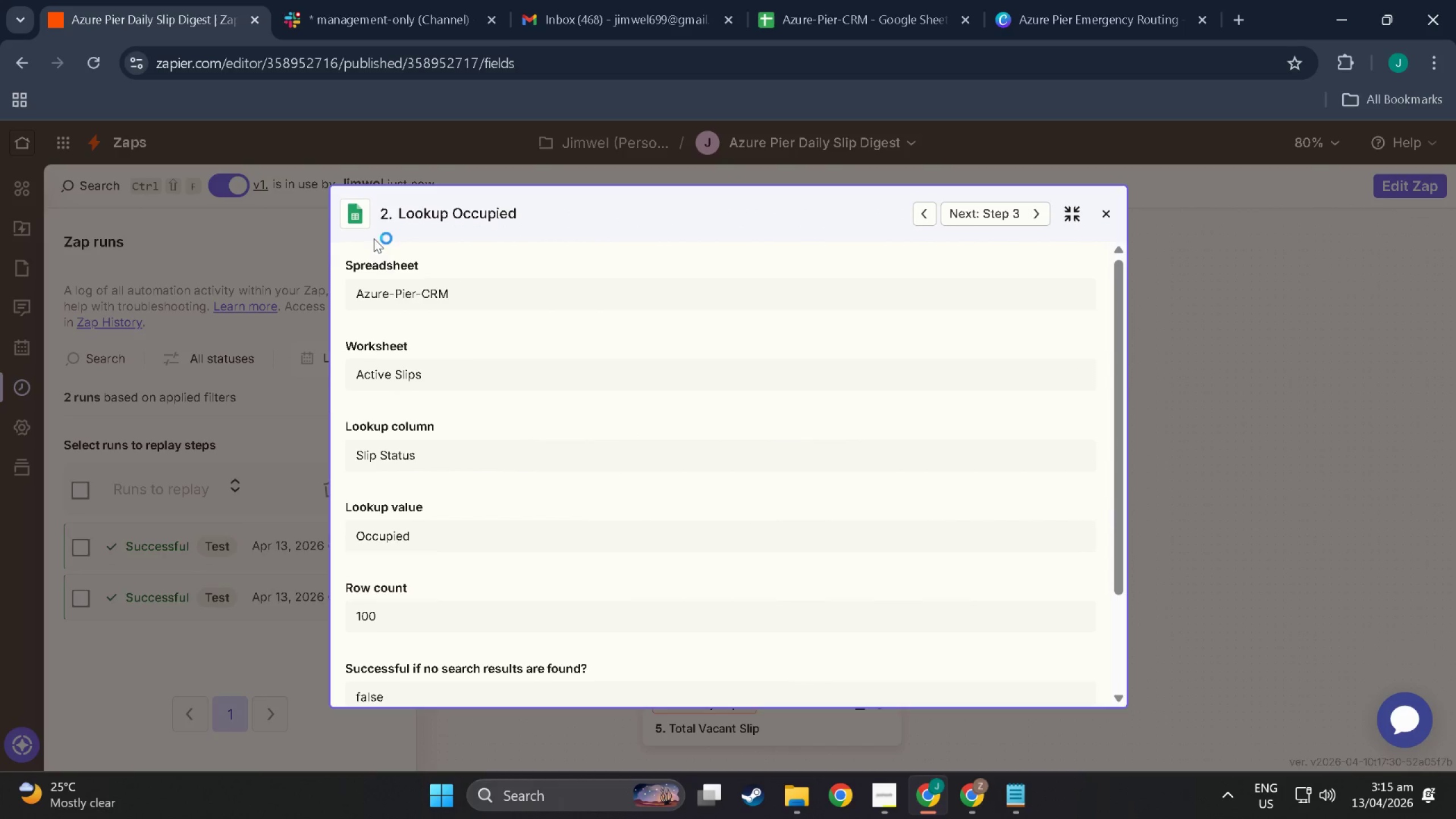 
key(Meta+Shift+S)
 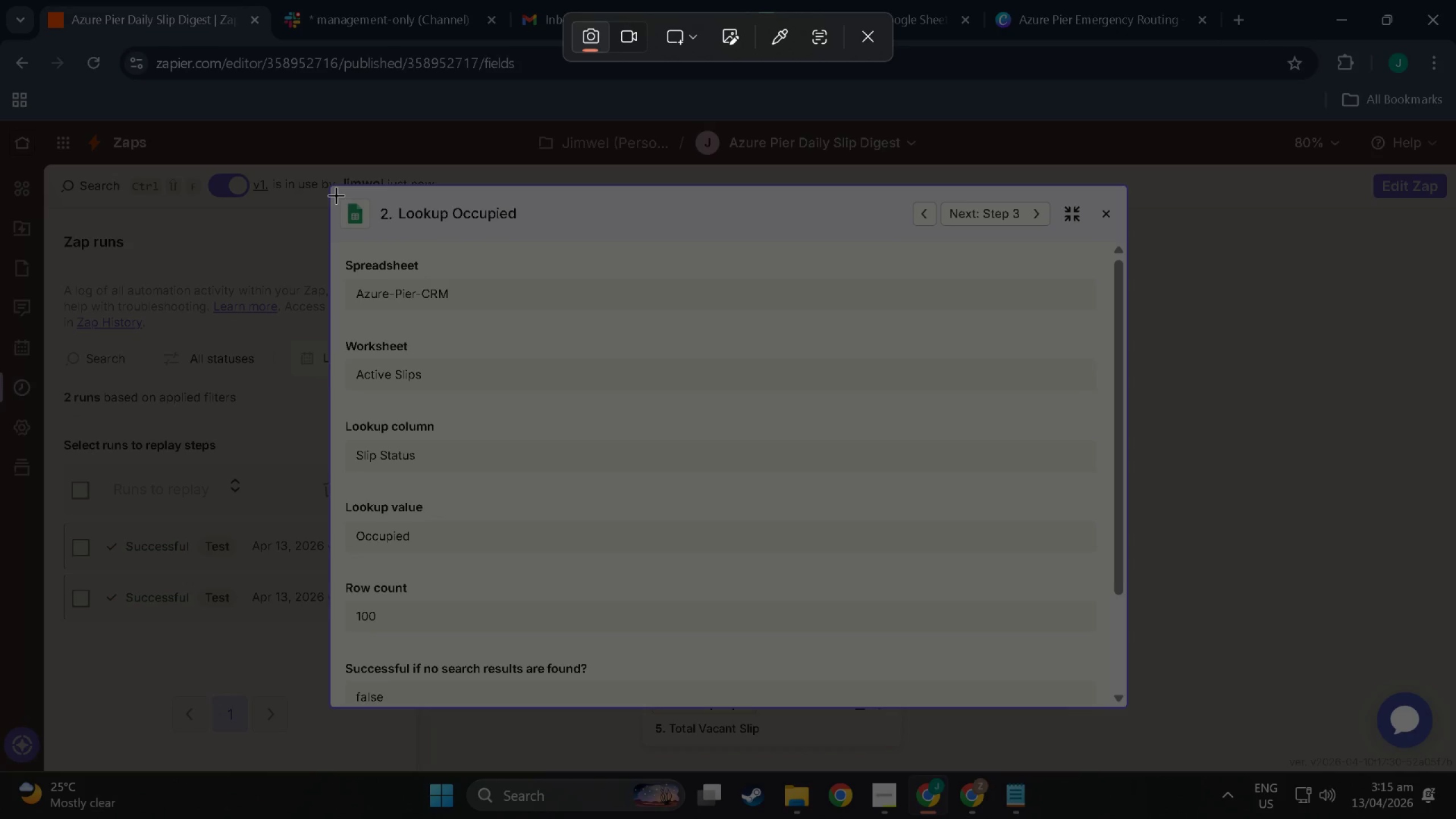 
left_click_drag(start_coordinate=[335, 193], to_coordinate=[1124, 655])
 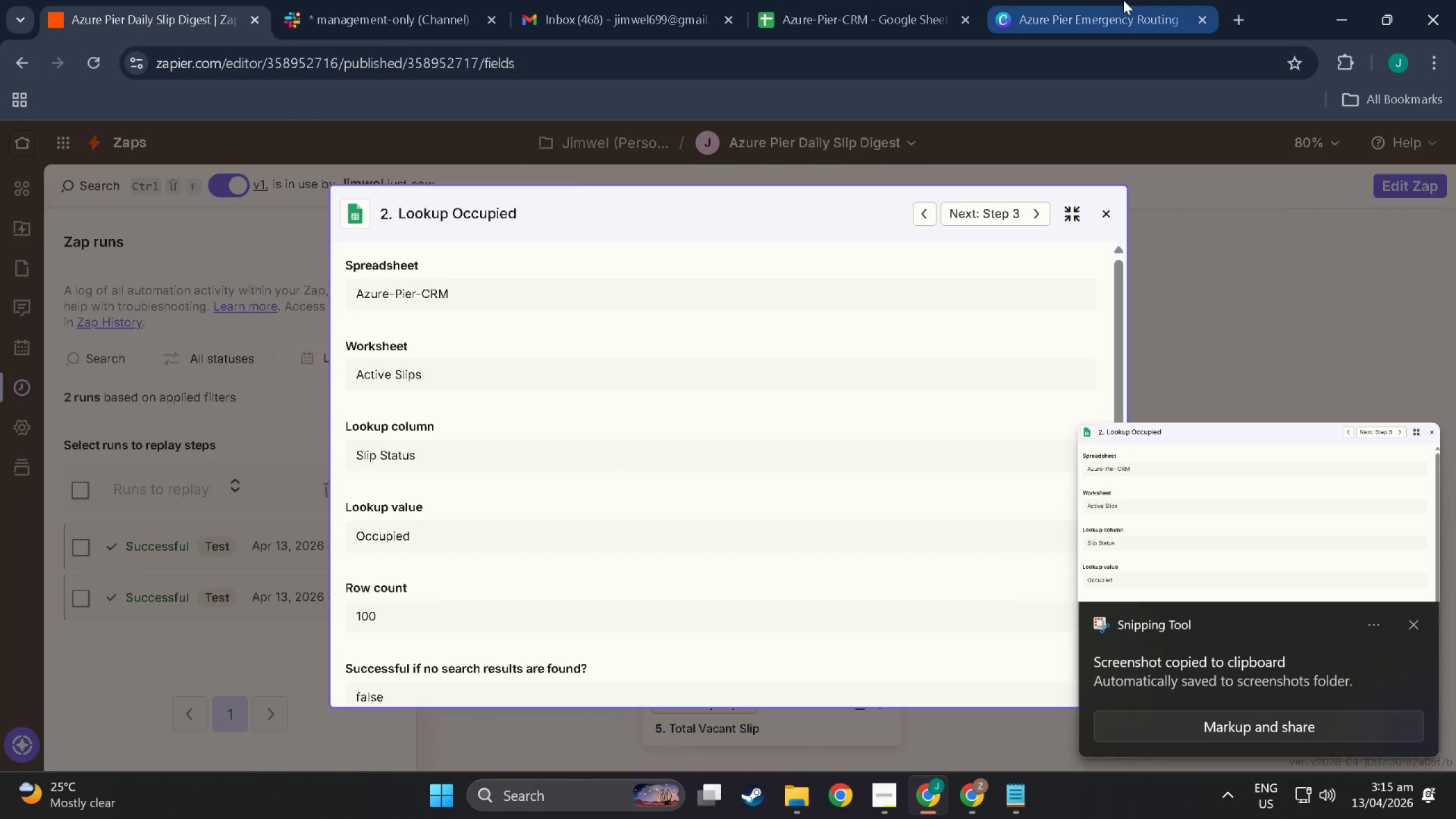 
left_click([1123, 0])
 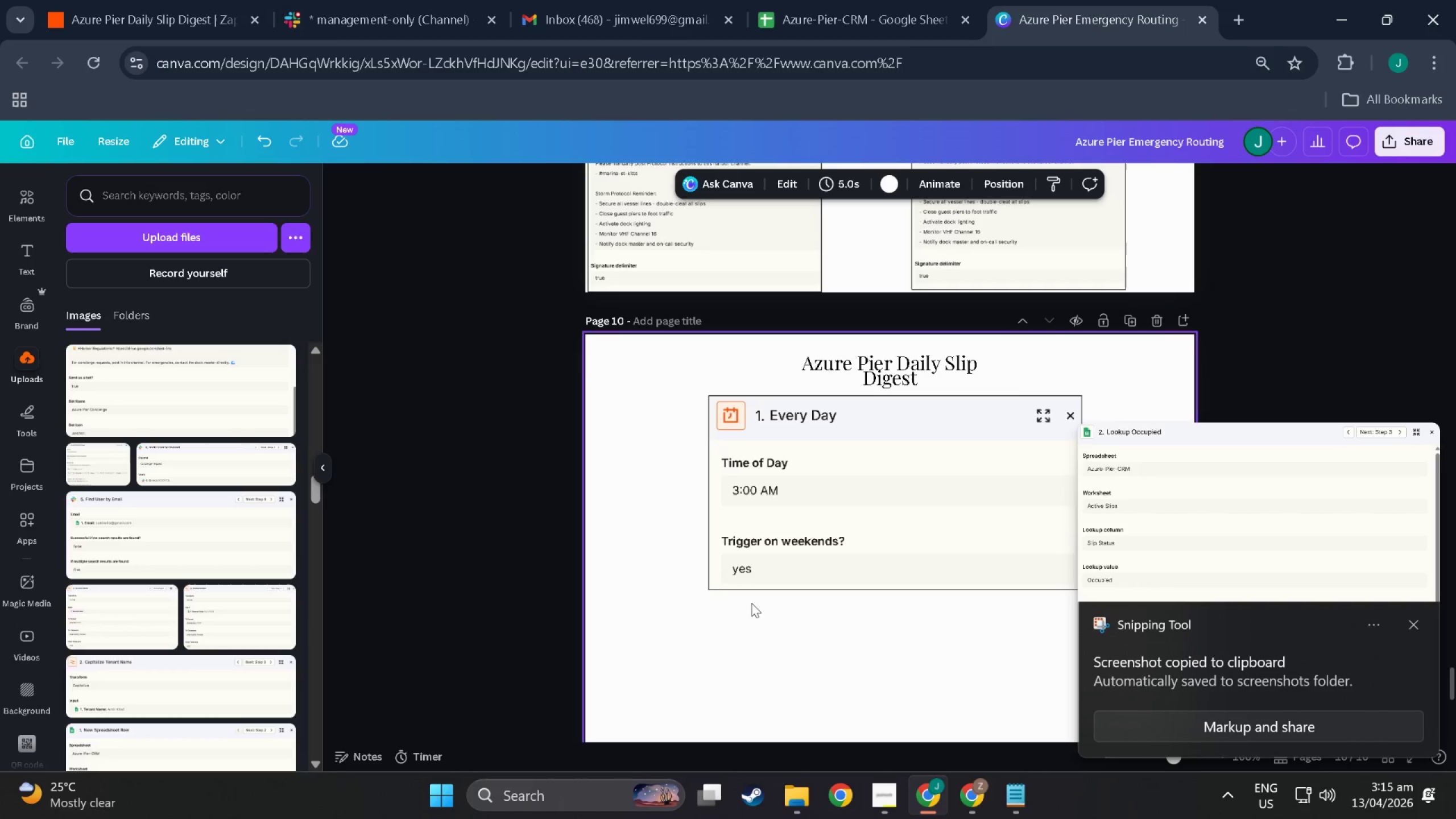 
left_click([751, 603])
 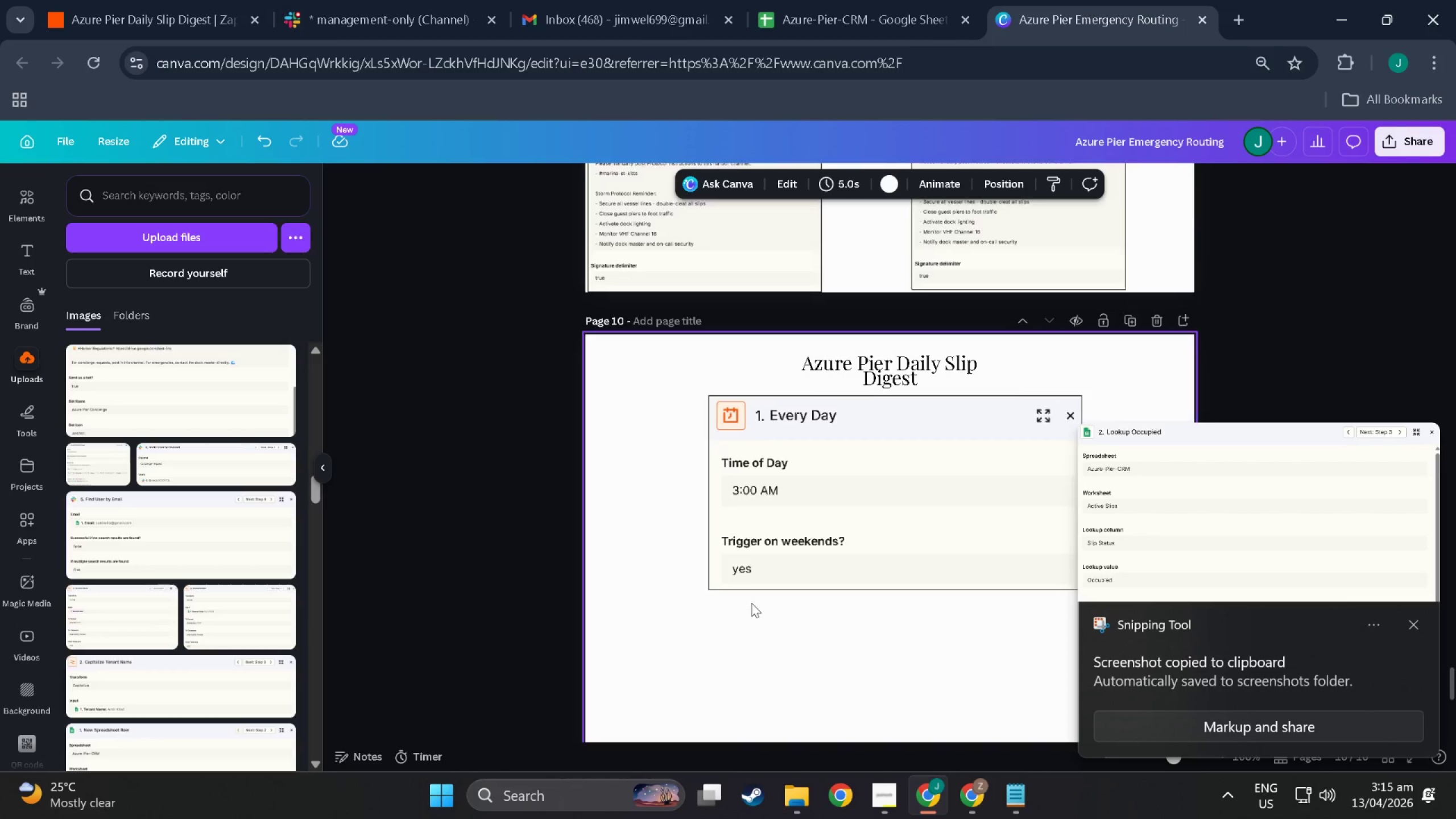 
scroll: coordinate [751, 603], scroll_direction: down, amount: 3.0
 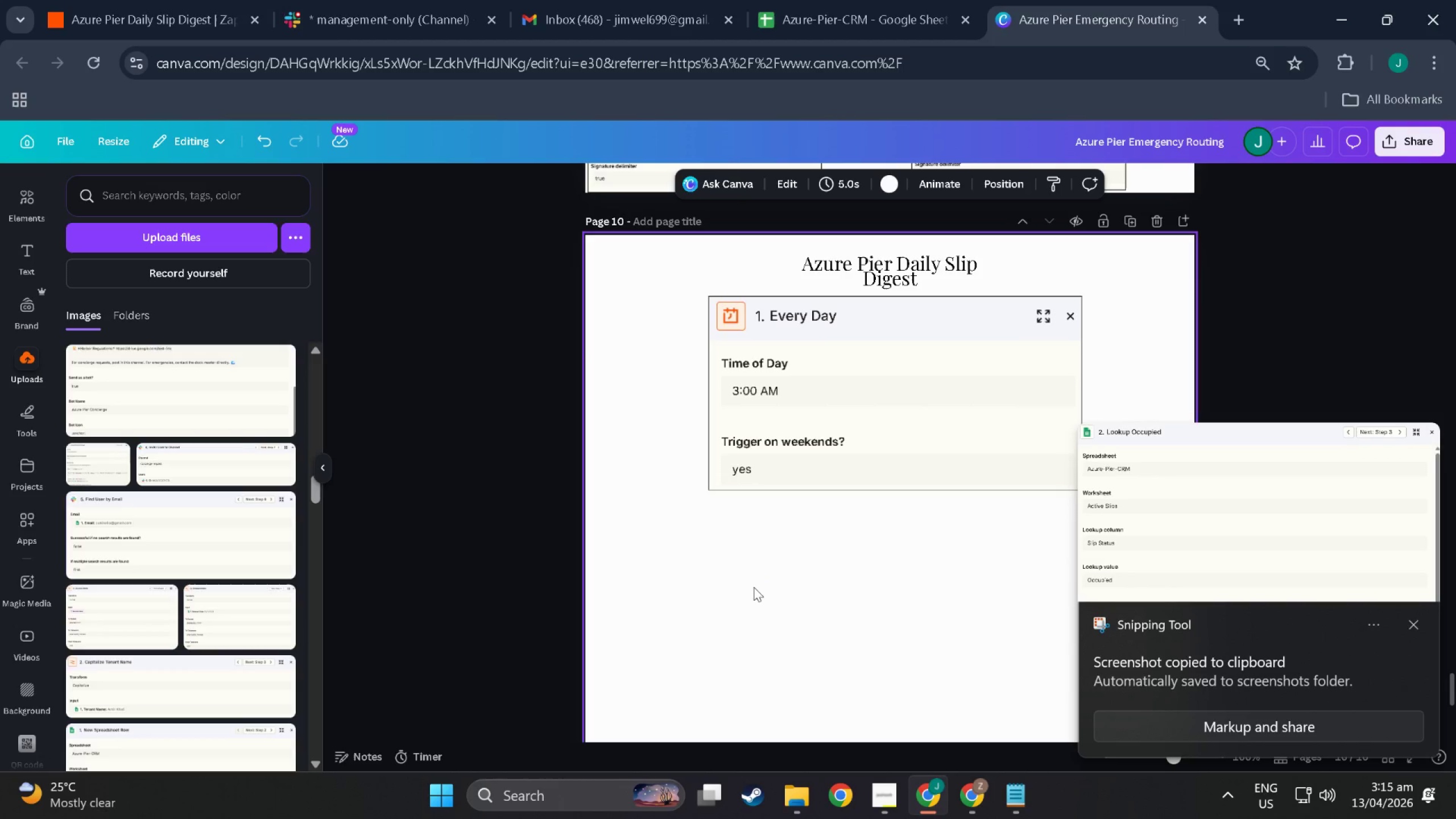 
key(Control+V)
 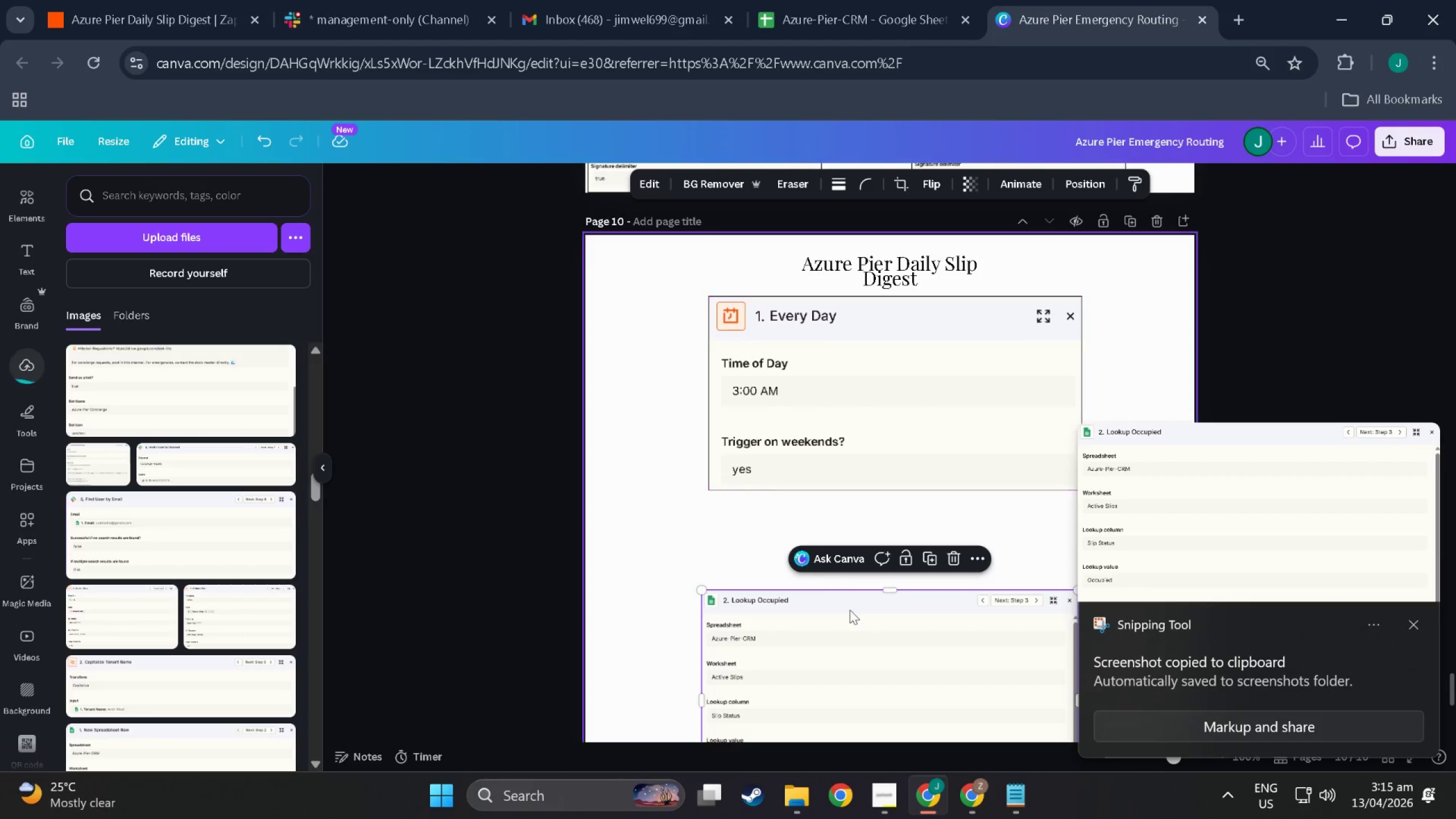 
left_click_drag(start_coordinate=[869, 652], to_coordinate=[875, 572])
 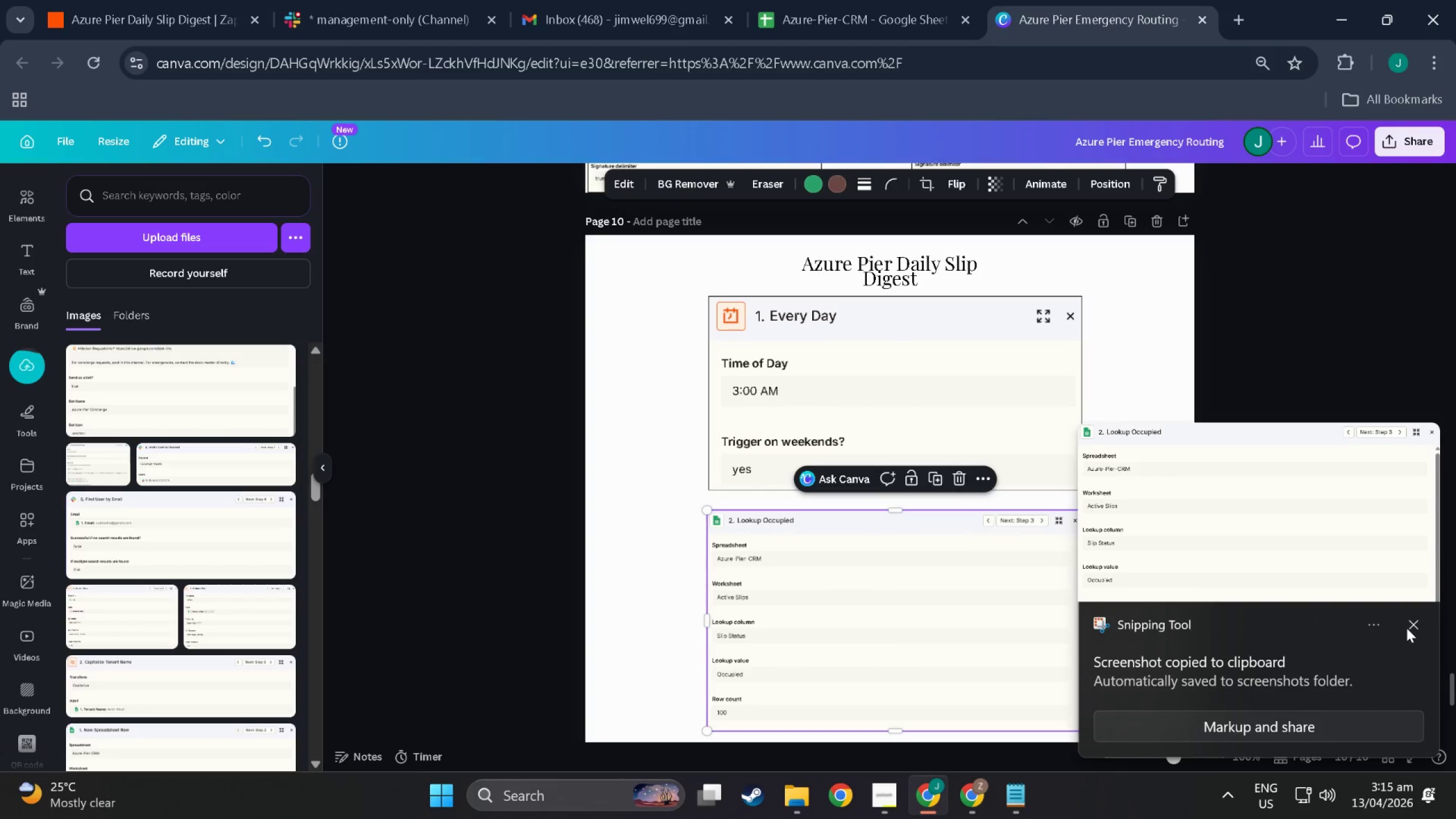 
left_click([1410, 627])
 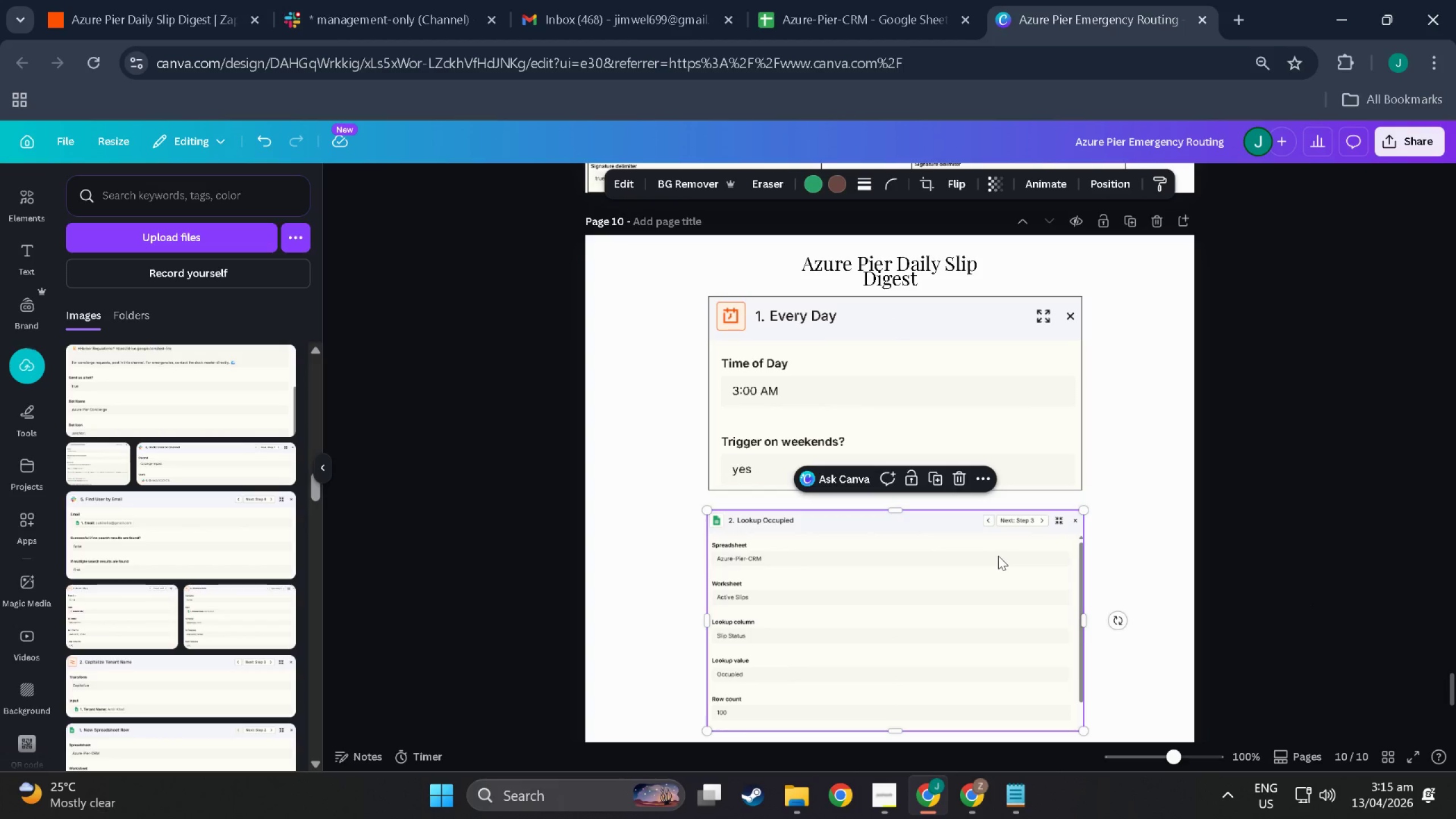 
left_click_drag(start_coordinate=[940, 547], to_coordinate=[943, 571])
 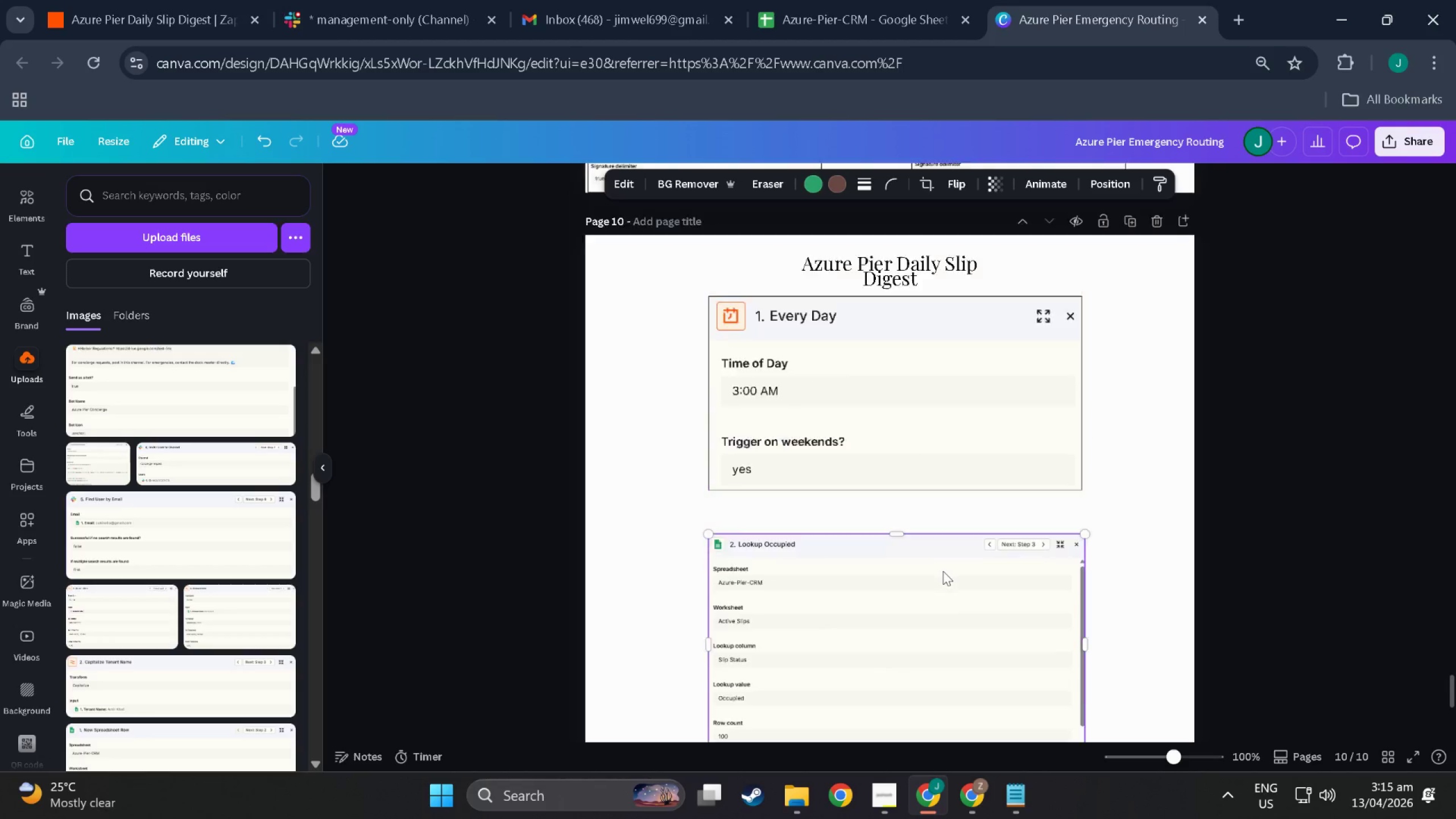 
scroll: coordinate [974, 601], scroll_direction: down, amount: 3.0
 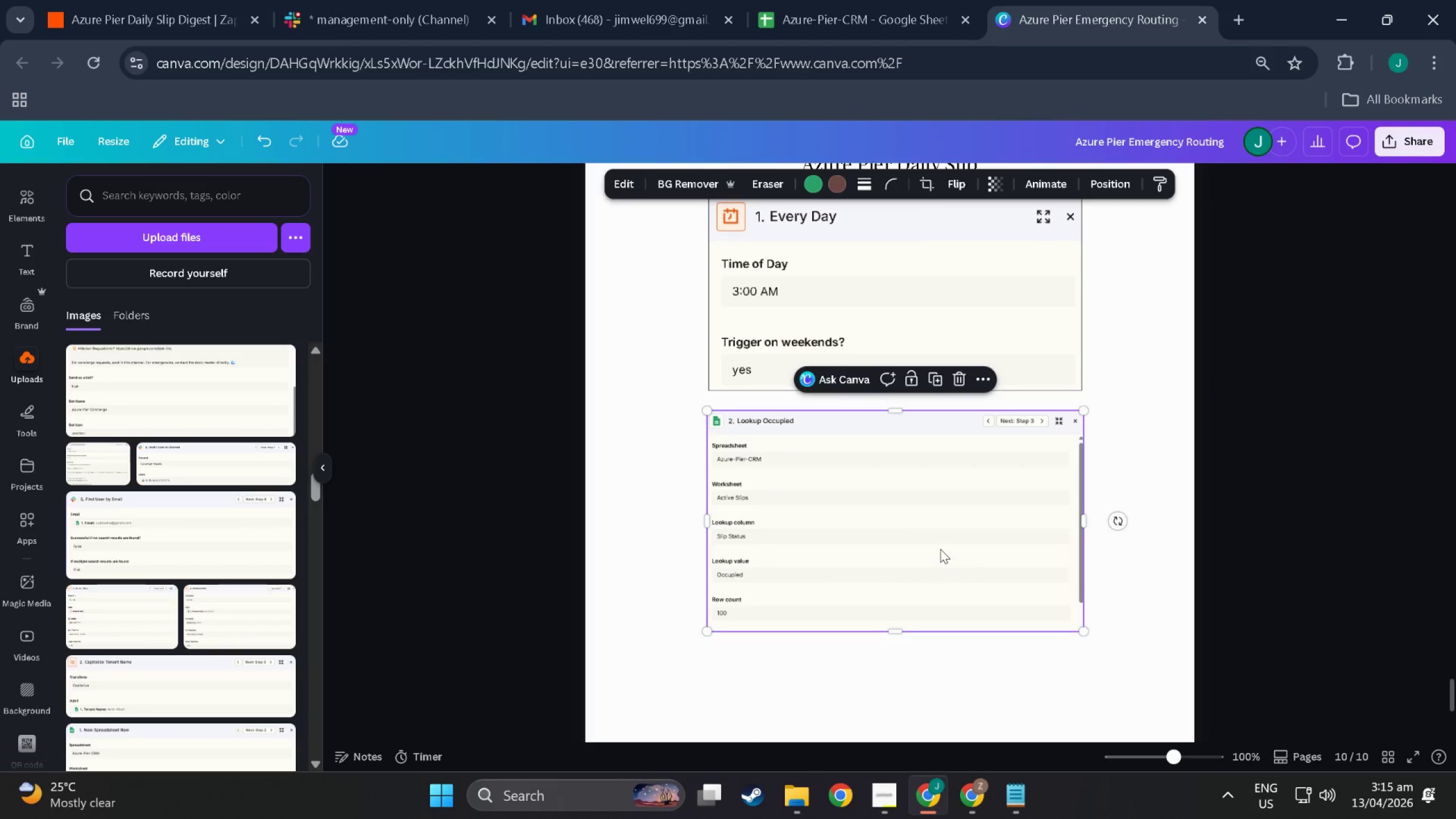 
scroll: coordinate [920, 557], scroll_direction: up, amount: 73.0
 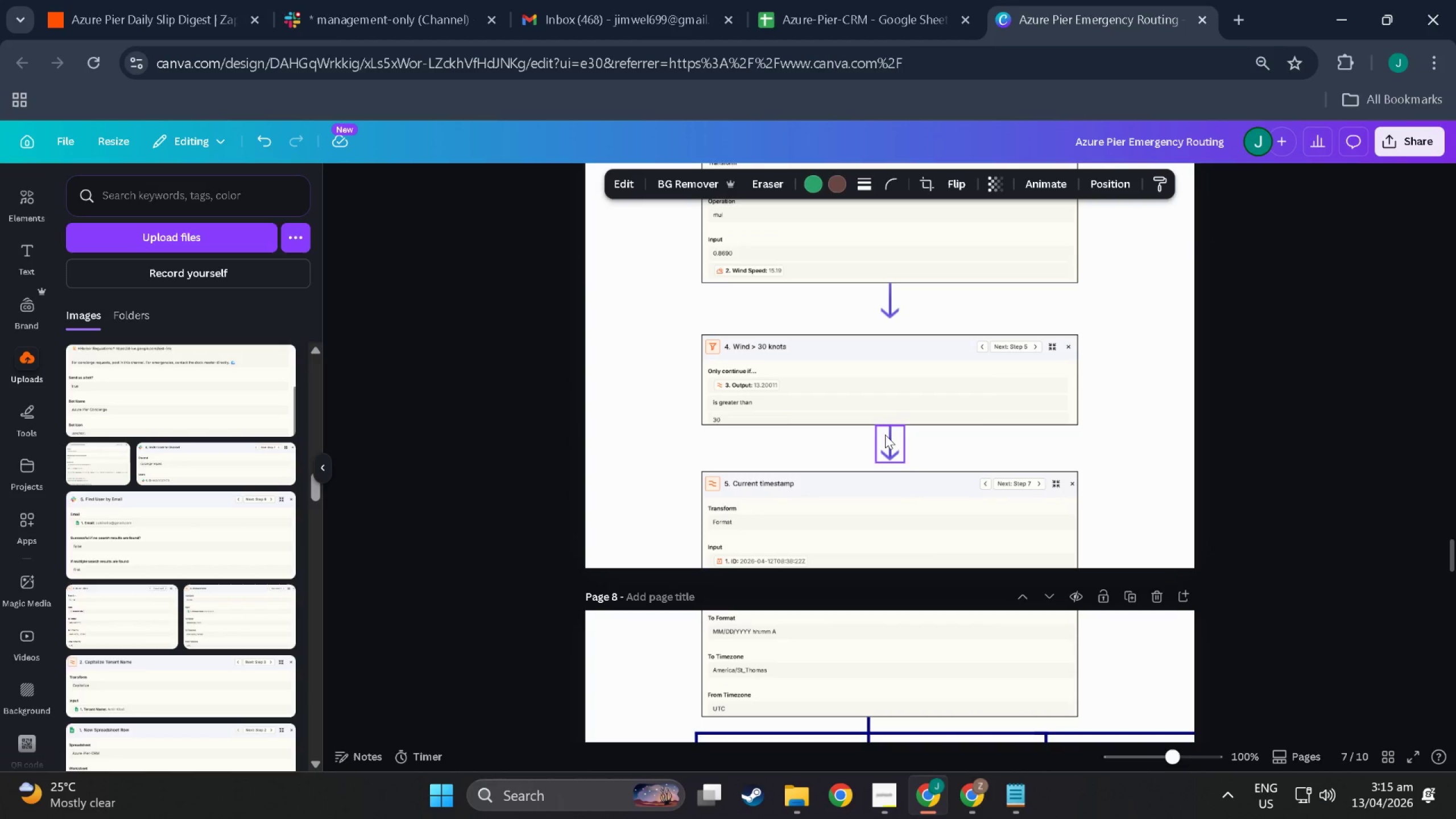 
left_click([885, 435])
 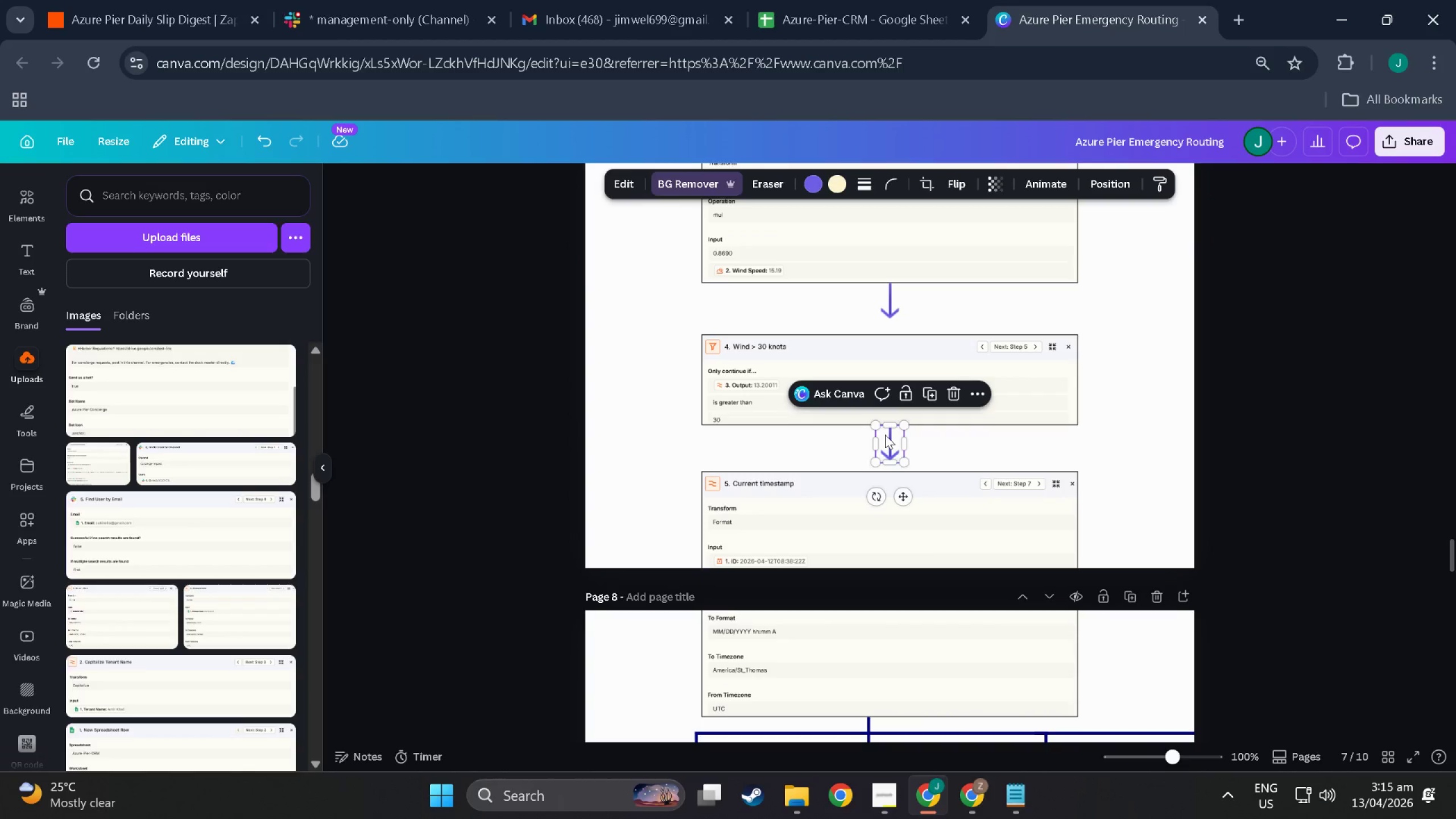 
key(Control+C)
 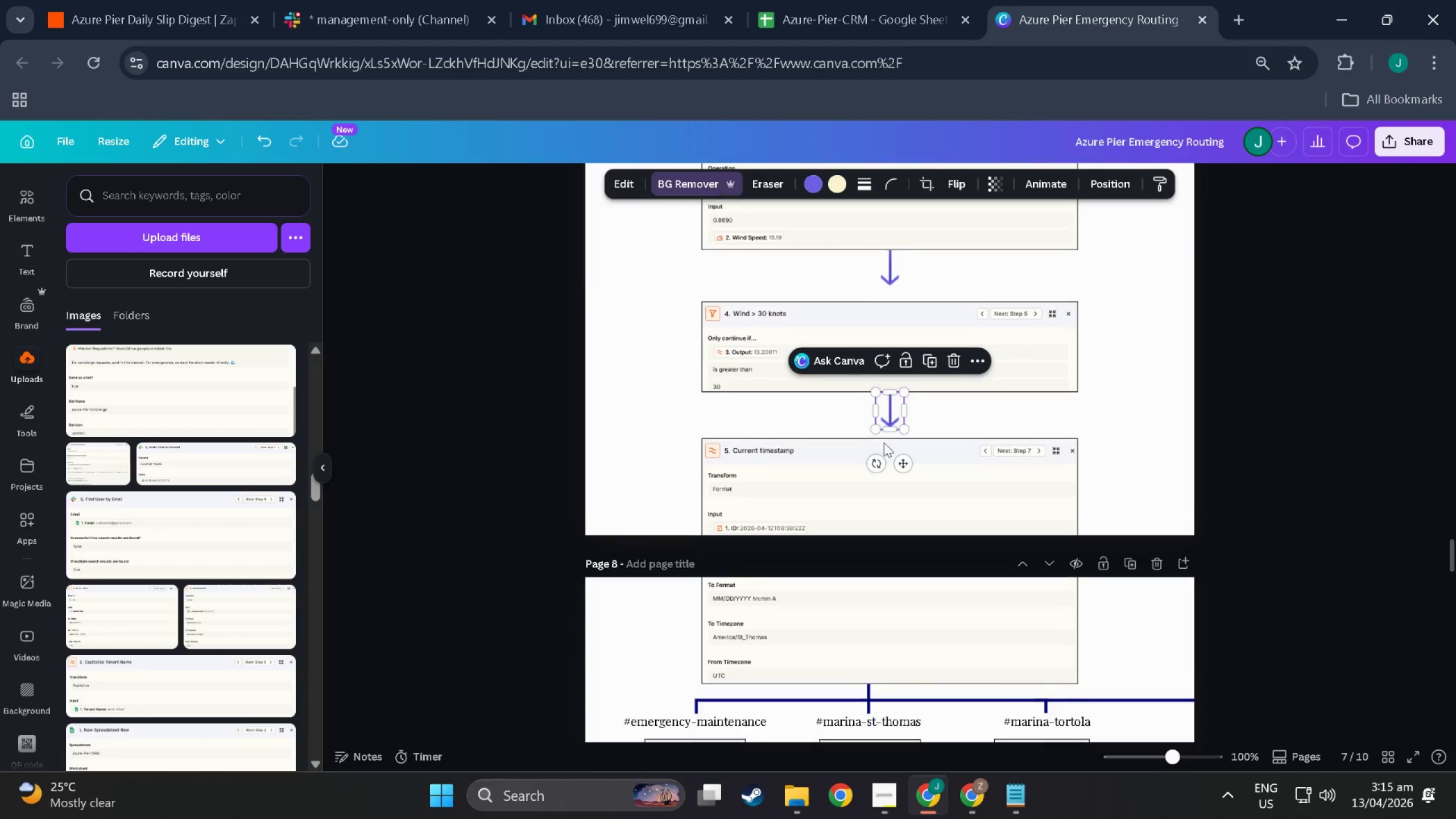 
scroll: coordinate [874, 477], scroll_direction: down, amount: 71.0
 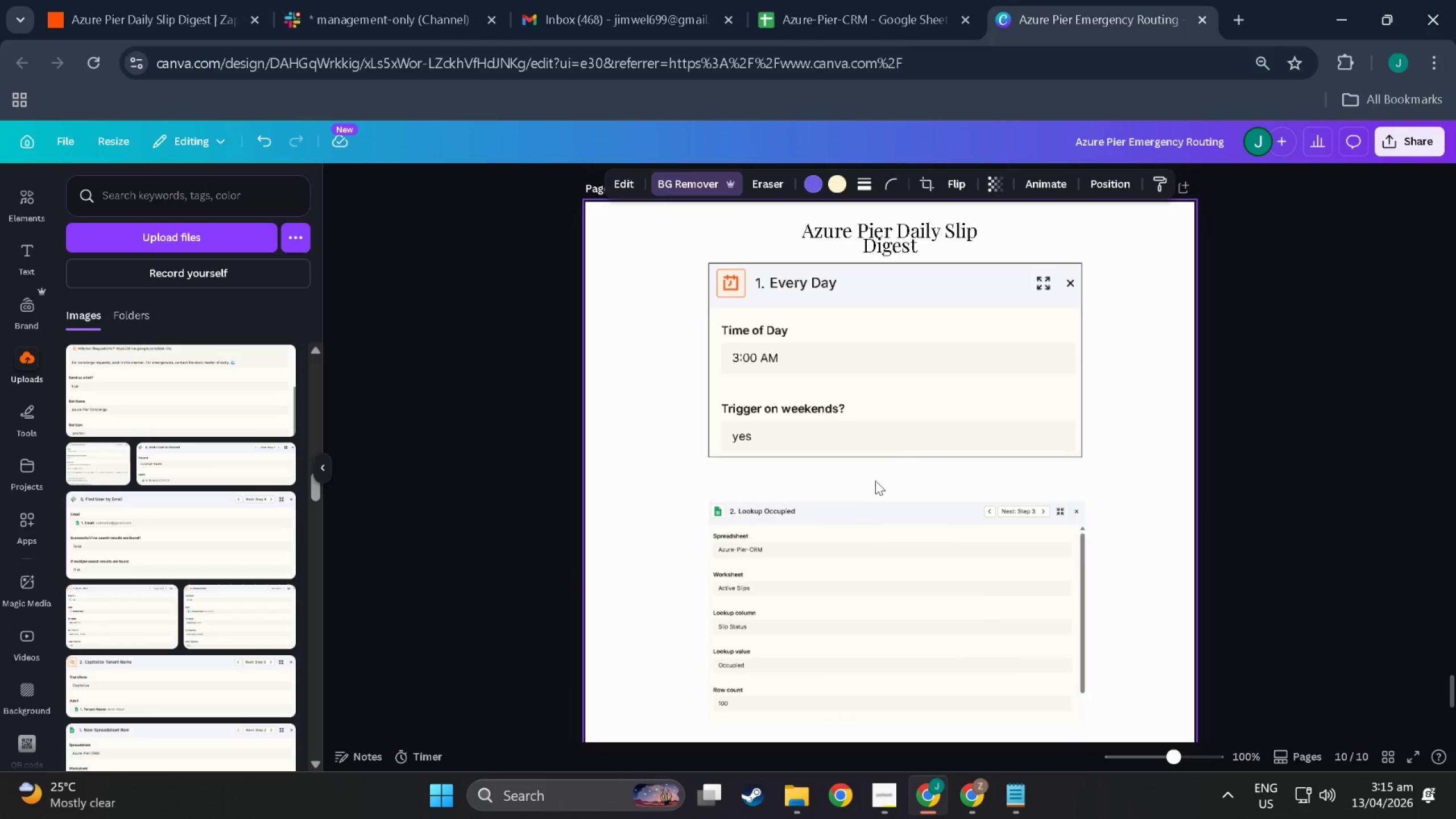 
key(Control+ControlLeft)
 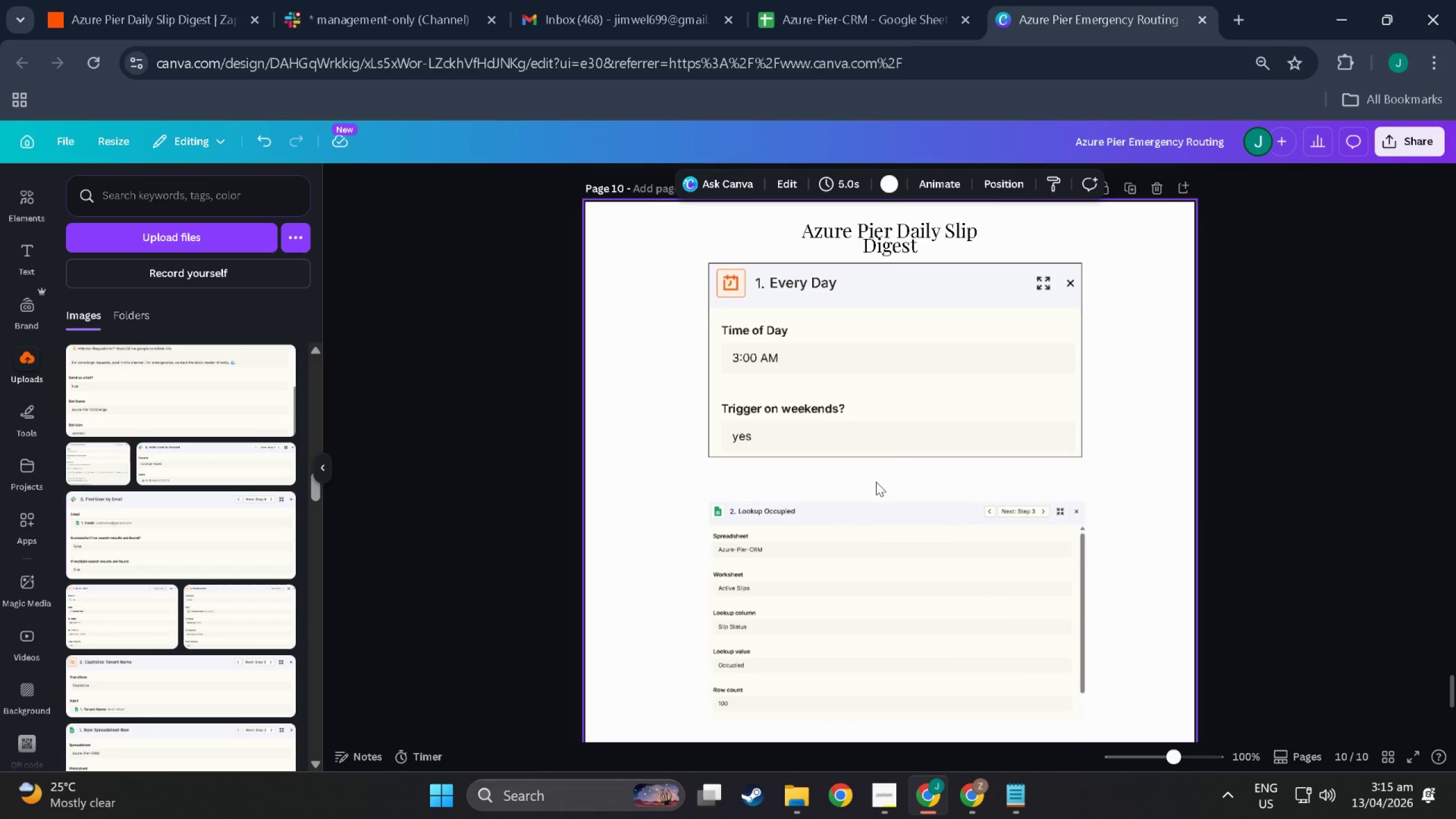 
left_click([876, 482])
 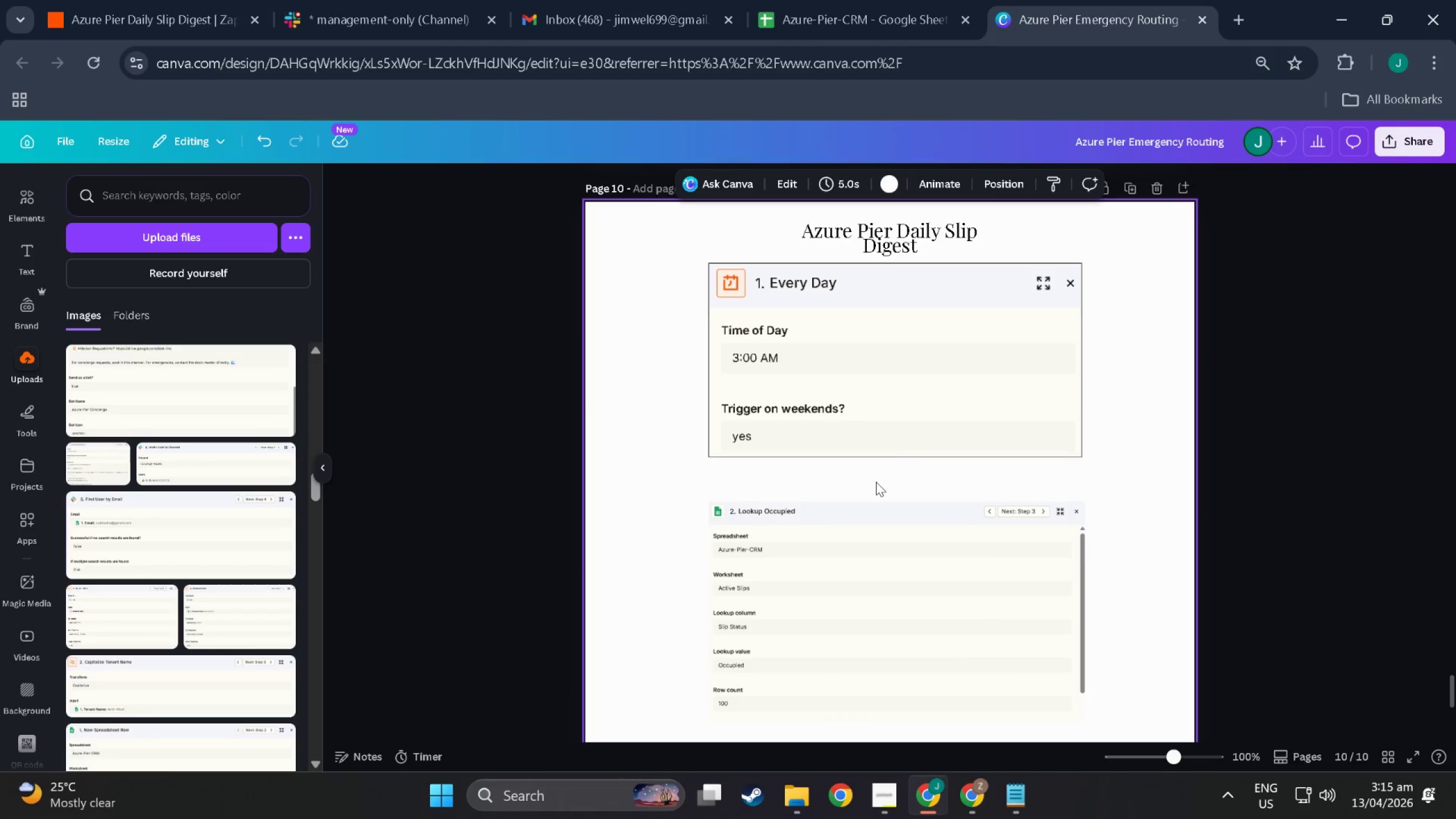 
key(Control+V)
 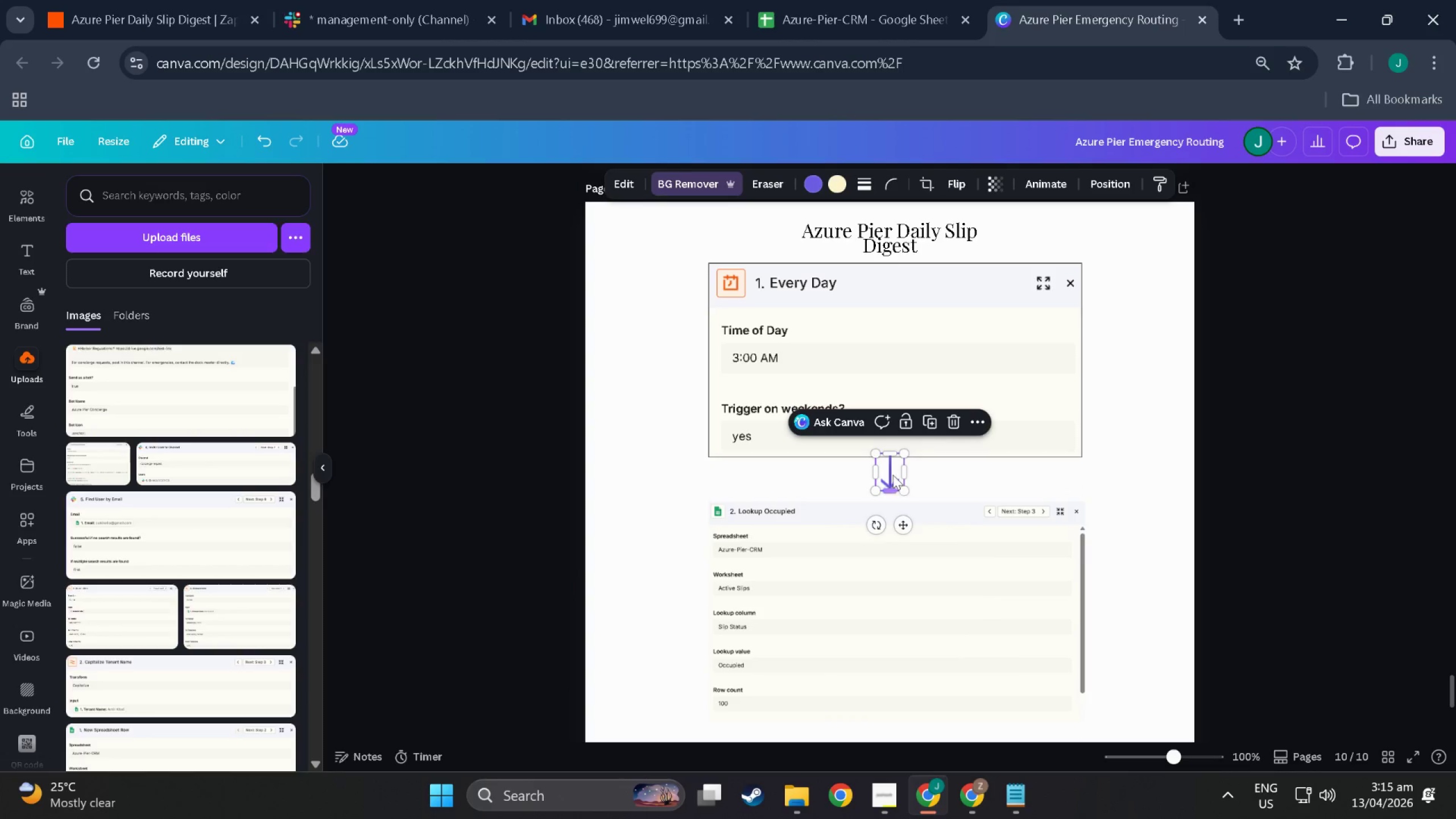 
left_click_drag(start_coordinate=[893, 473], to_coordinate=[895, 476])
 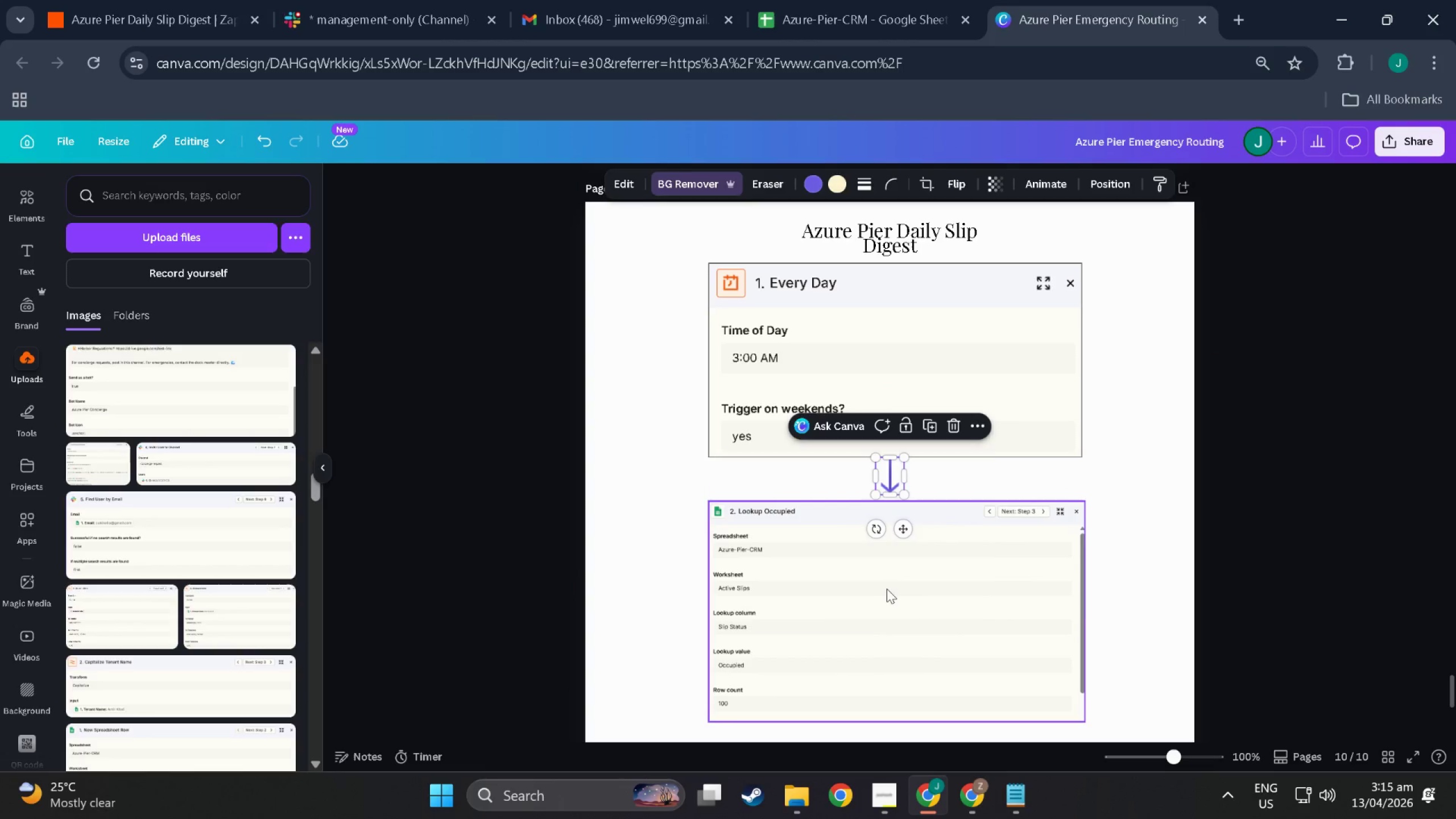 
left_click([882, 597])
 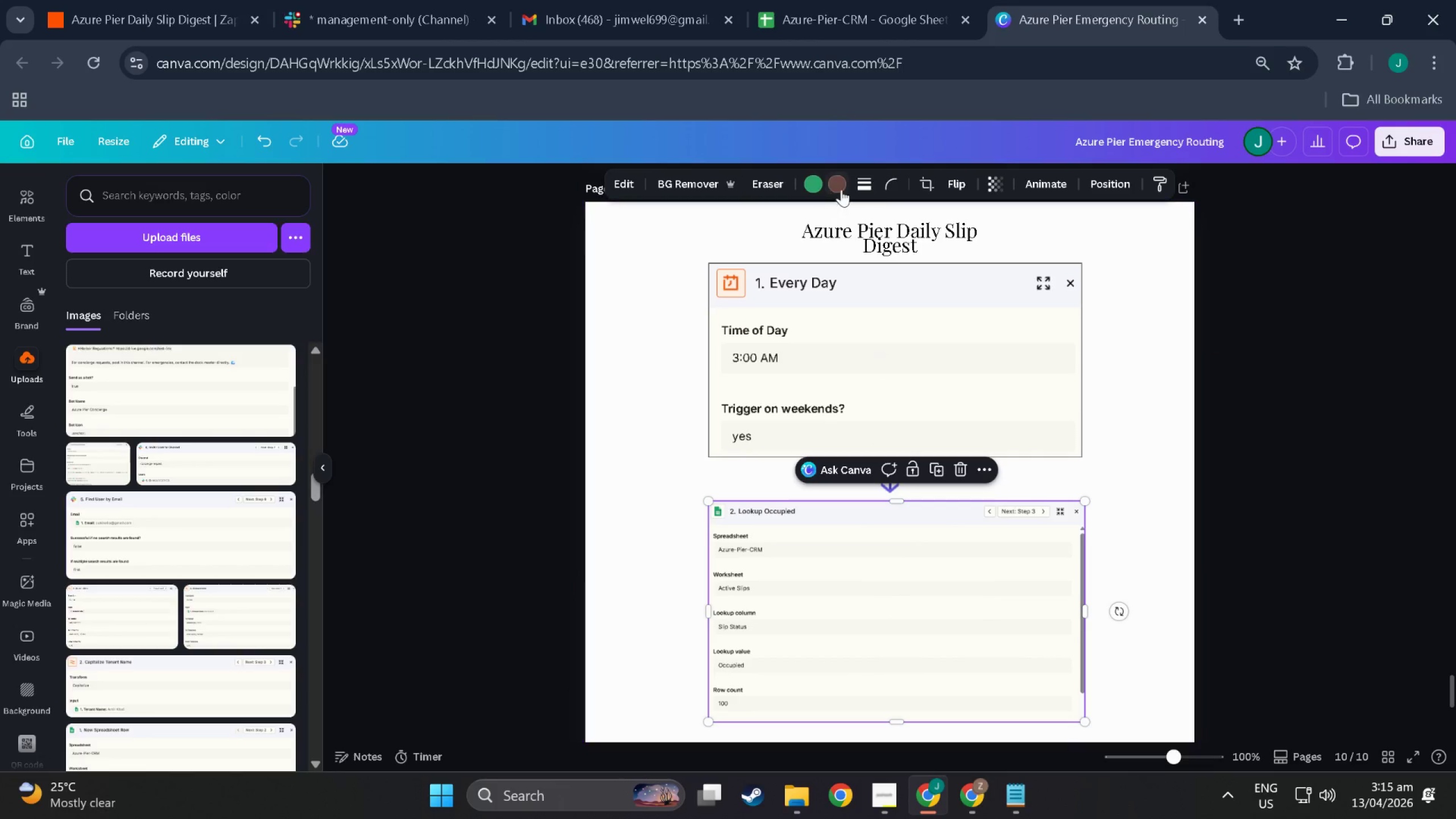 
left_click([861, 190])
 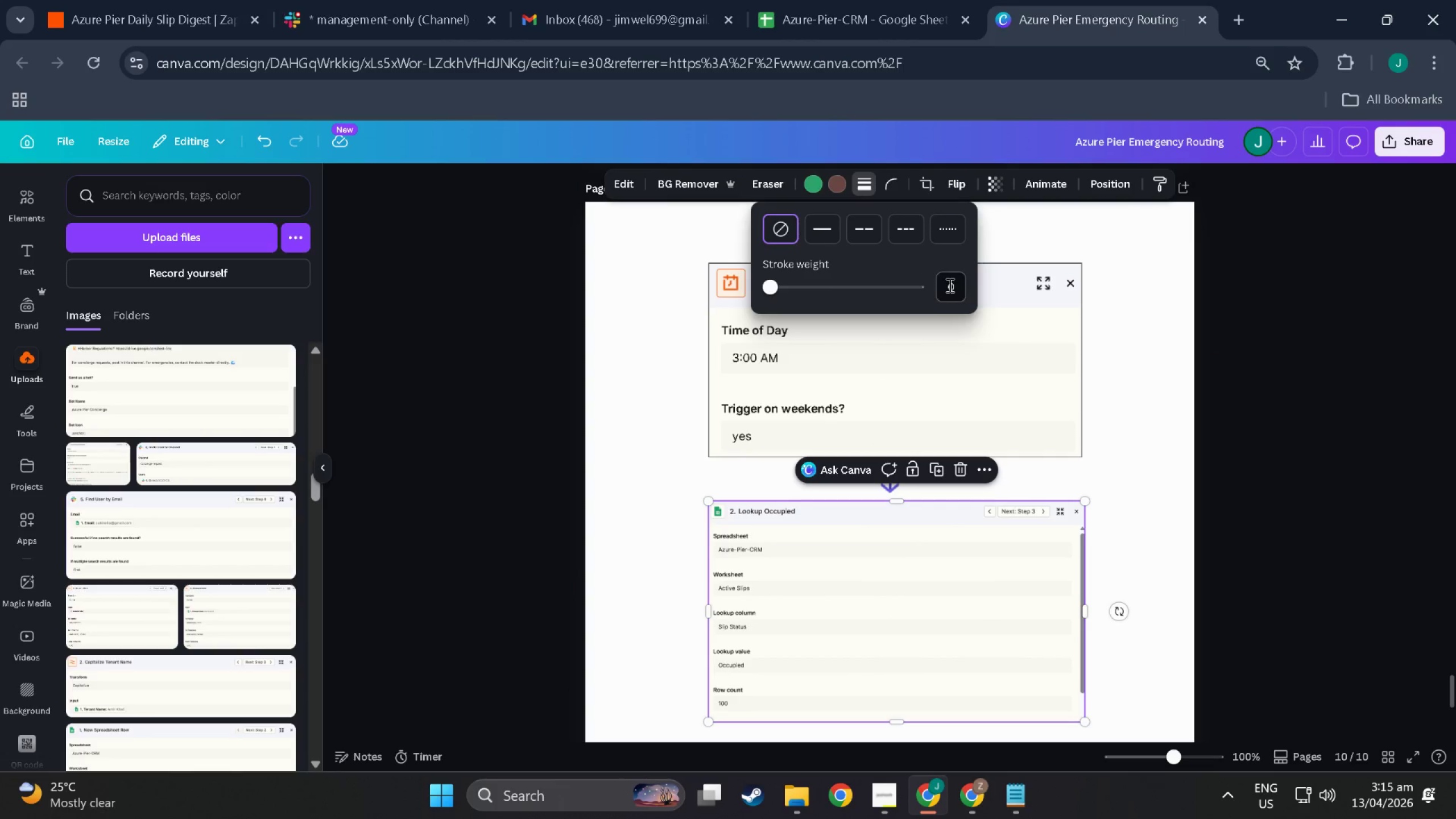 
left_click([949, 285])
 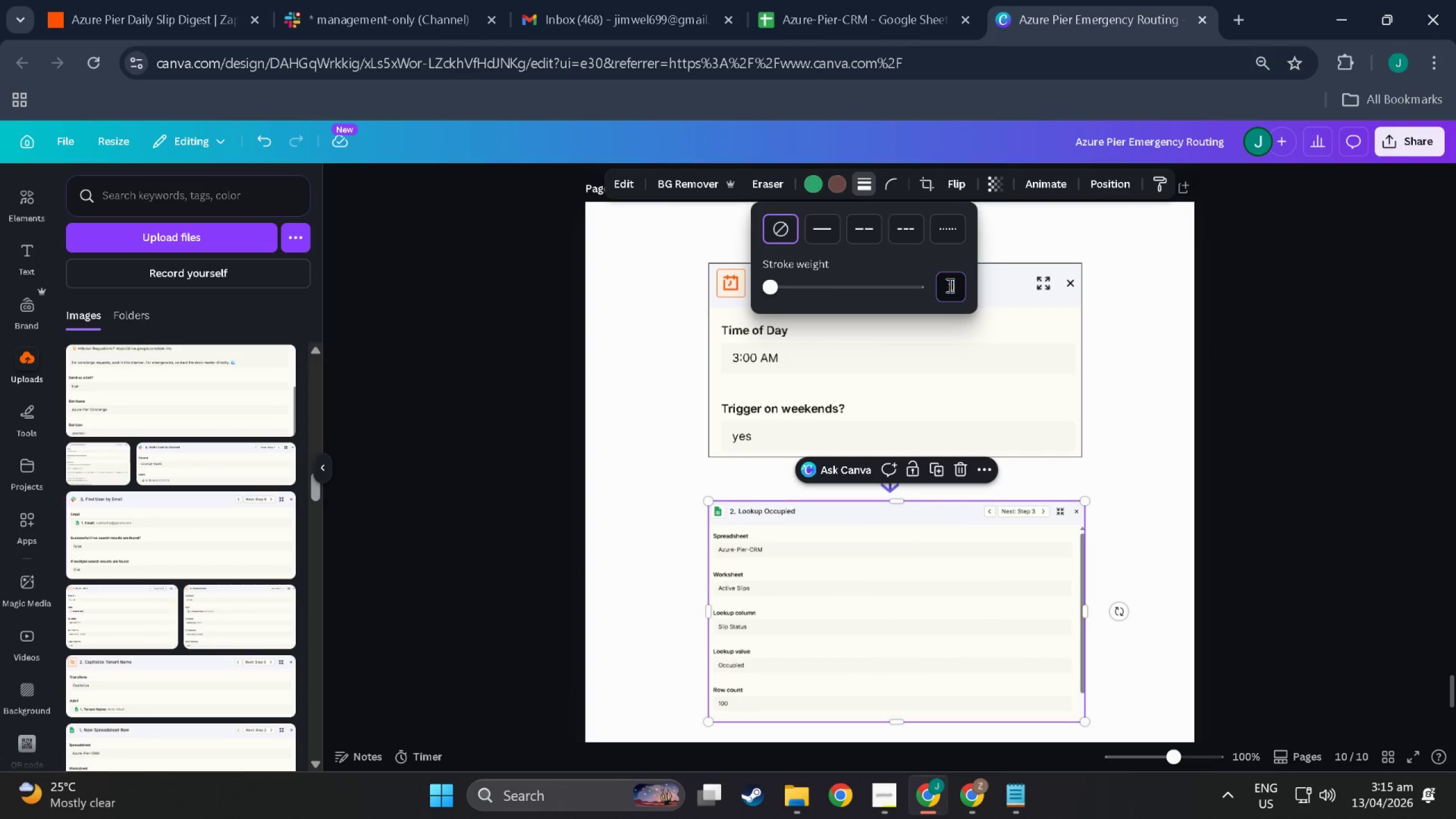 
key(1)
 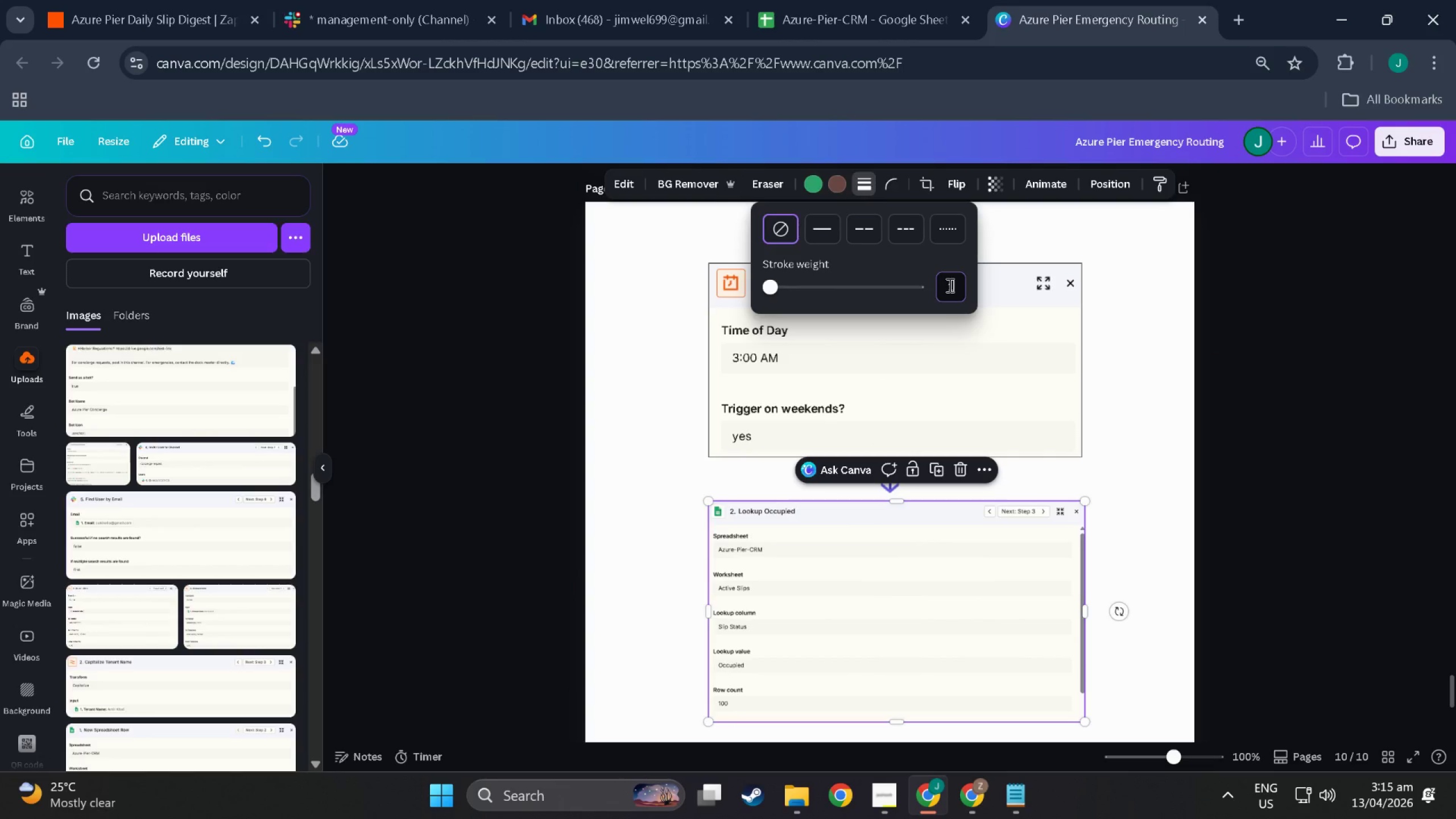 
key(NumpadEnter)
 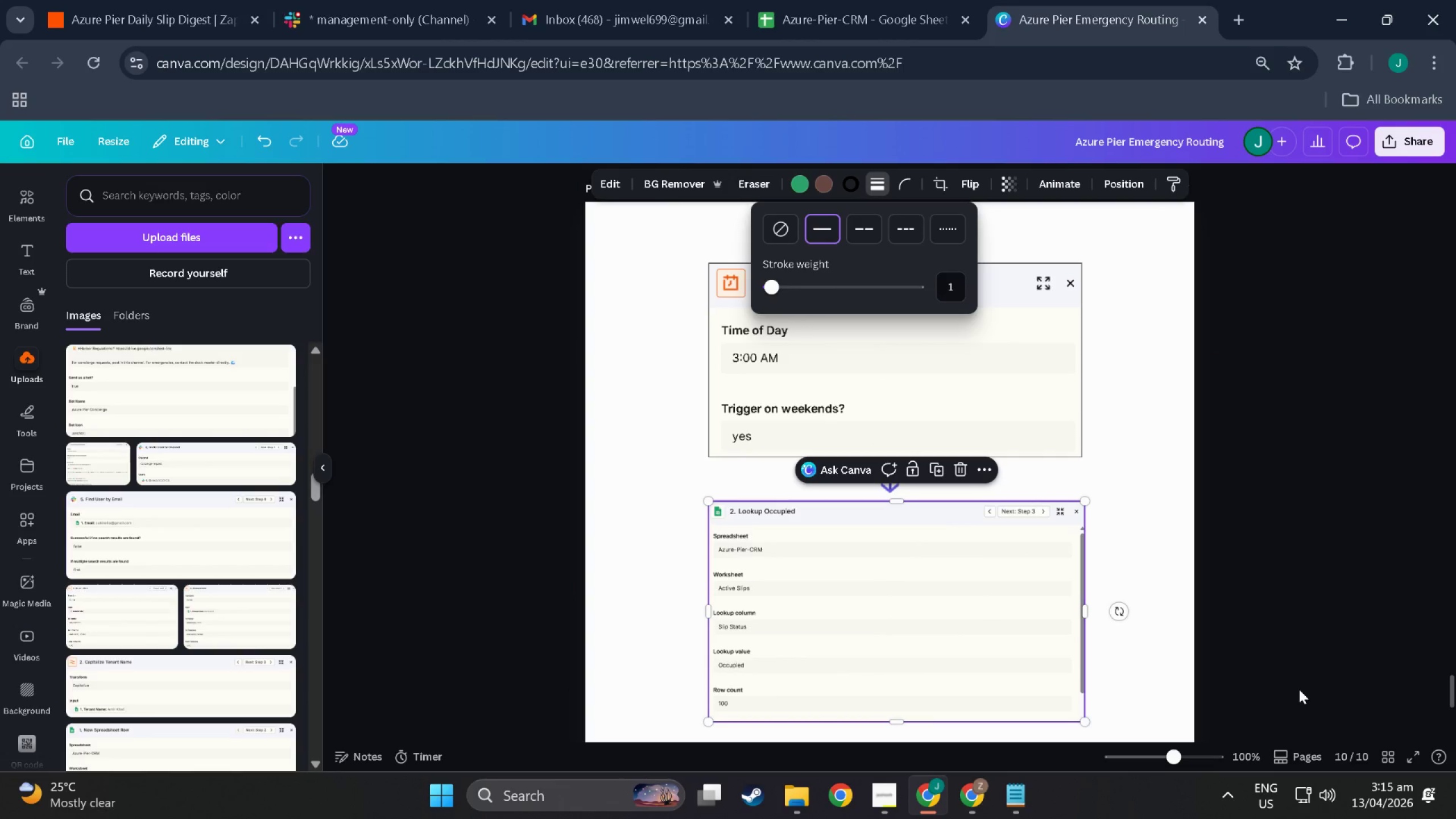 
left_click([1163, 609])
 